 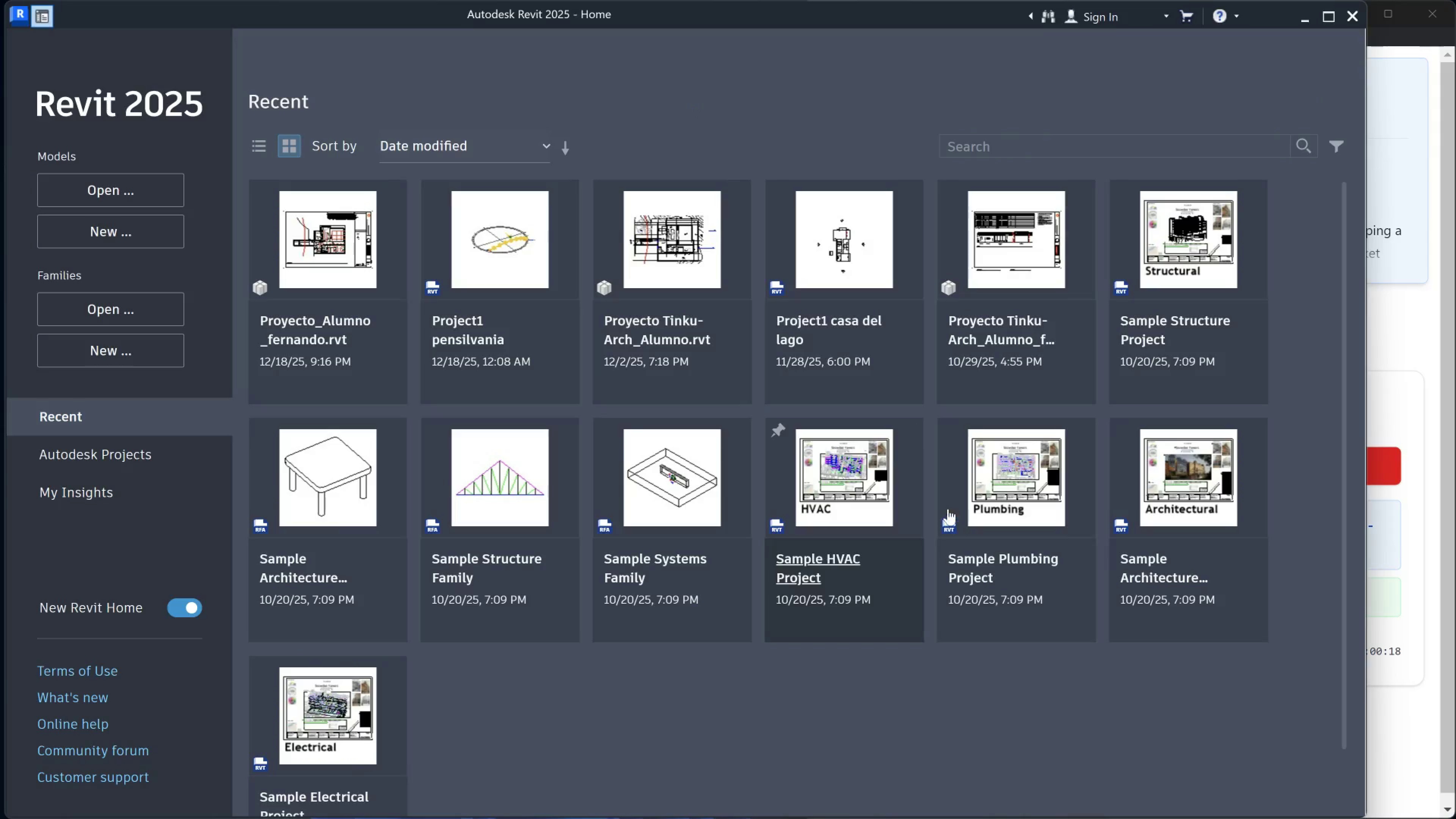 
left_click_drag(start_coordinate=[1366, 69], to_coordinate=[1406, 69])
 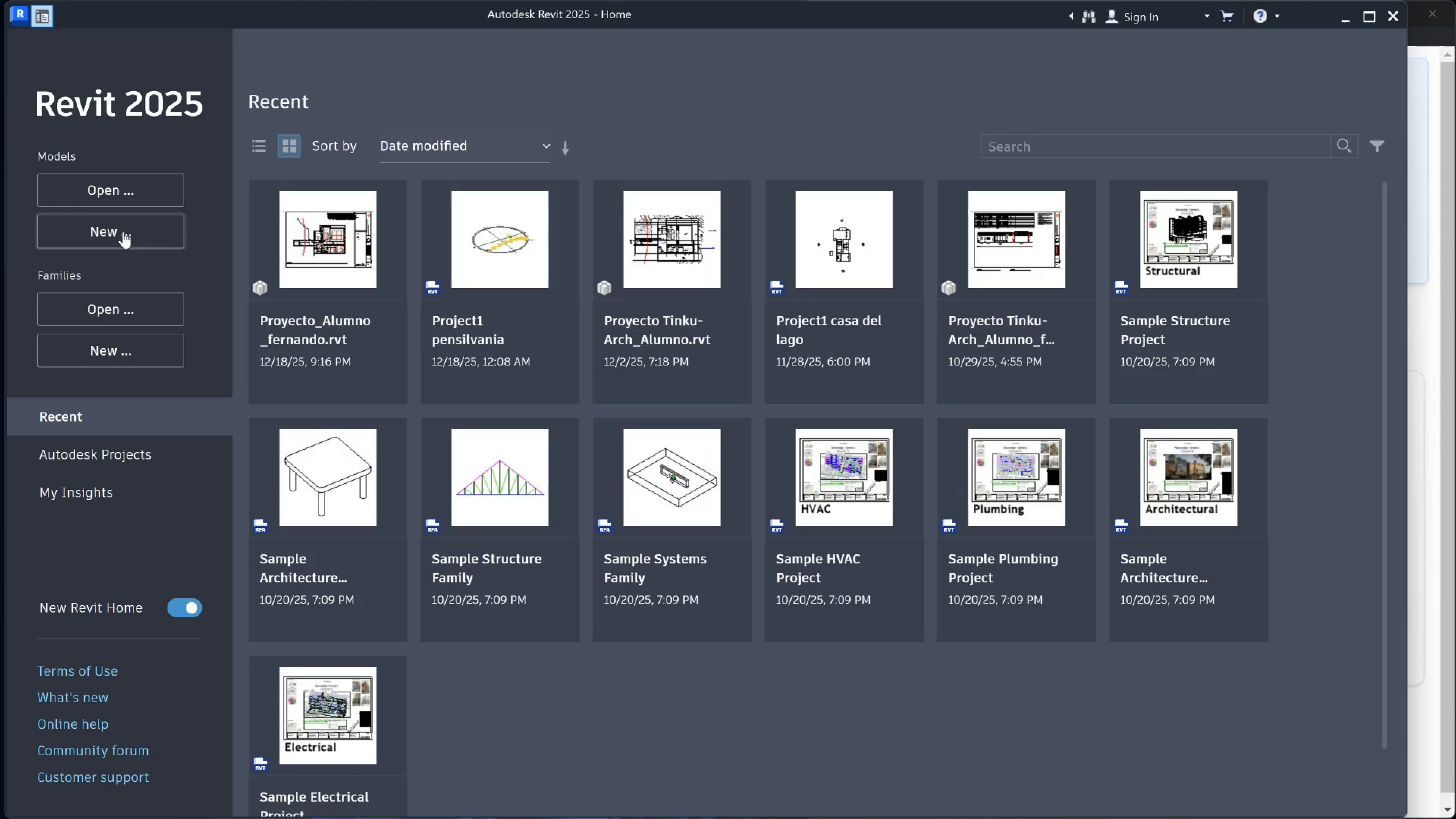 
left_click([113, 231])
 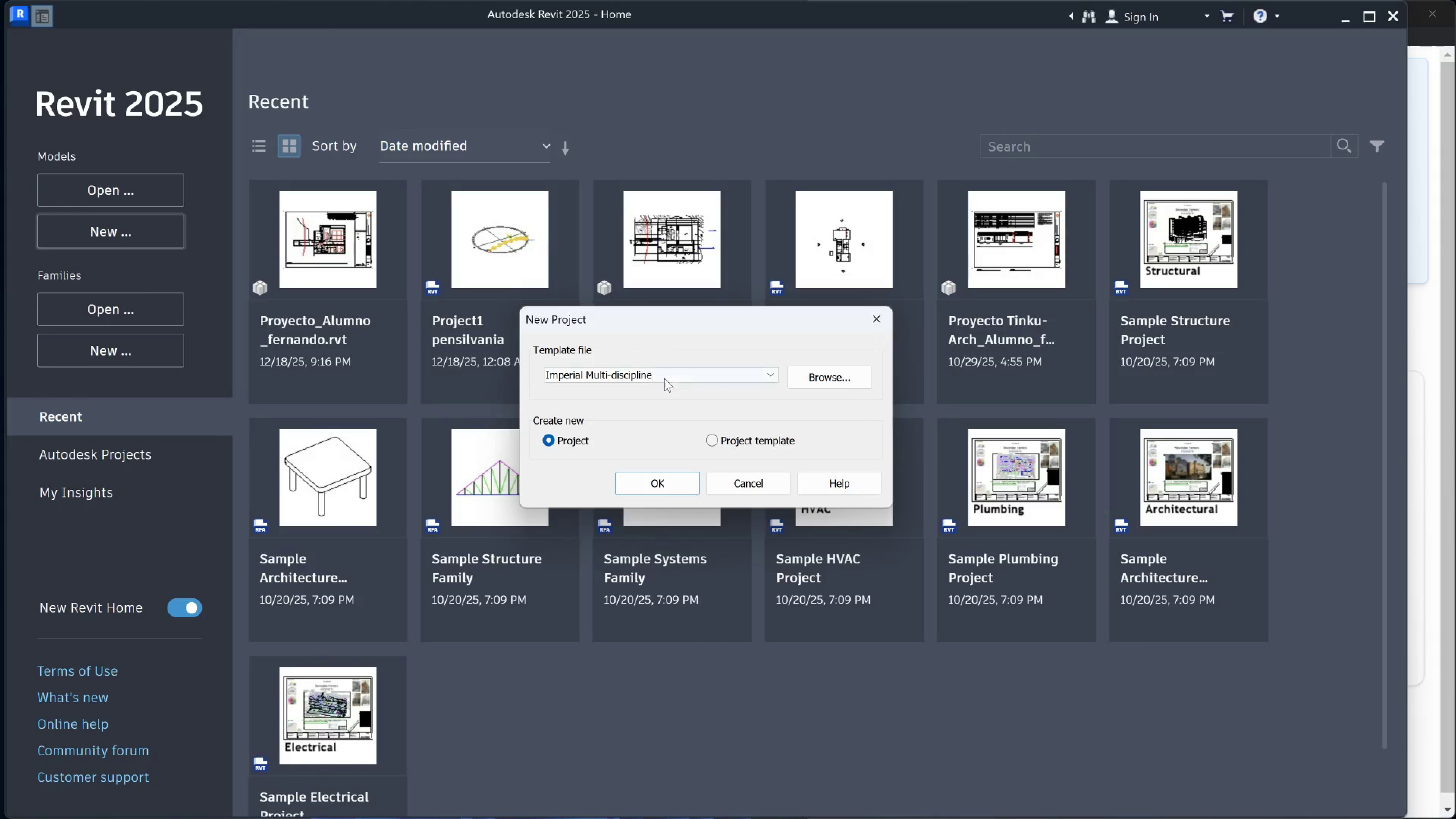 
left_click([686, 377])
 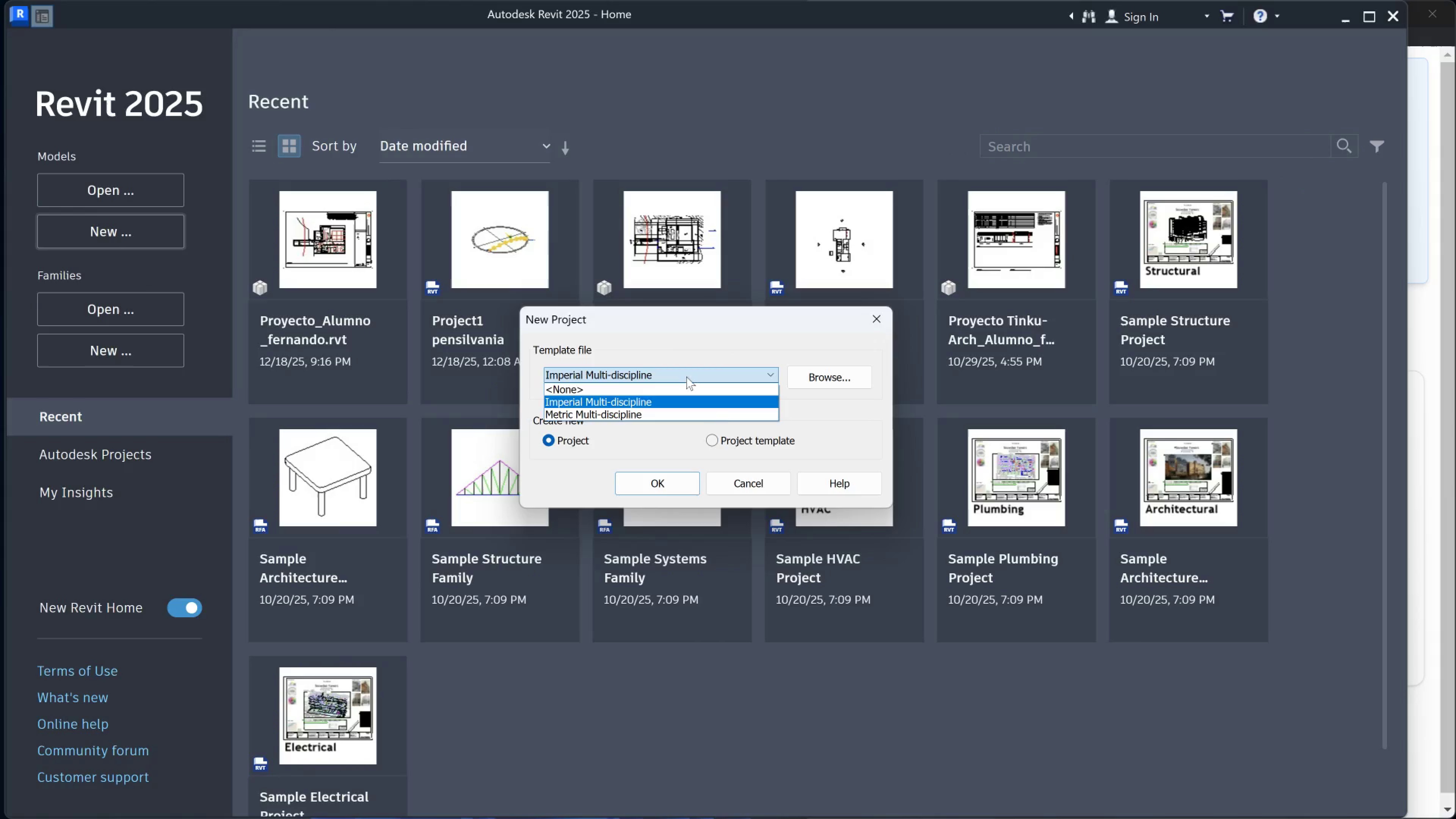 
left_click([686, 377])
 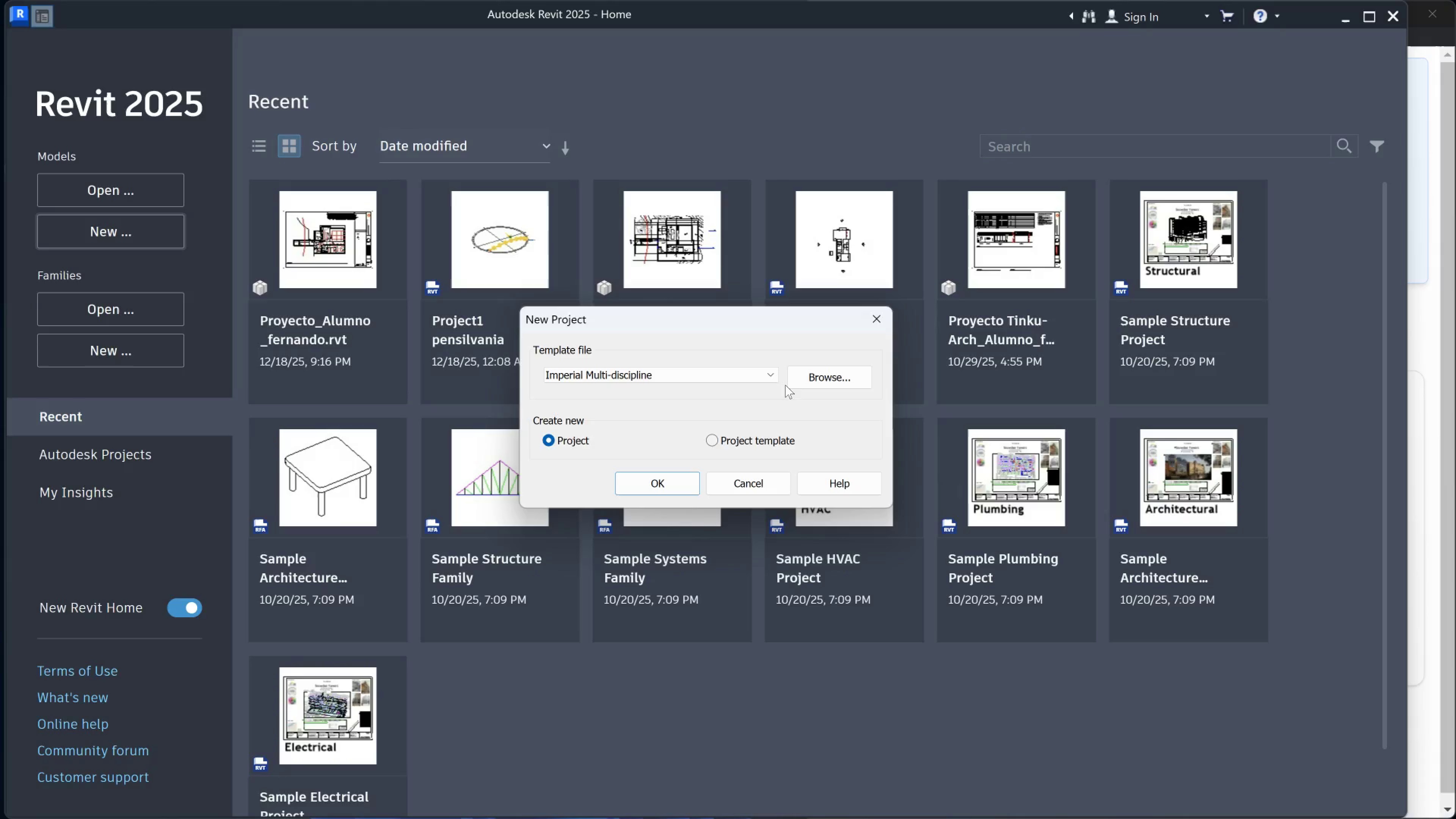 
left_click([670, 480])
 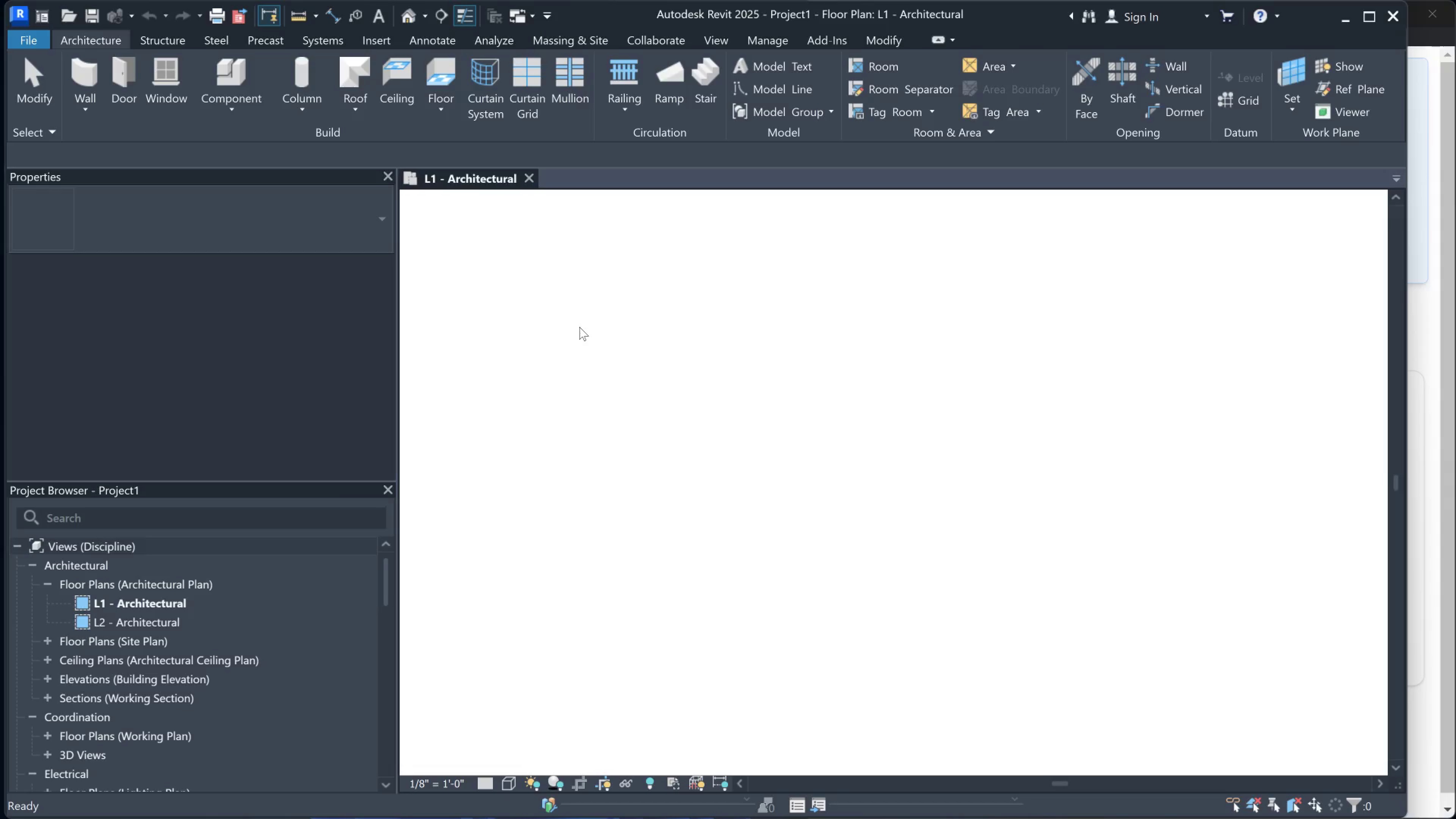 
wait(13.55)
 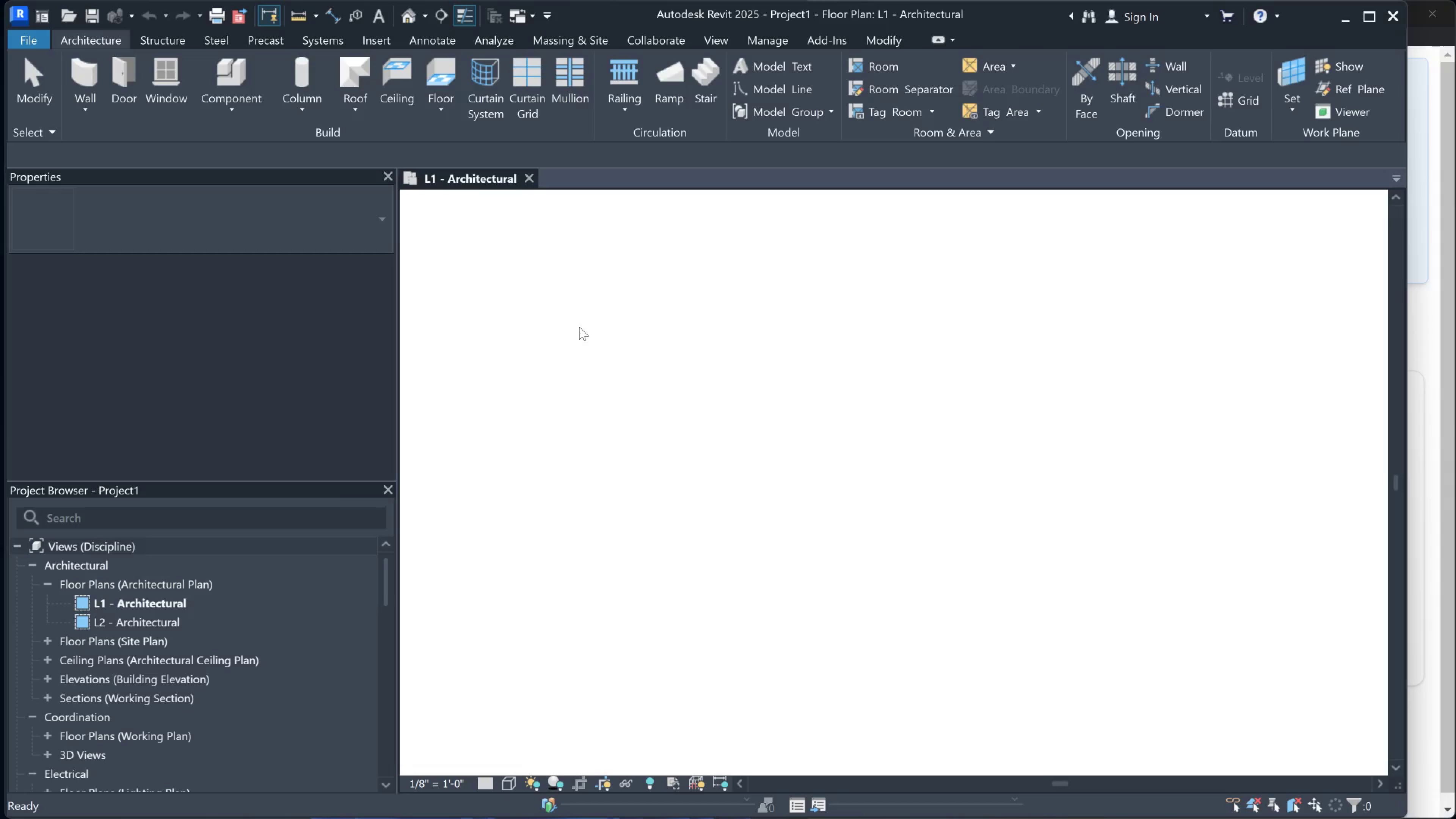 
scroll: coordinate [1039, 416], scroll_direction: down, amount: 1.0
 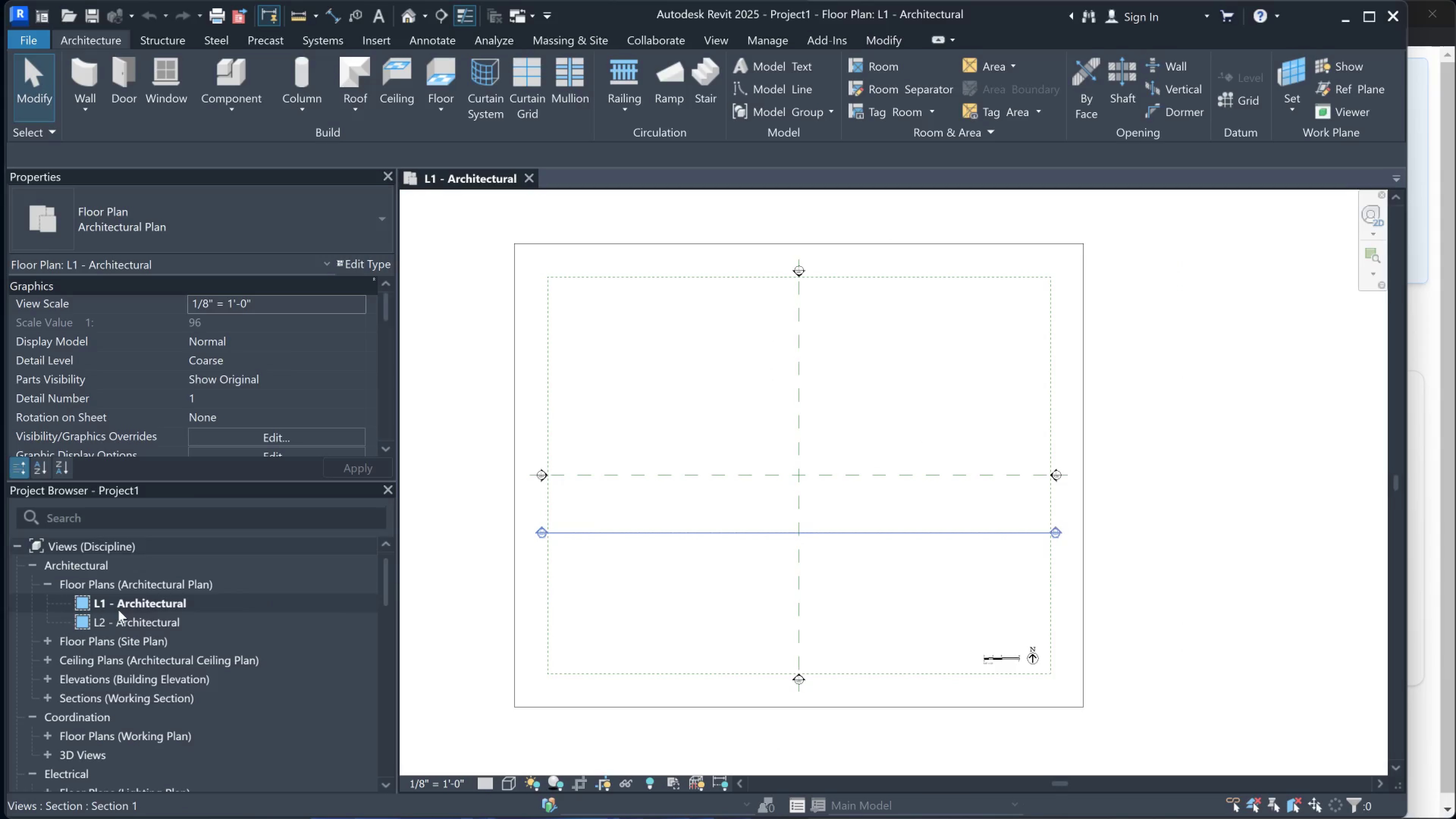 
scroll: coordinate [111, 618], scroll_direction: up, amount: 1.0
 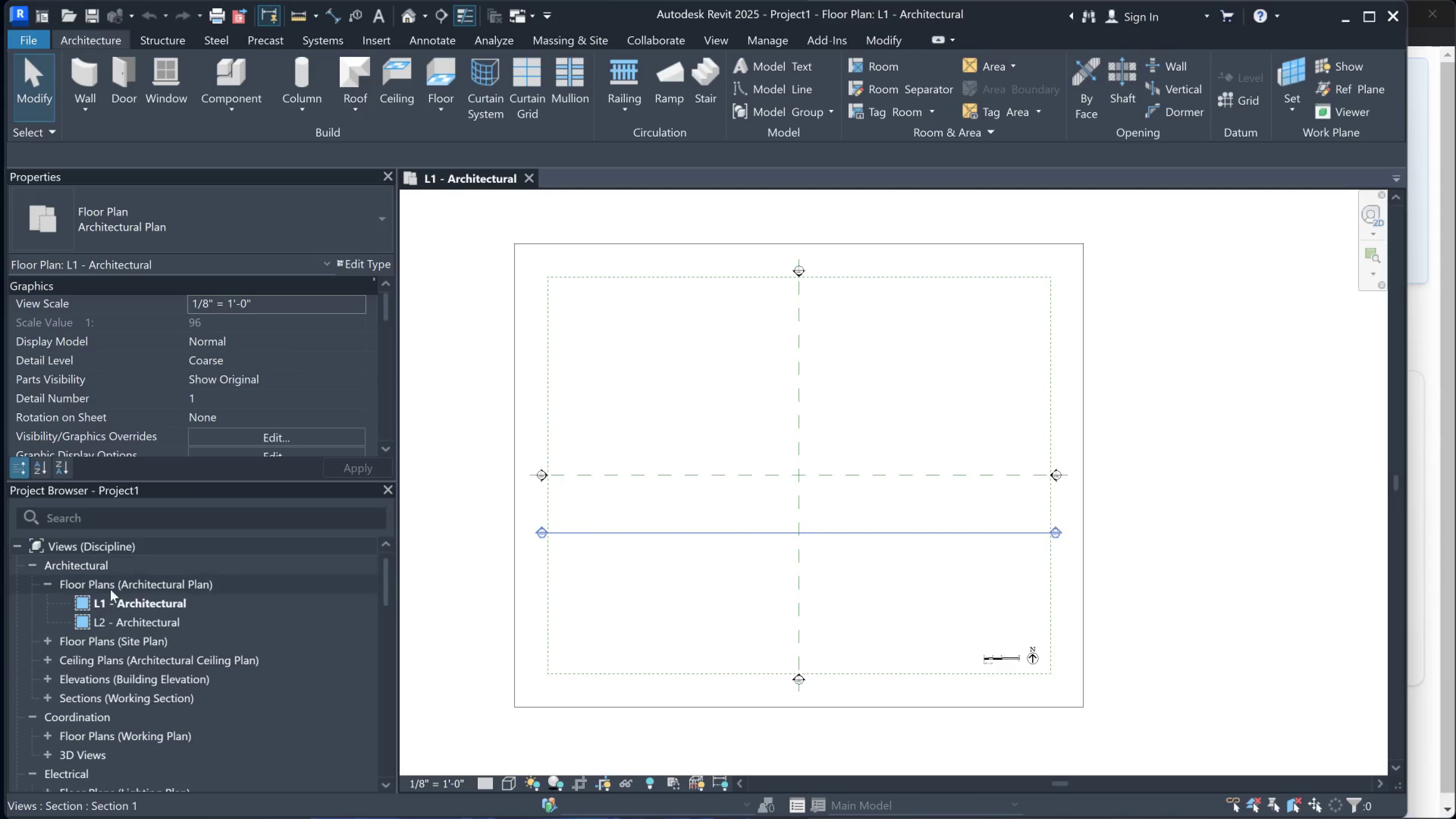 
left_click([128, 604])
 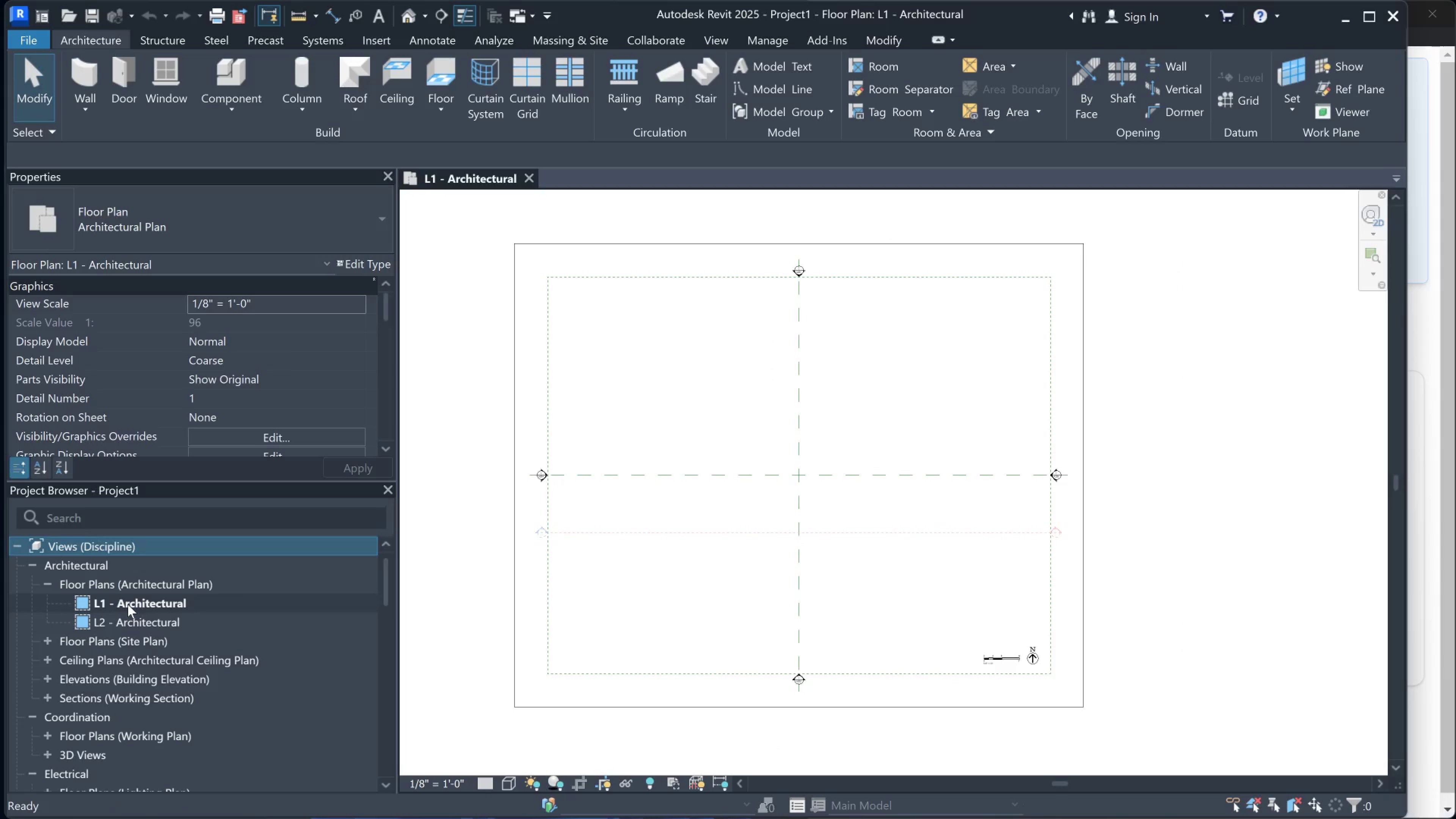 
left_click_drag(start_coordinate=[128, 604], to_coordinate=[516, 446])
 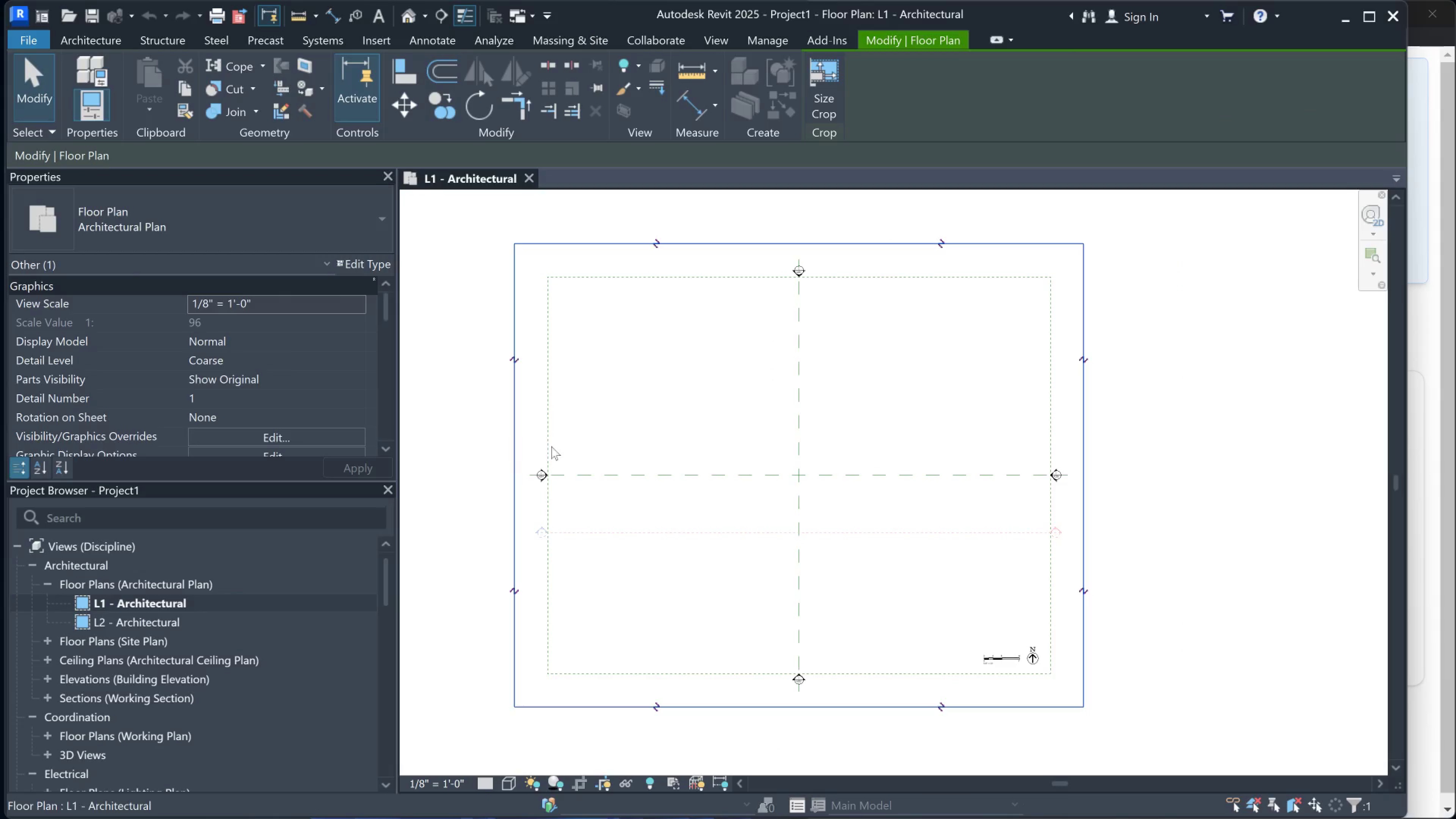 
left_click([516, 446])
 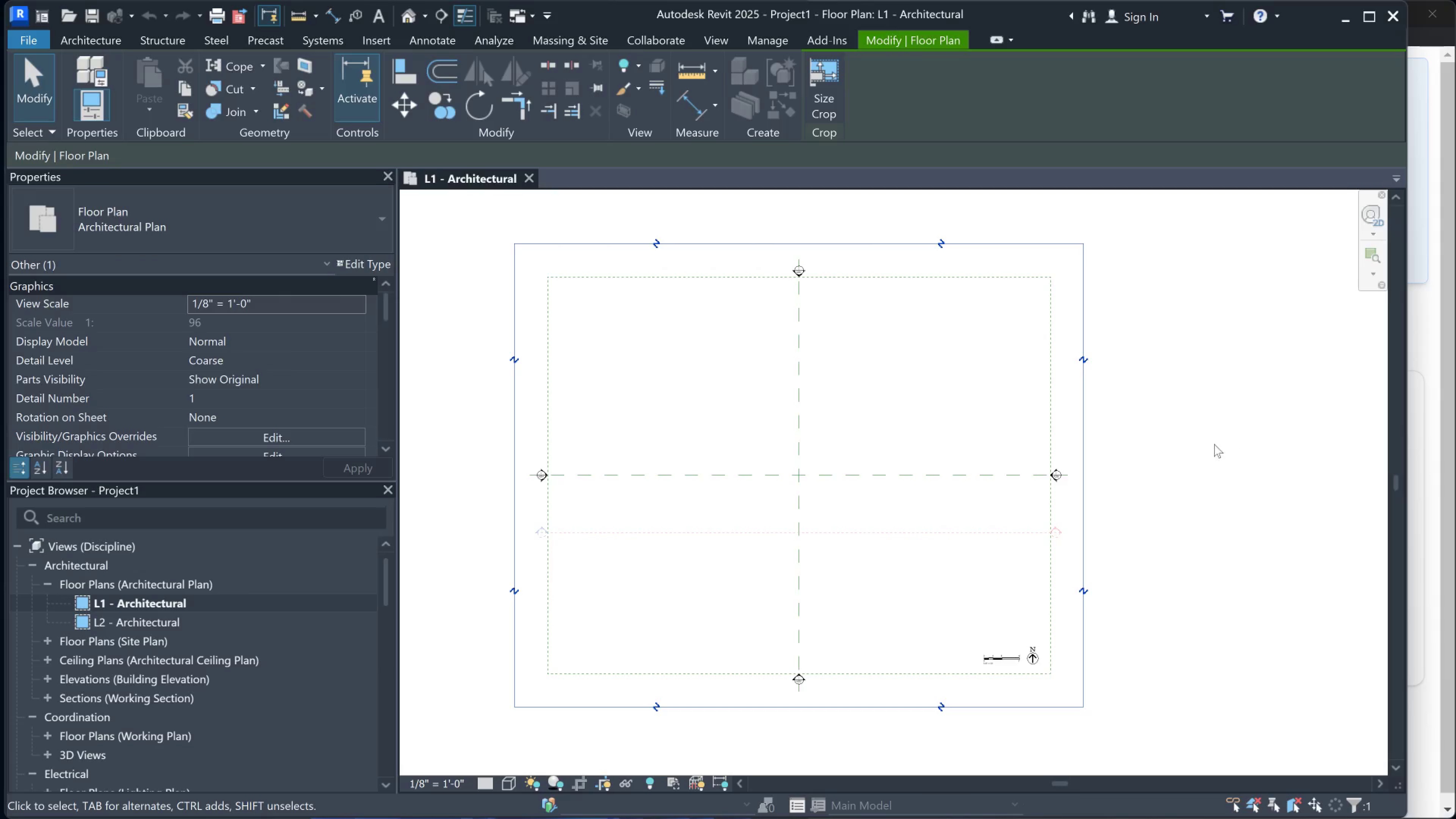 
left_click([1172, 476])
 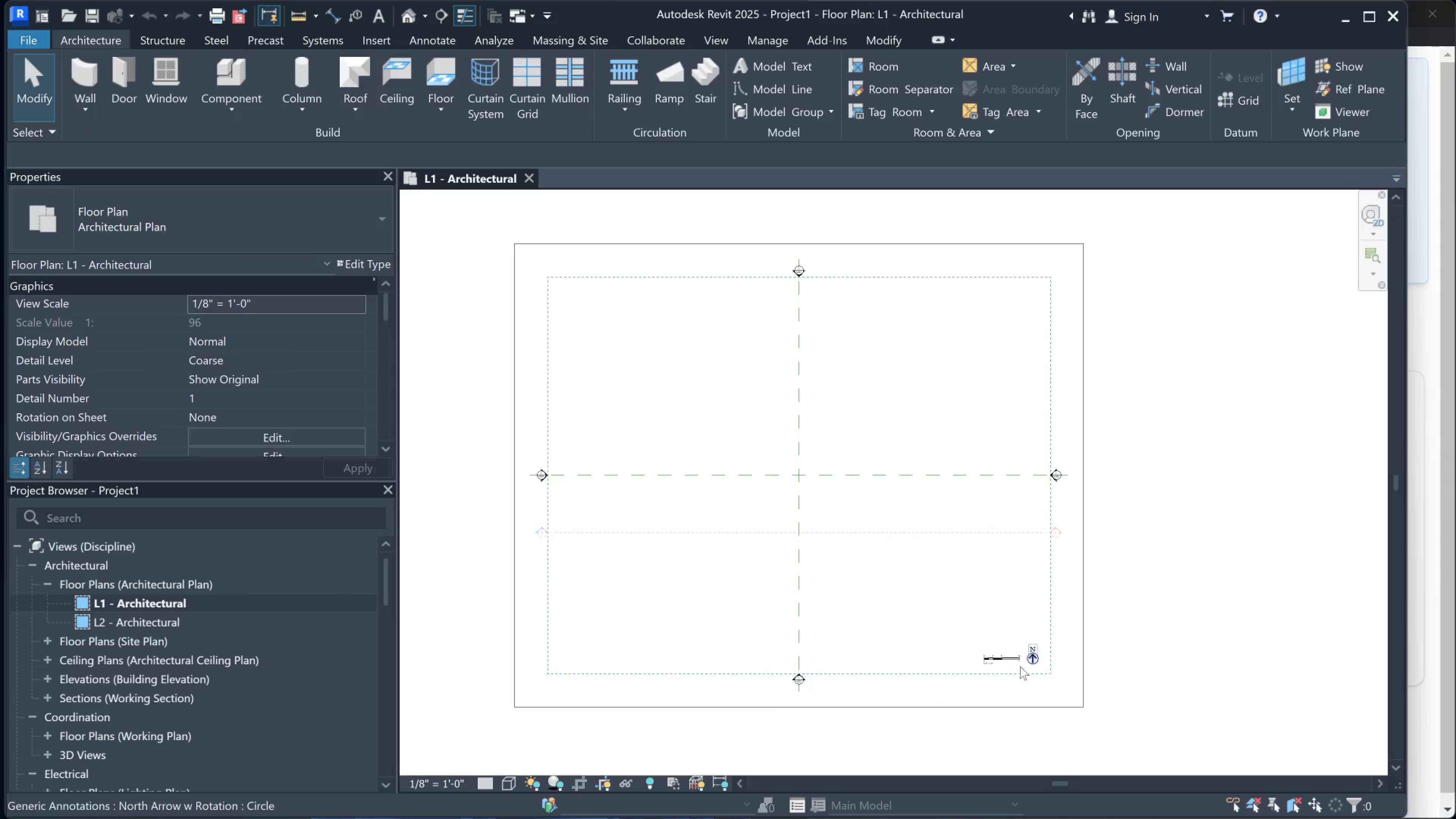 
left_click([1018, 662])
 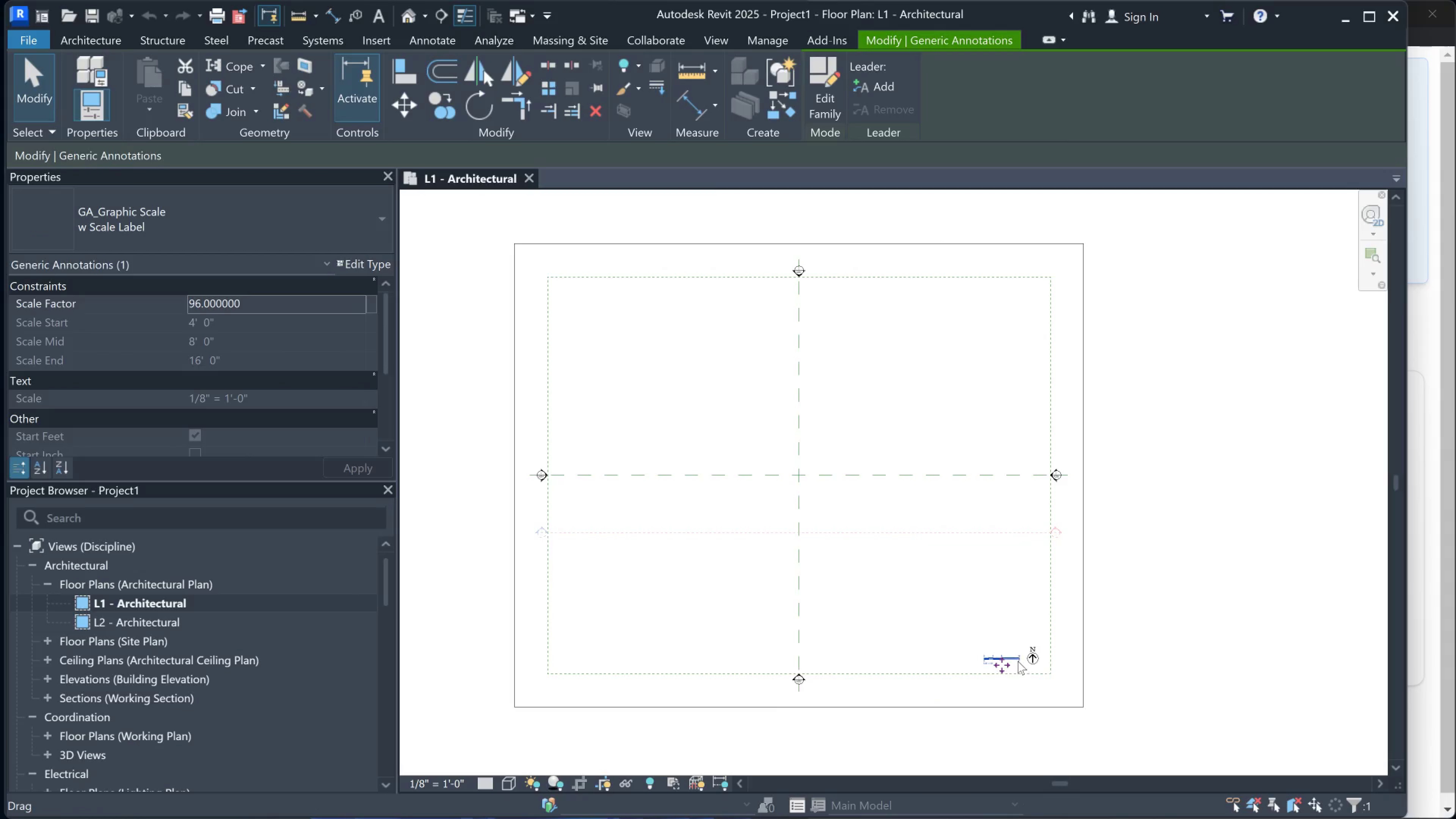 
key(Delete)
 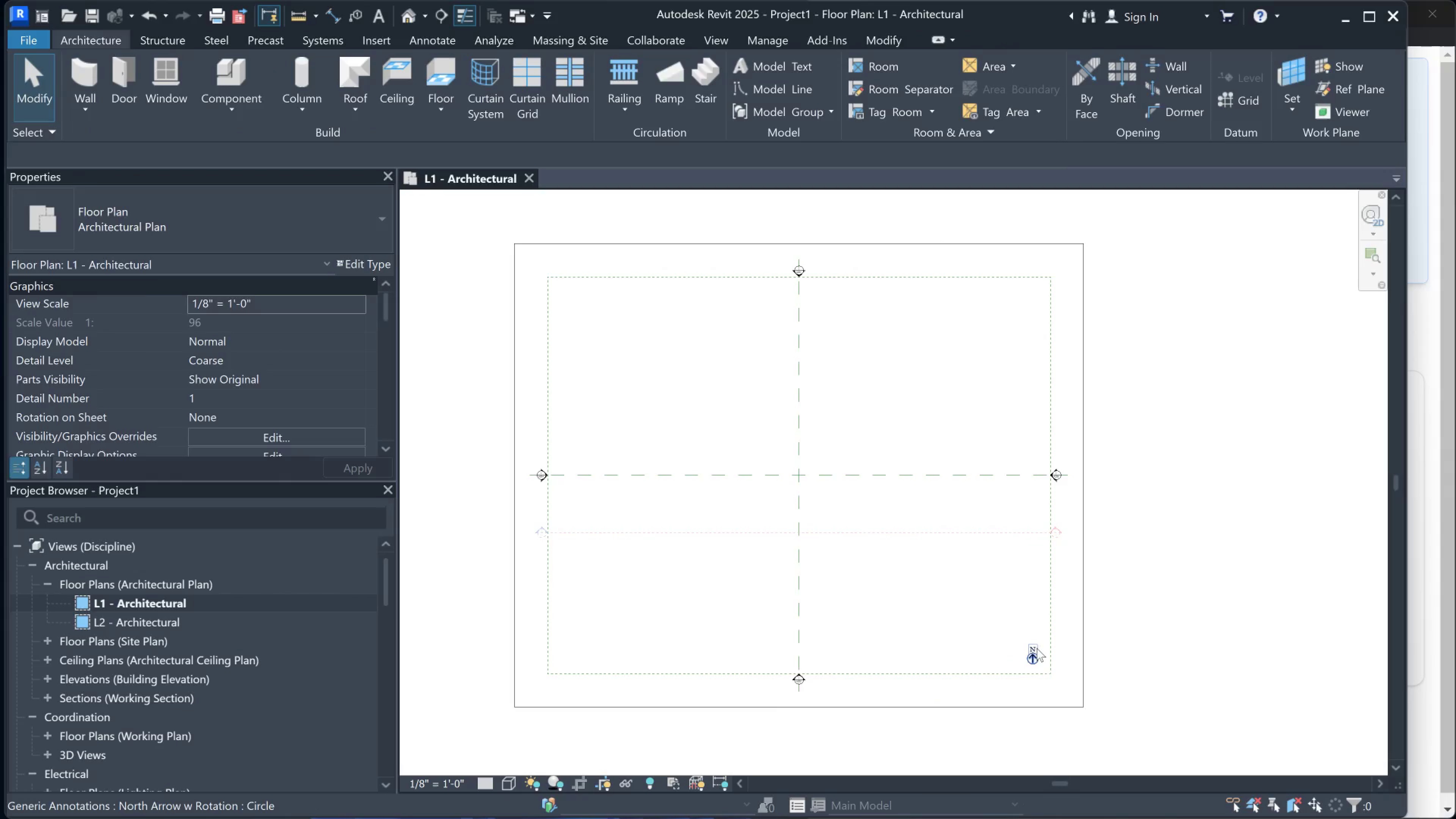 
left_click([1037, 648])
 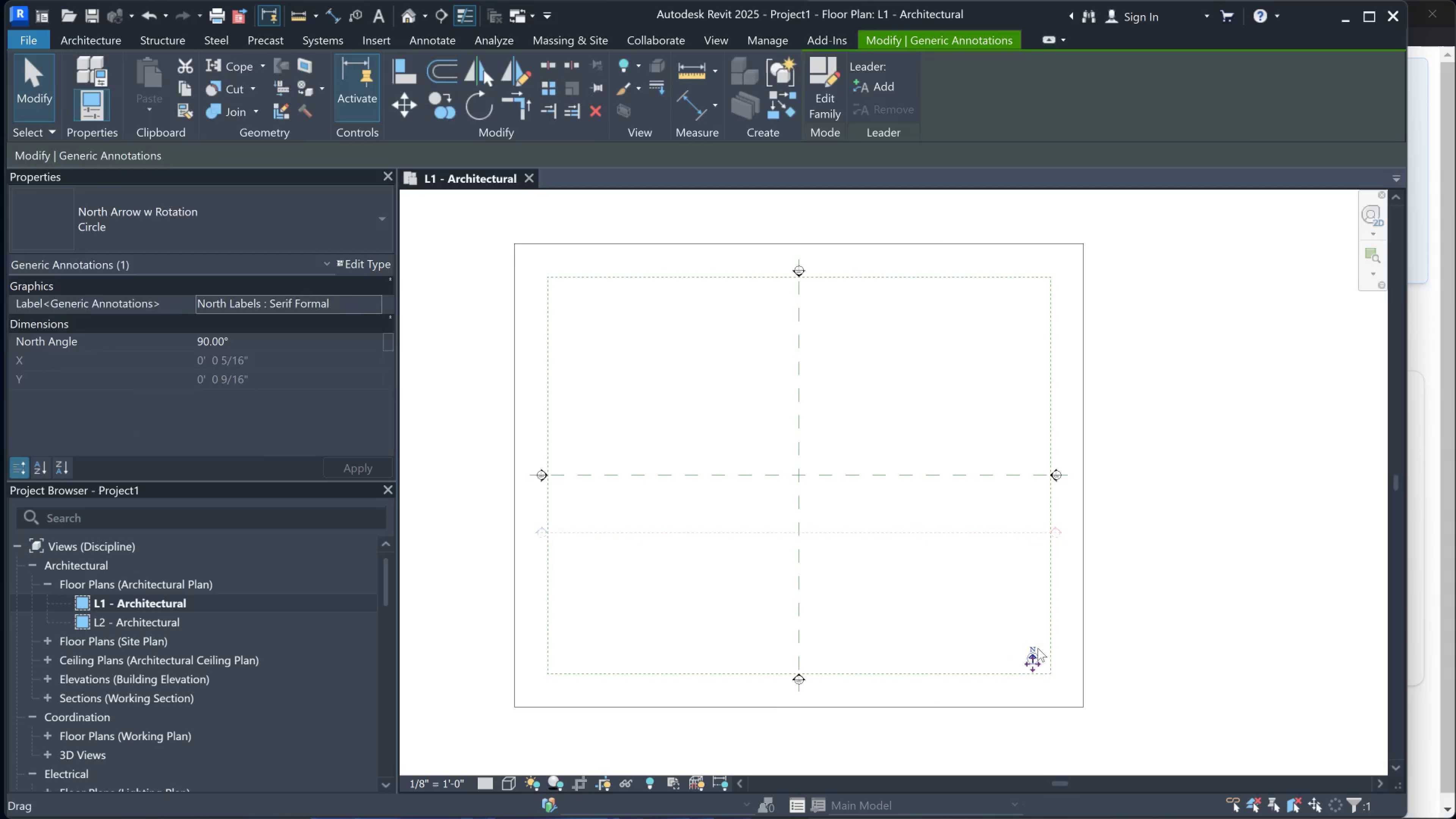 
key(Delete)
 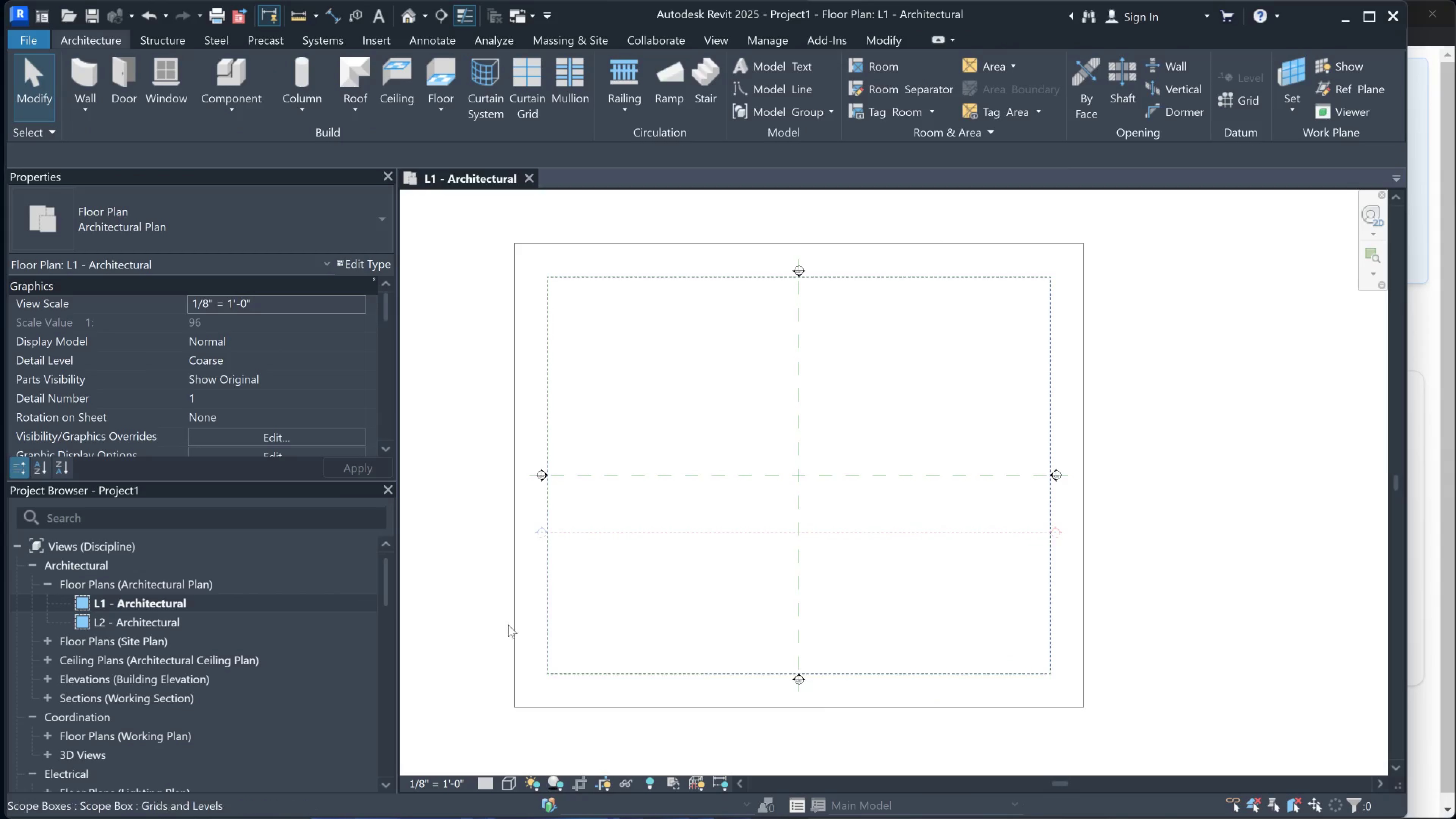 
scroll: coordinate [122, 722], scroll_direction: down, amount: 5.0
 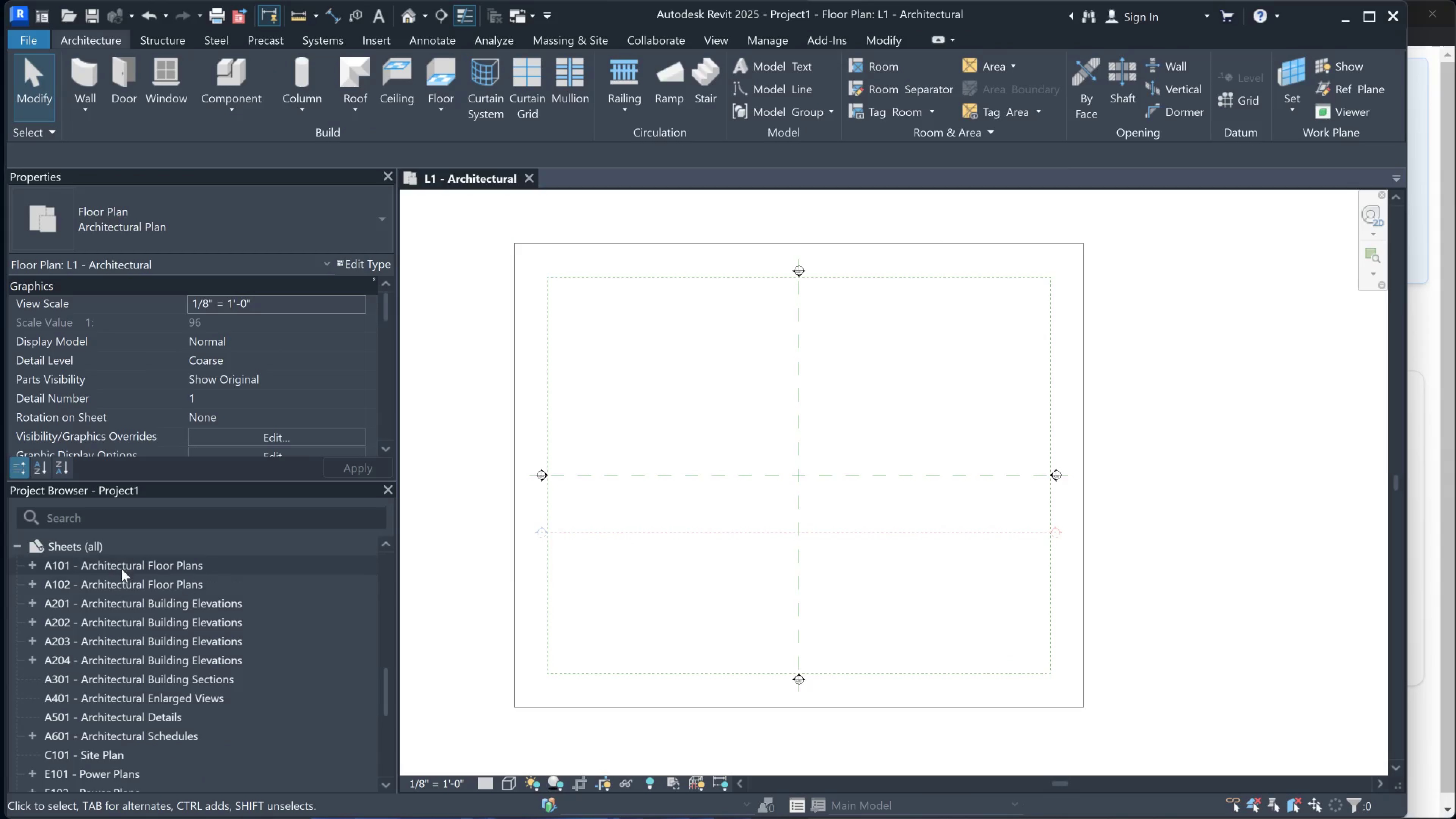 
double_click([122, 569])
 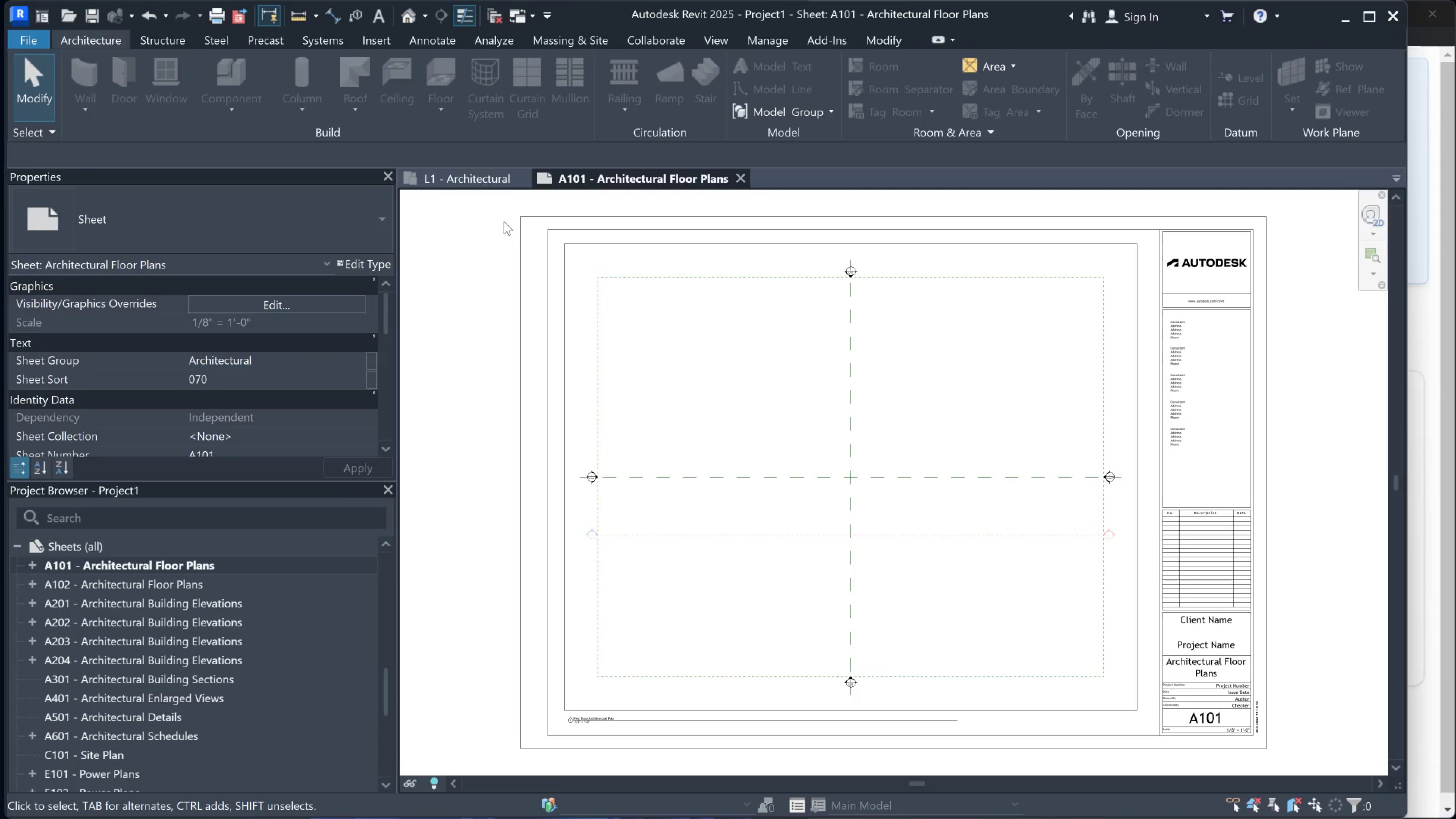 
left_click([482, 175])
 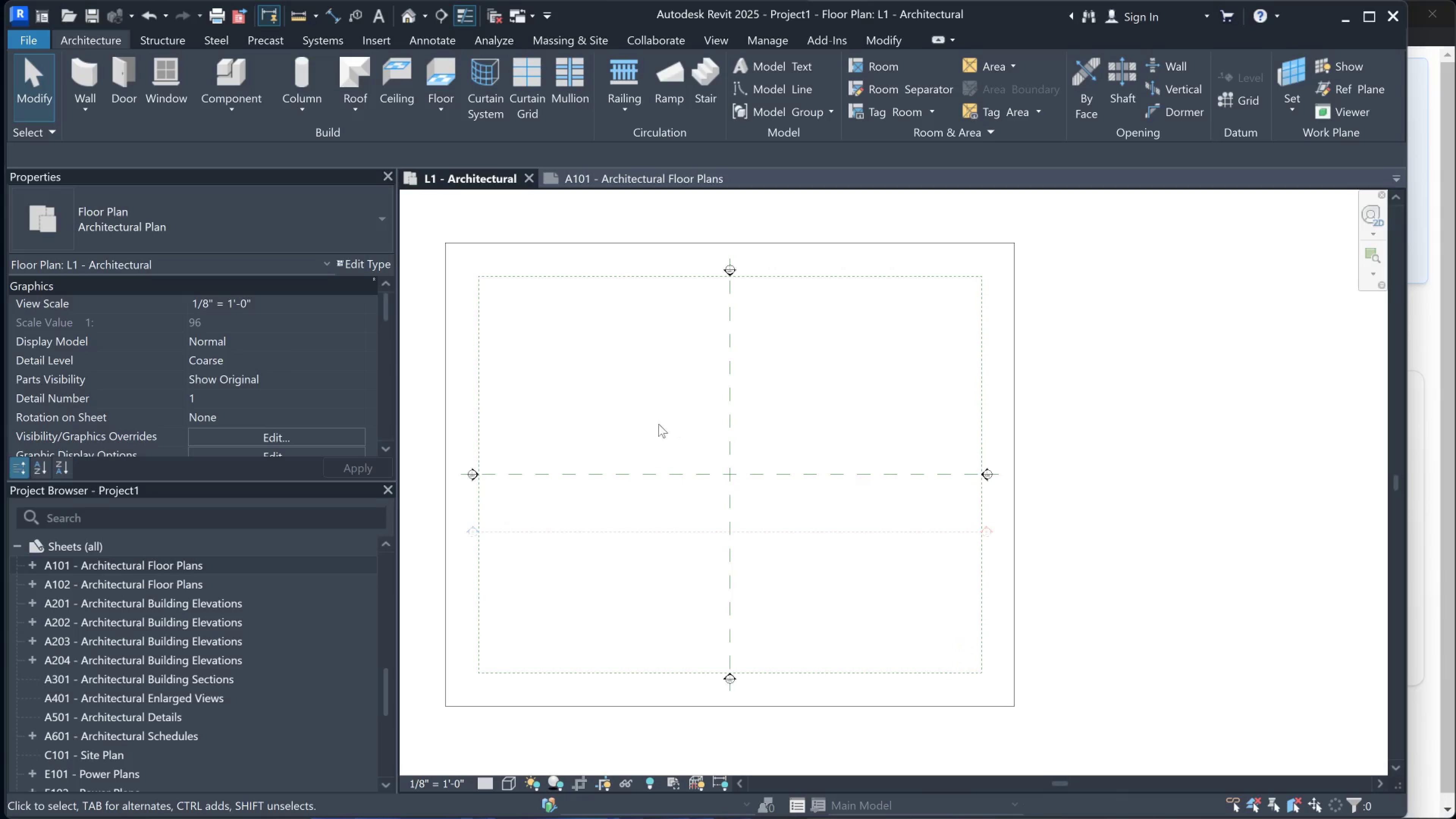 
scroll: coordinate [656, 462], scroll_direction: up, amount: 1.0
 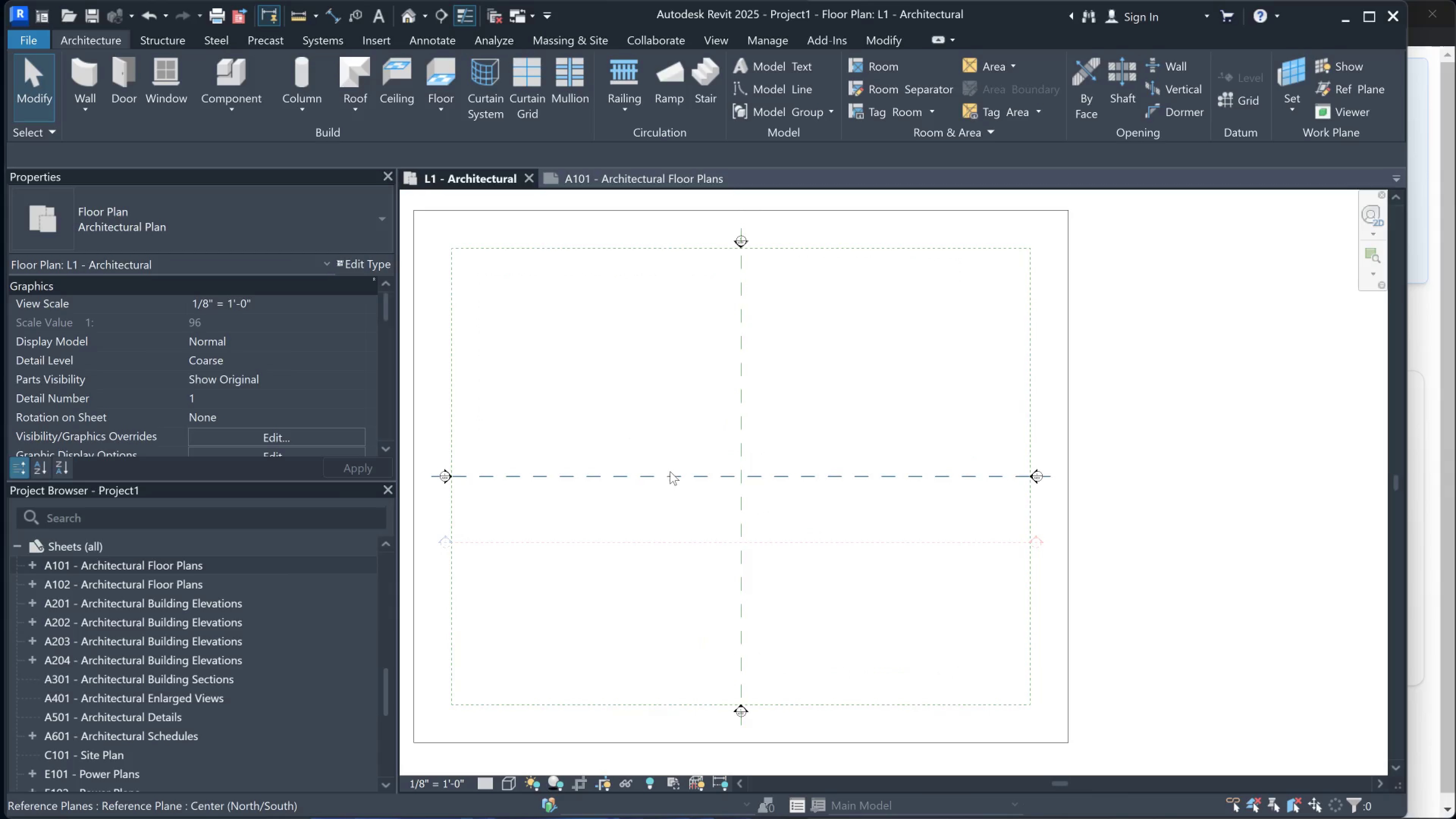 
left_click([671, 471])
 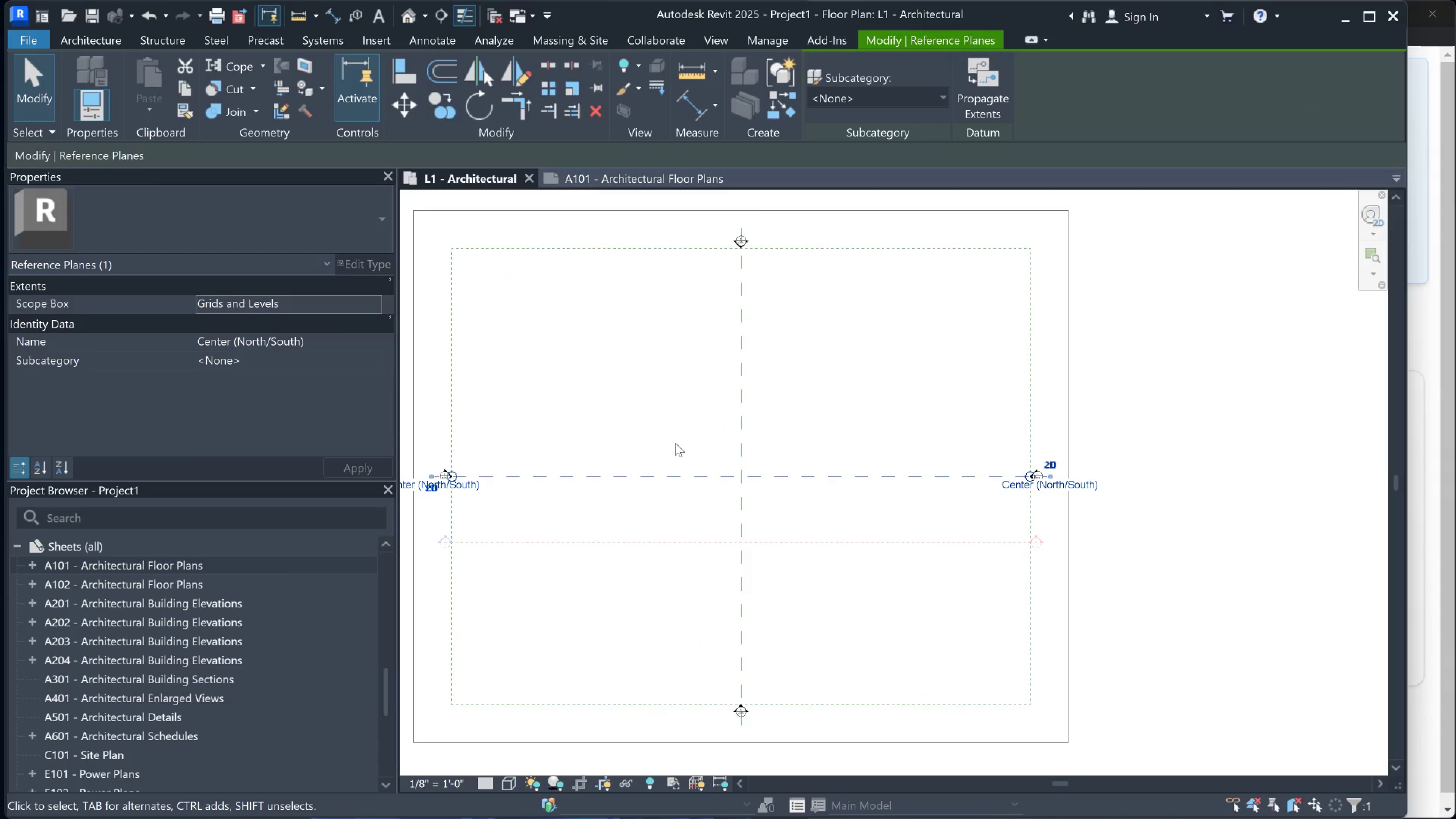 
type(eh)
 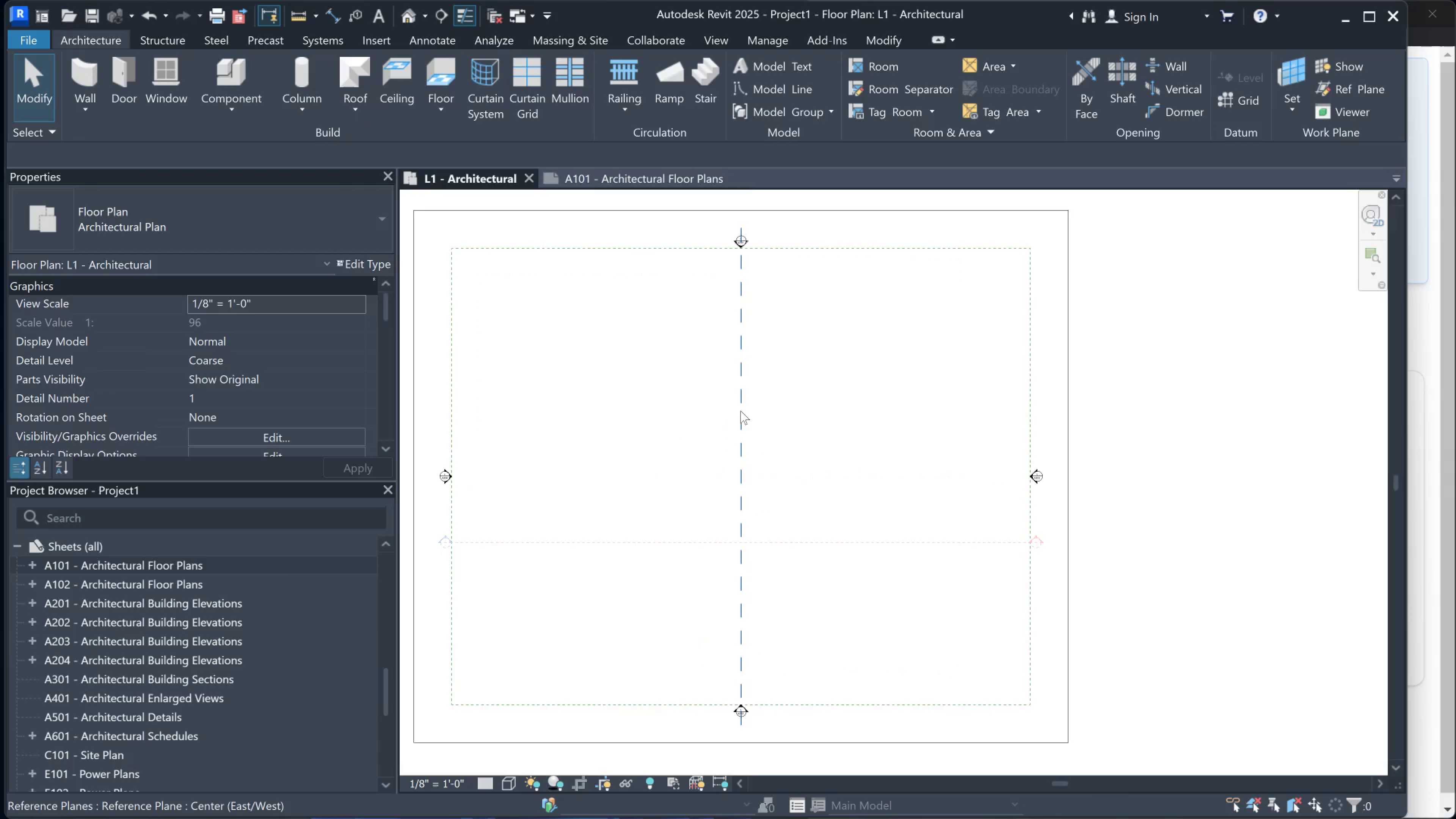 
left_click([741, 411])
 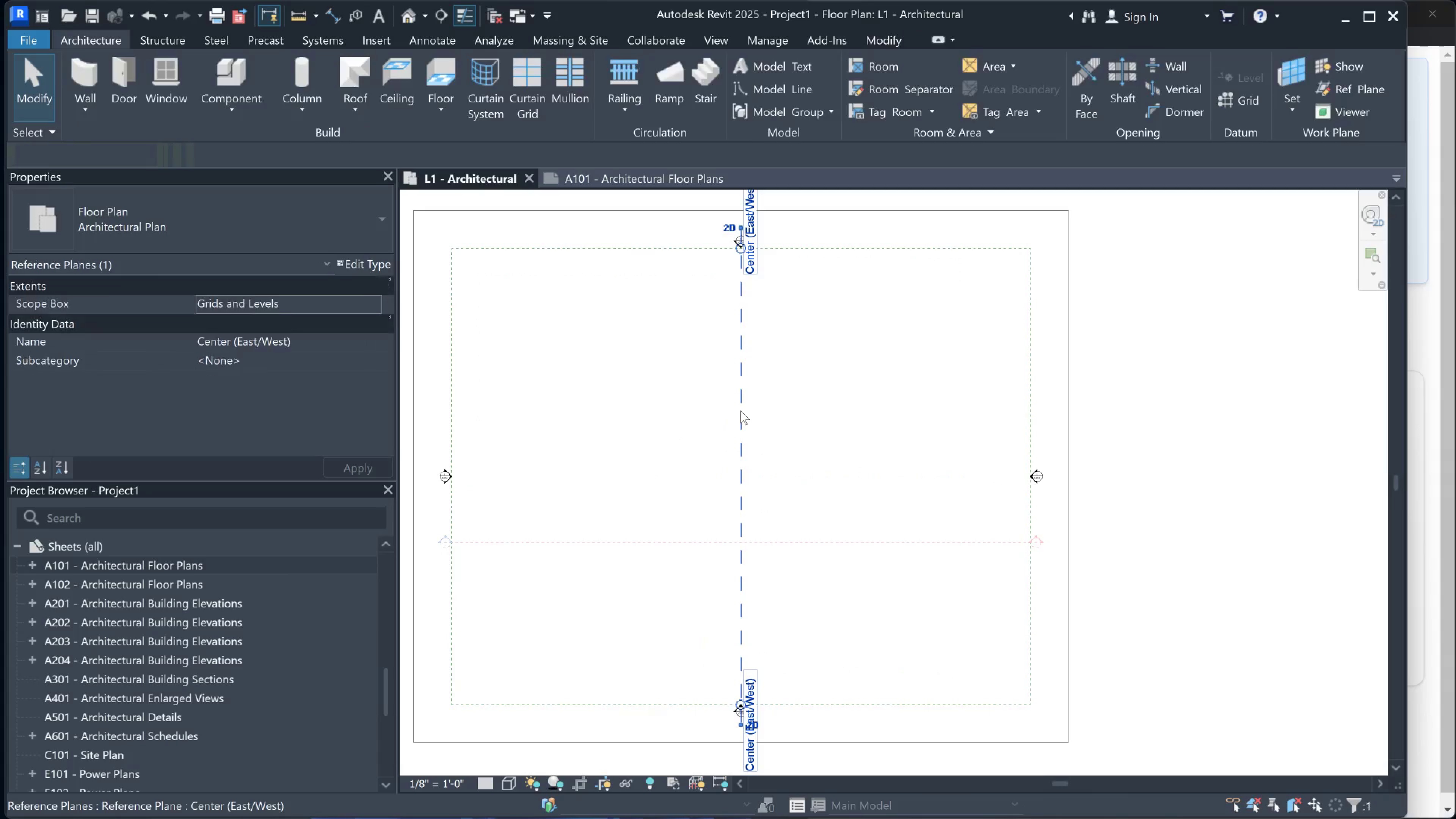 
type(eh)
 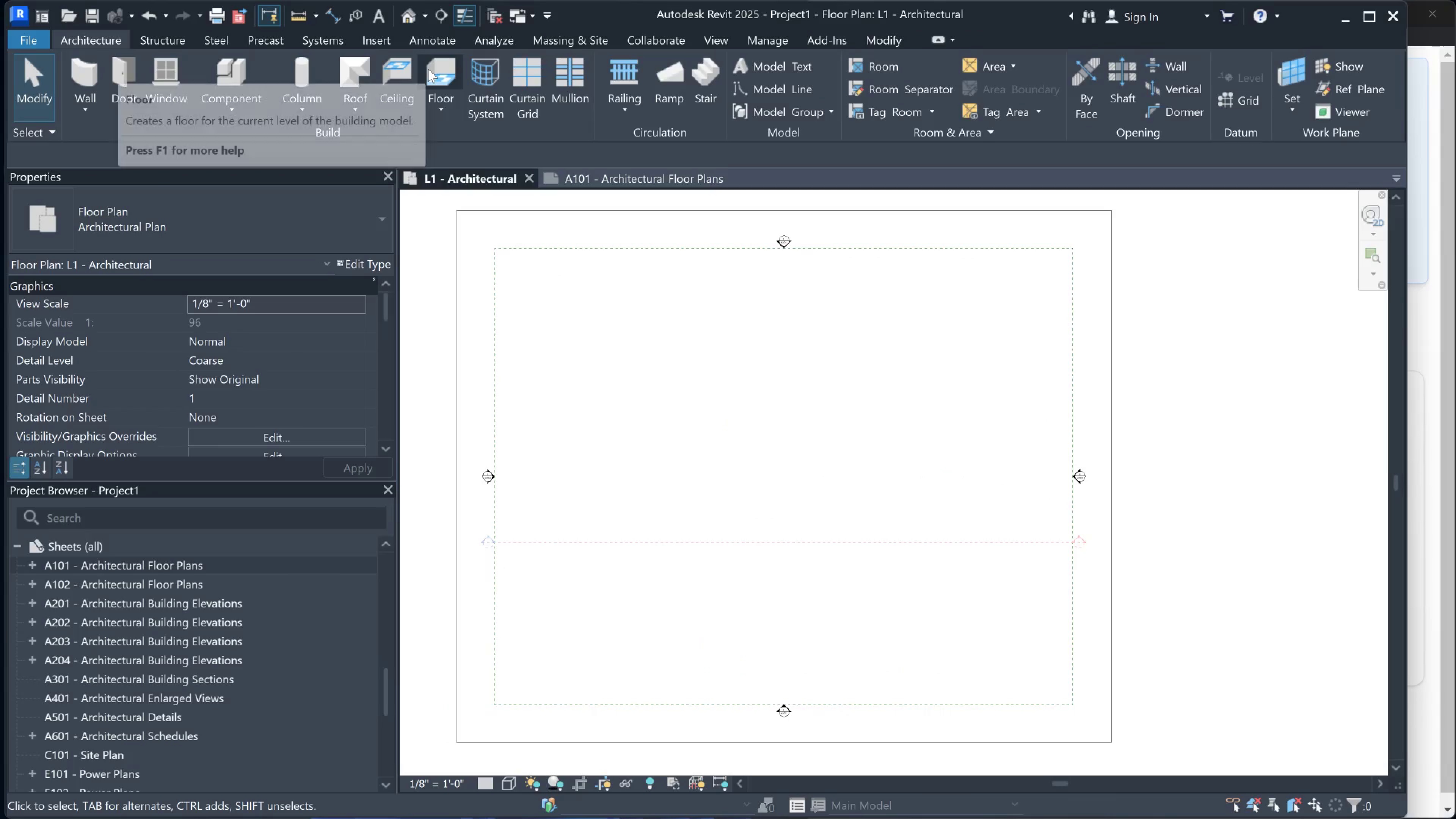 
wait(7.77)
 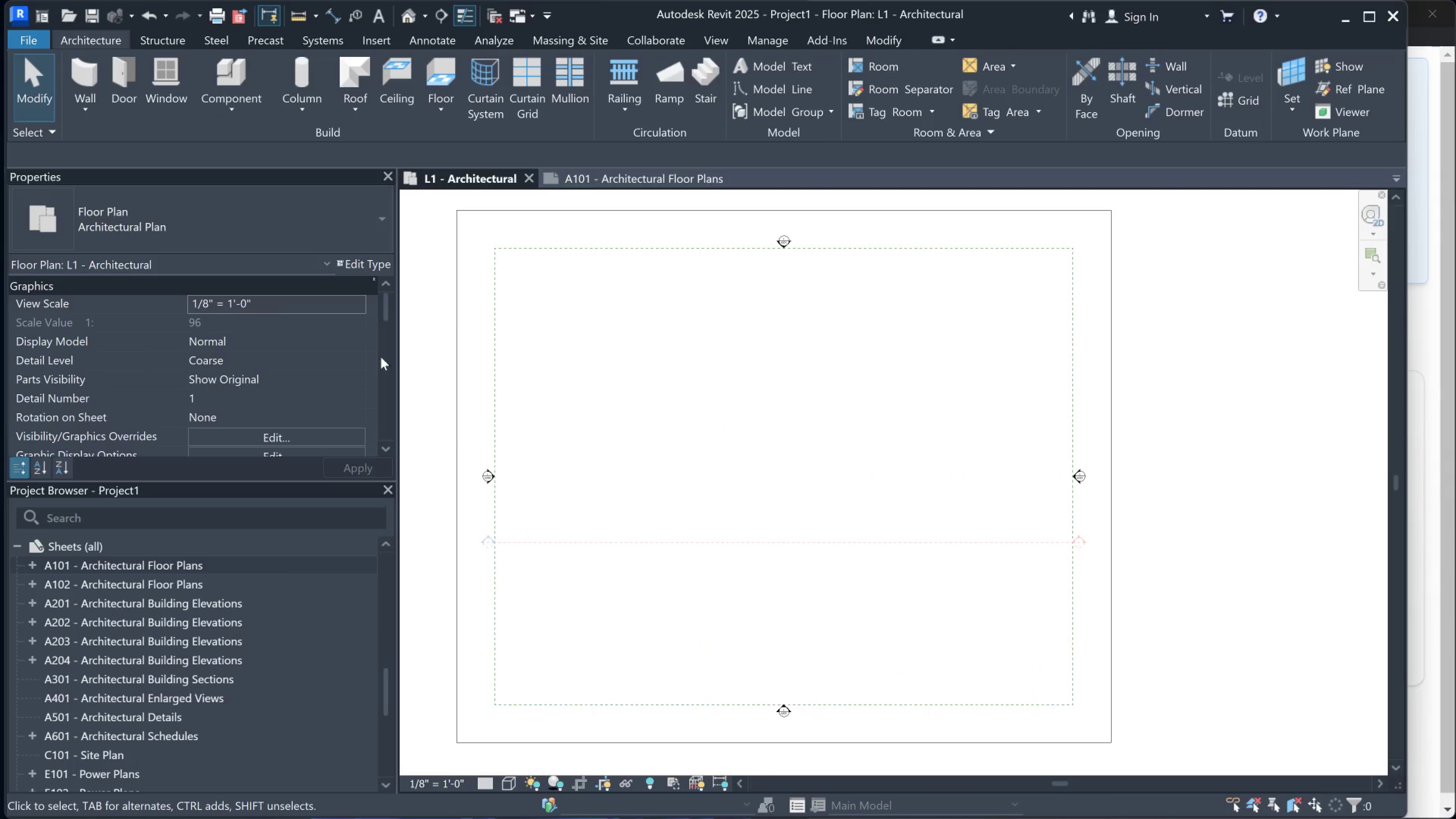 
left_click([441, 77])
 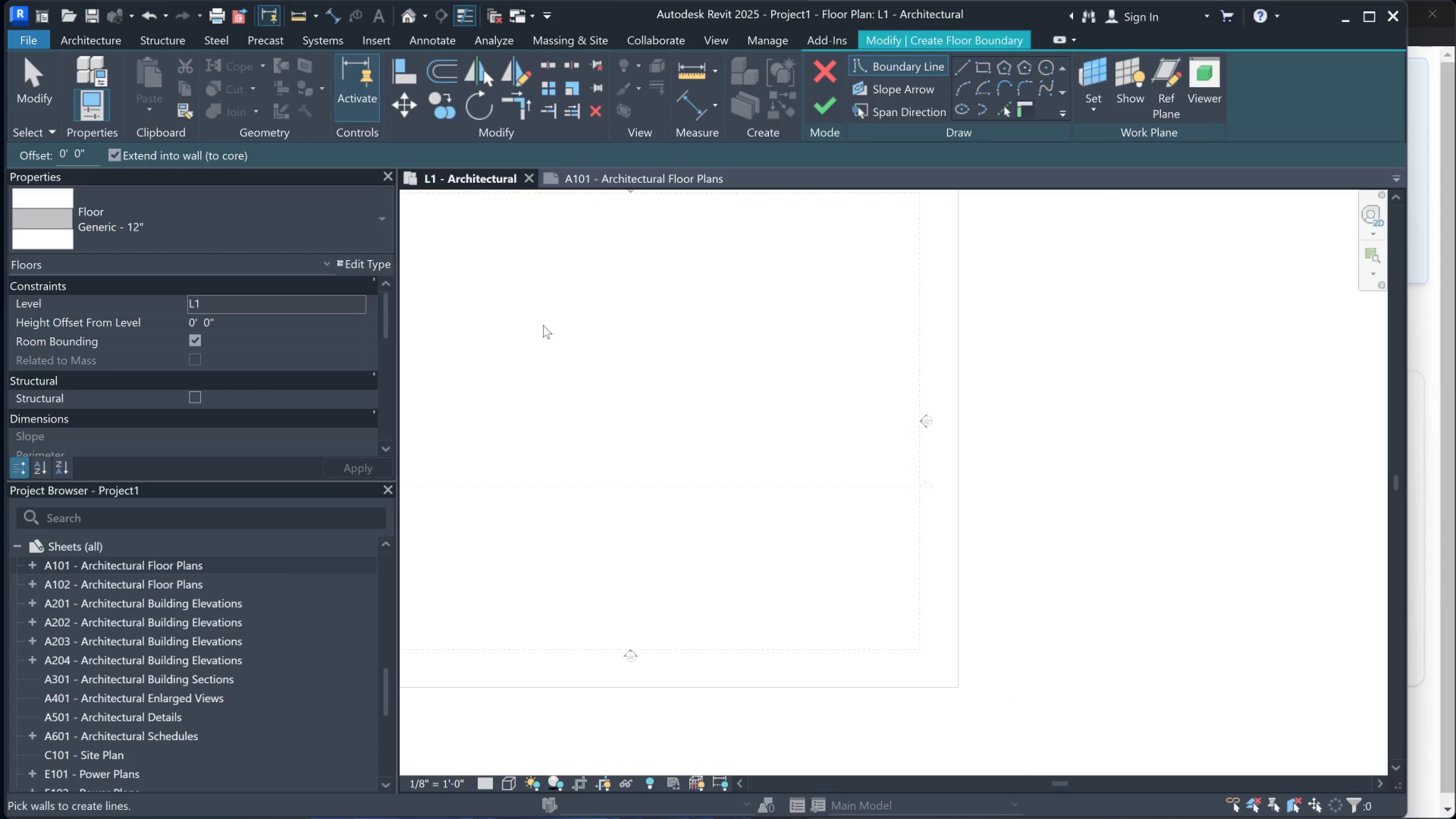 
left_click([183, 210])
 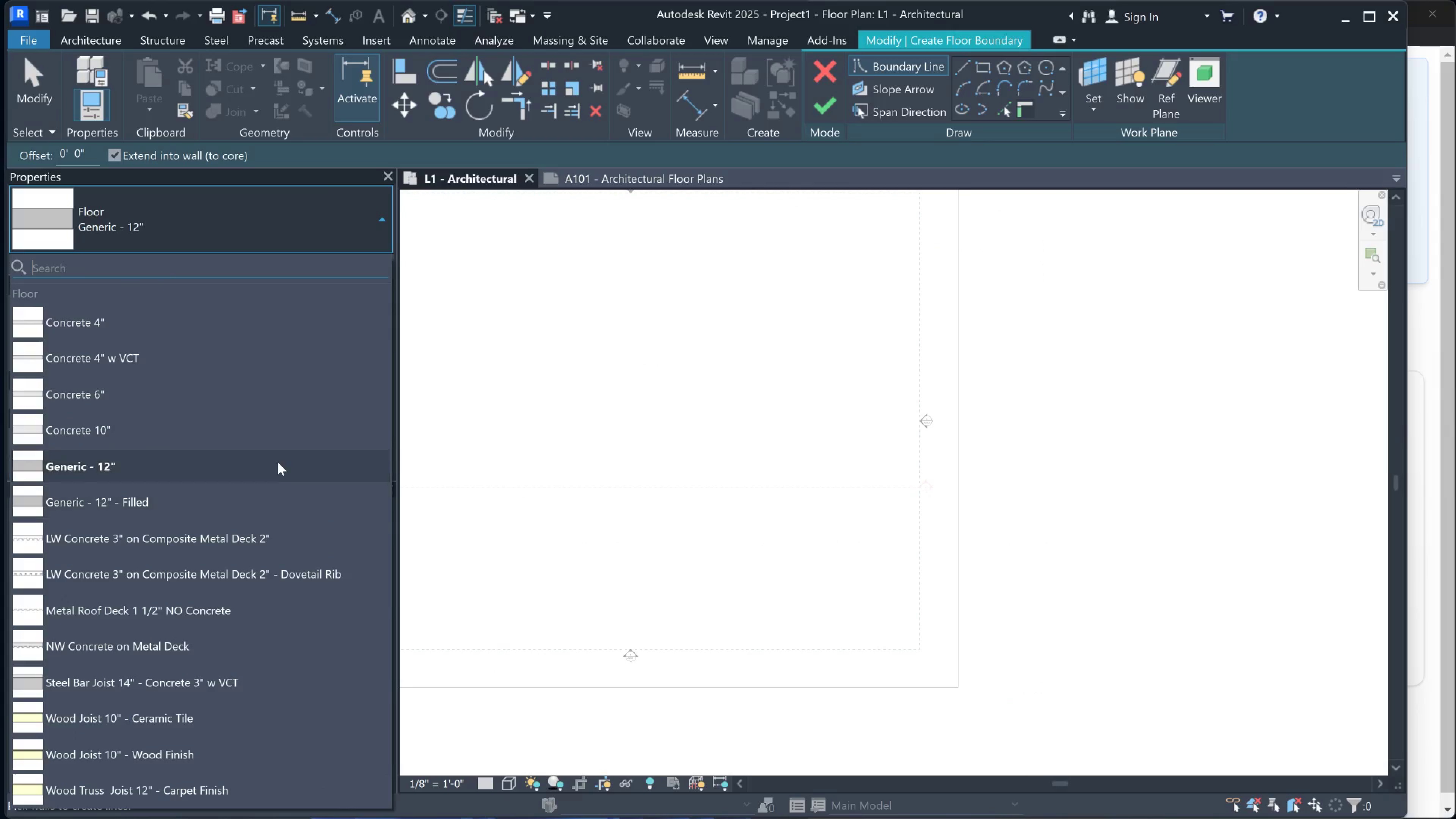 
scroll: coordinate [217, 690], scroll_direction: down, amount: 4.0
 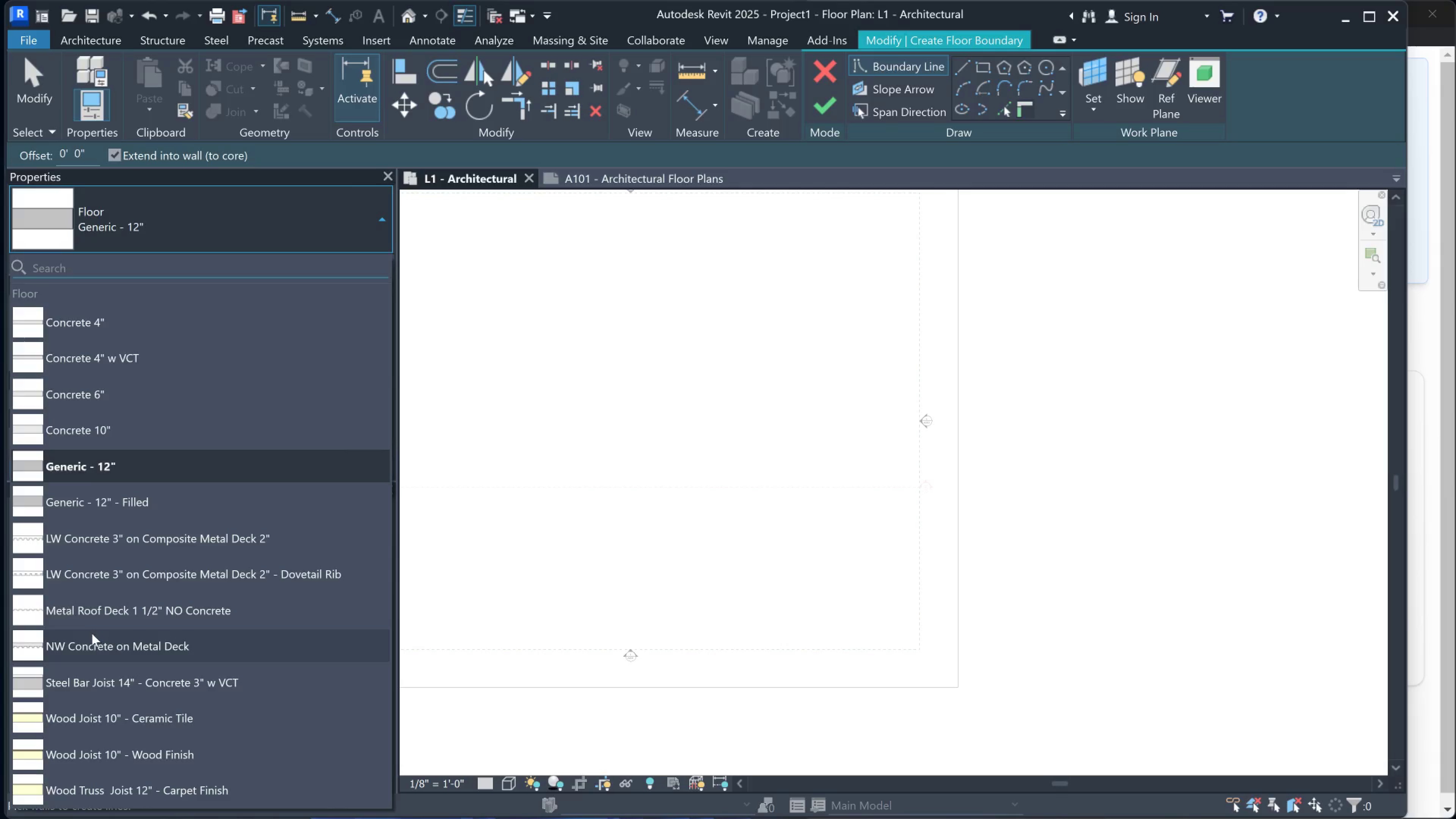 
mouse_move([93, 612])
 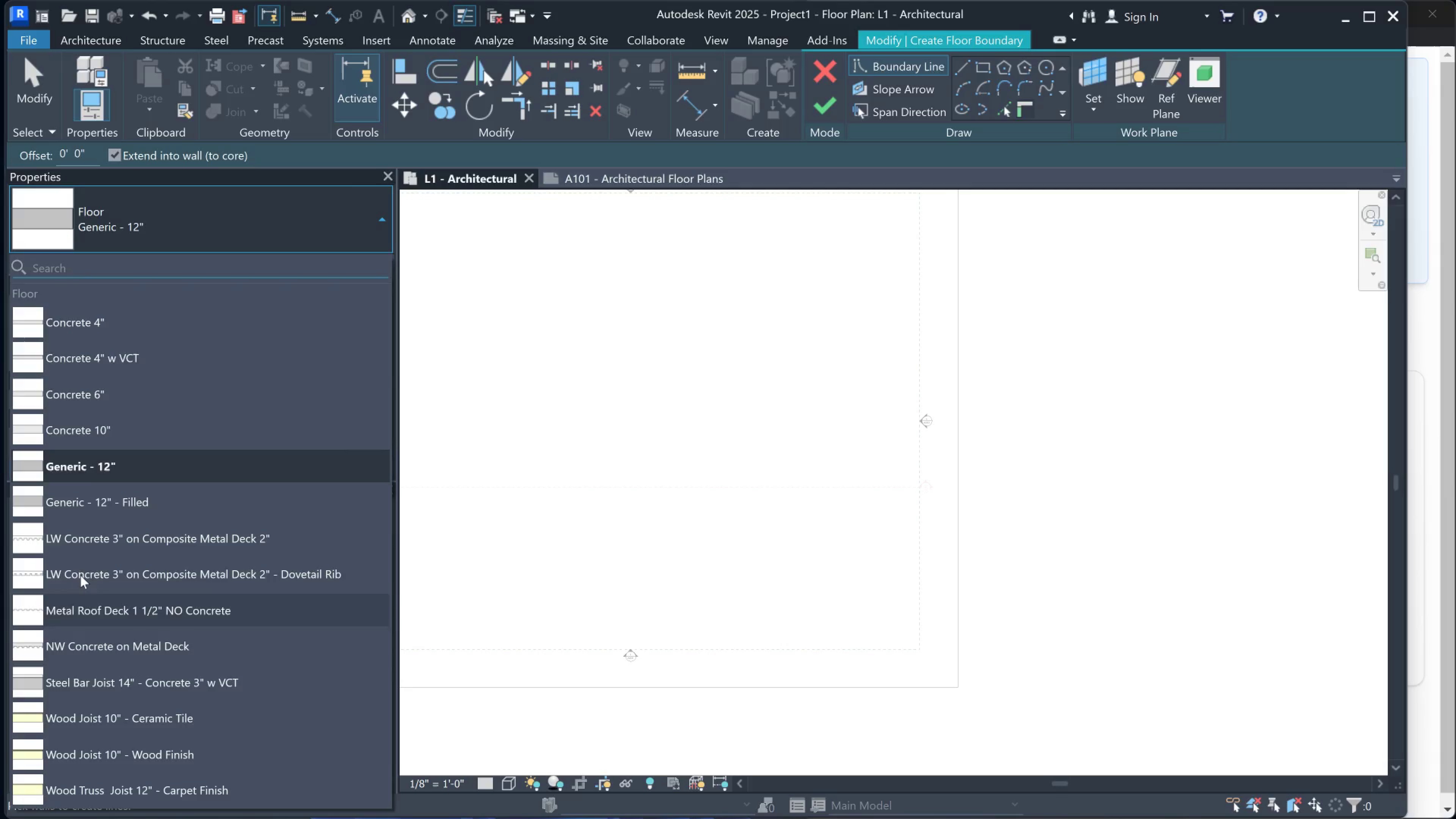 
mouse_move([78, 565])
 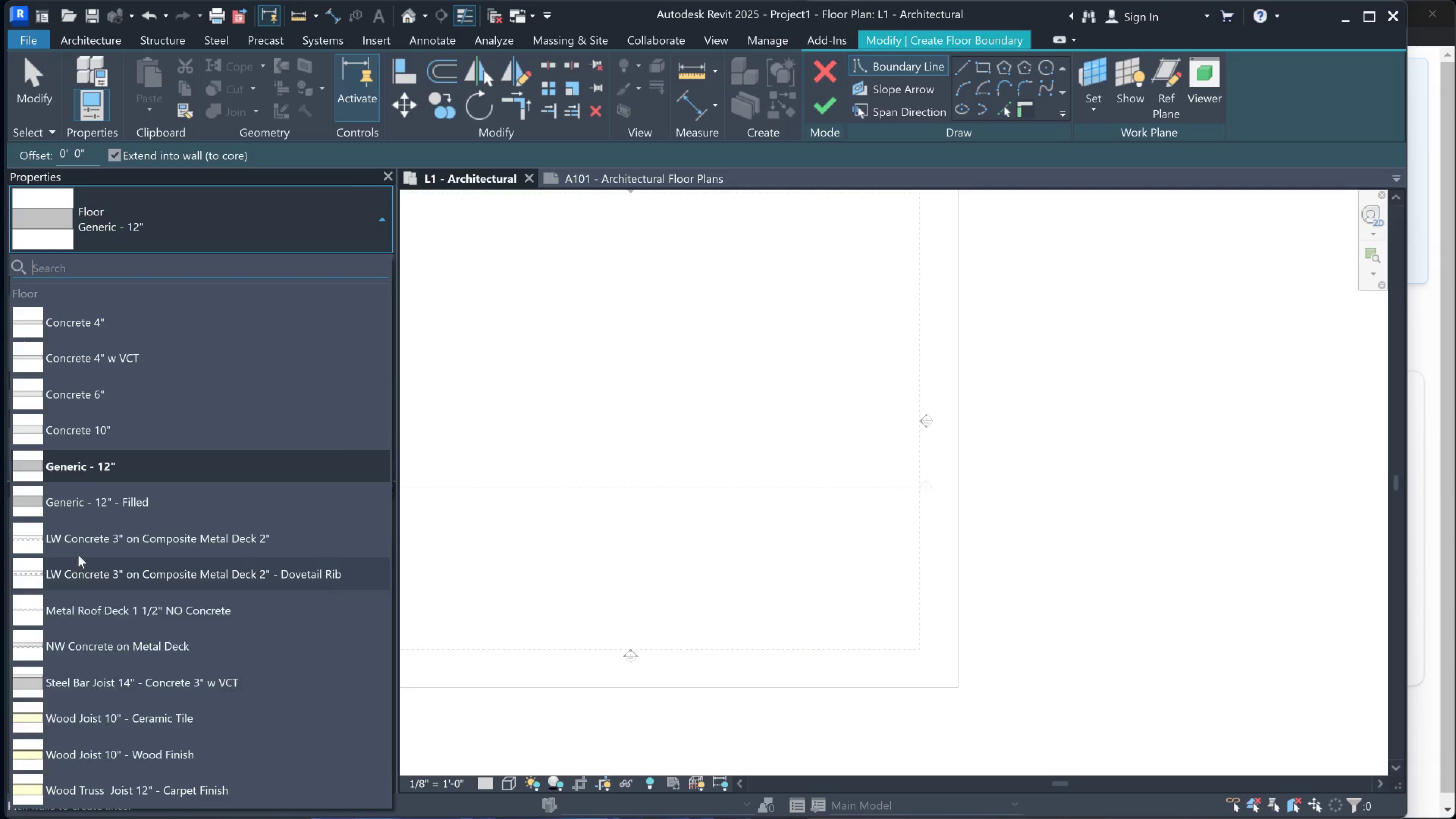 
mouse_move([78, 538])
 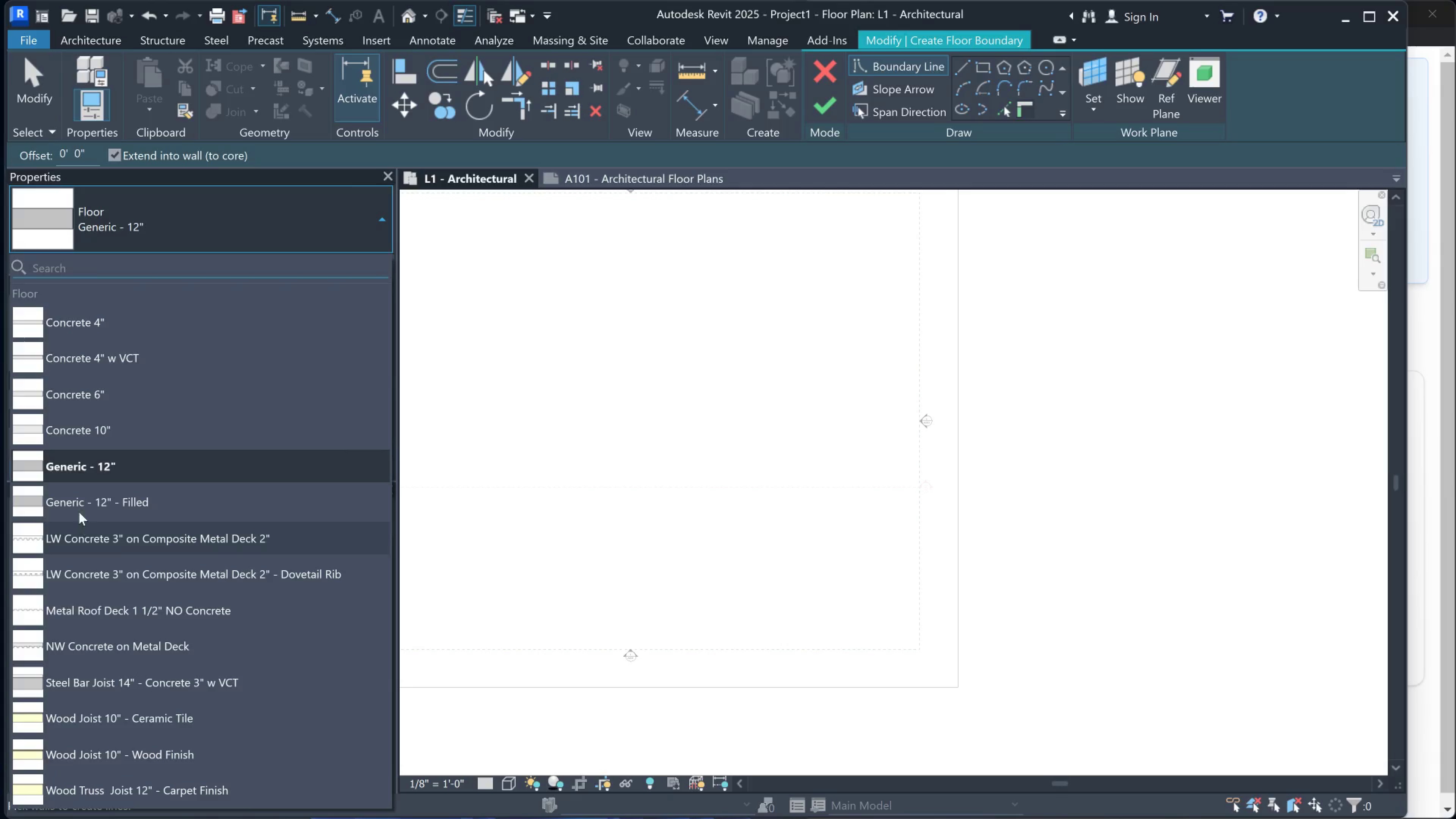 
mouse_move([83, 495])
 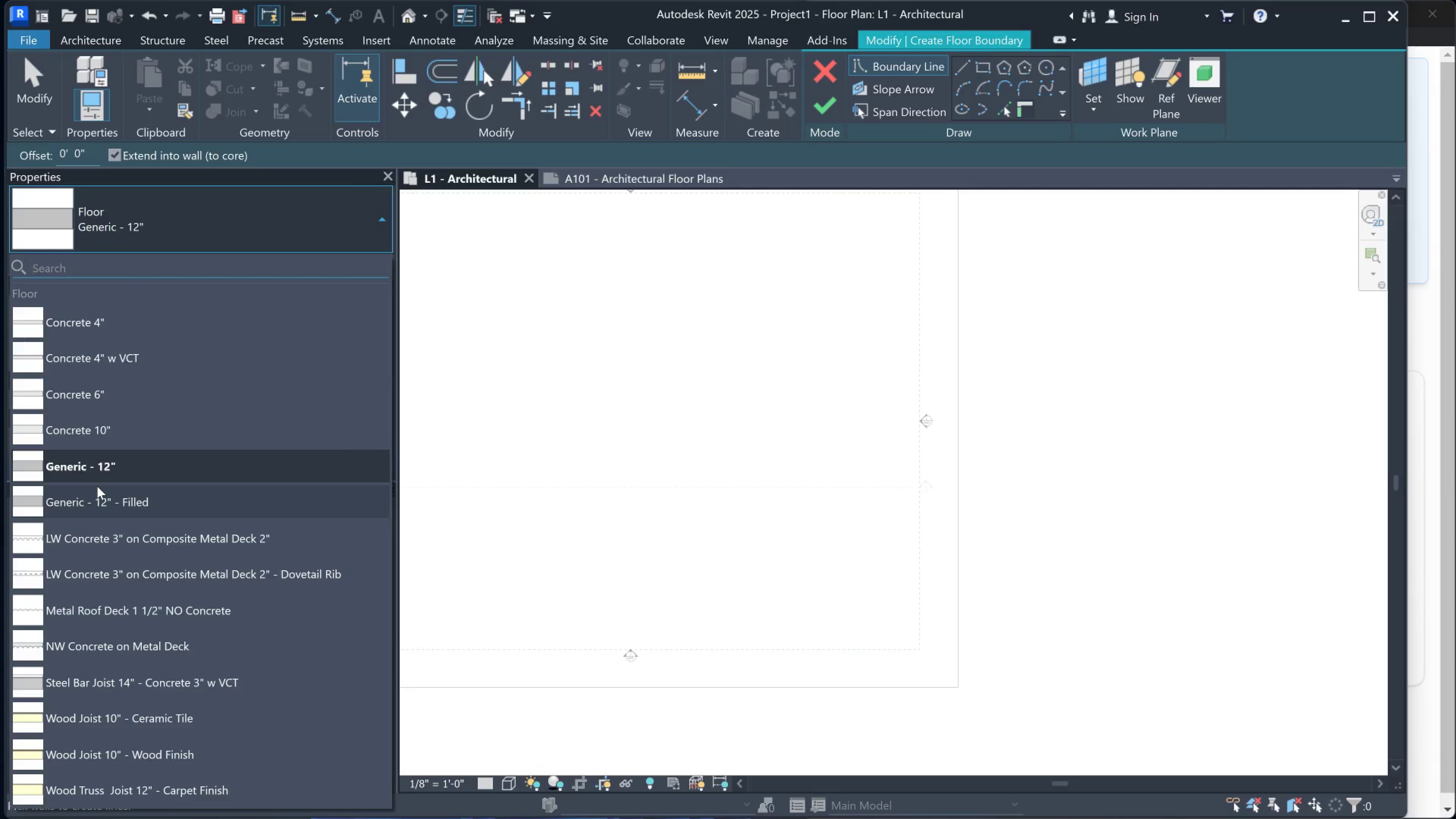 
scroll: coordinate [208, 733], scroll_direction: down, amount: 6.0
 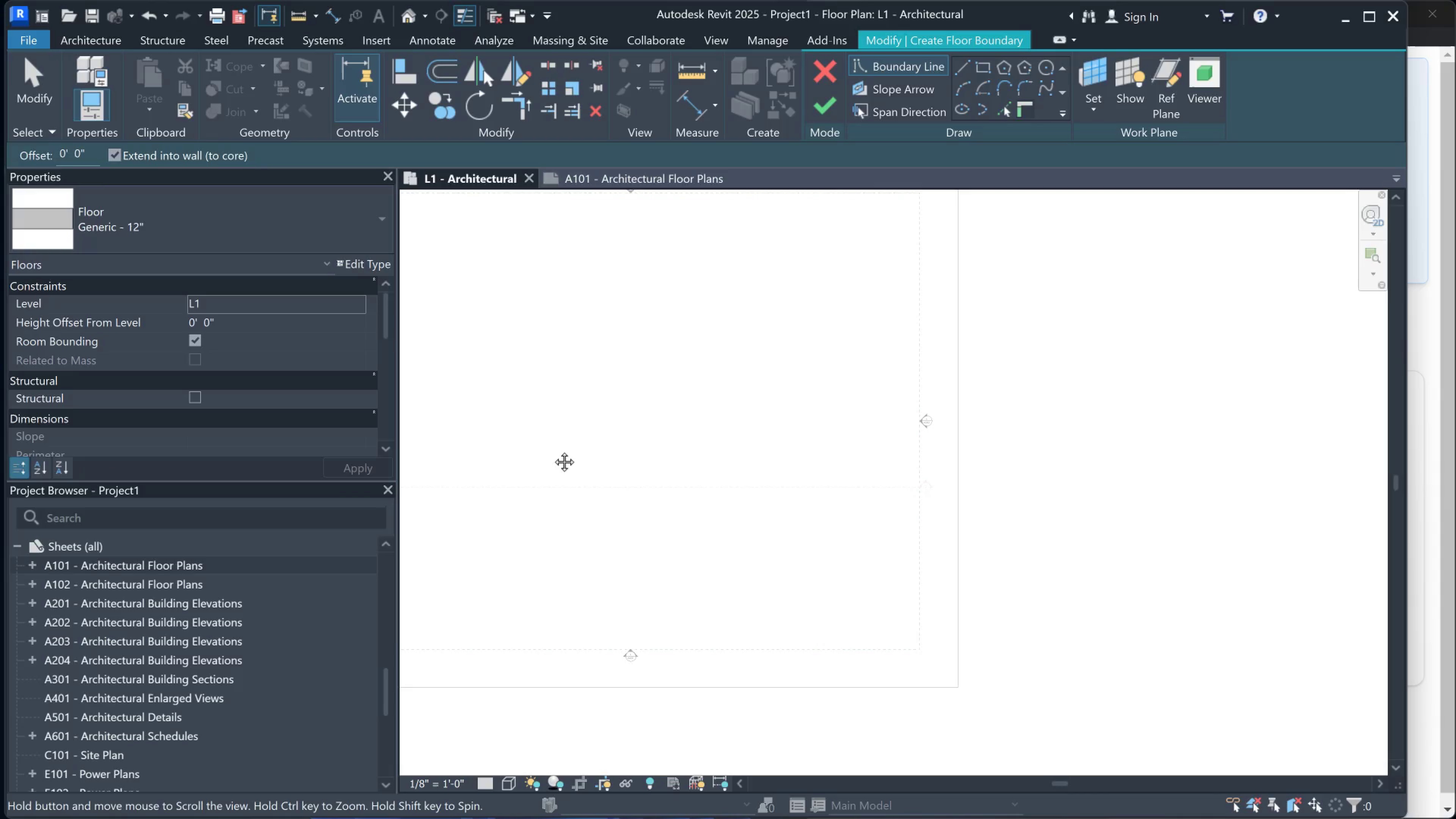 
left_click([605, 422])
 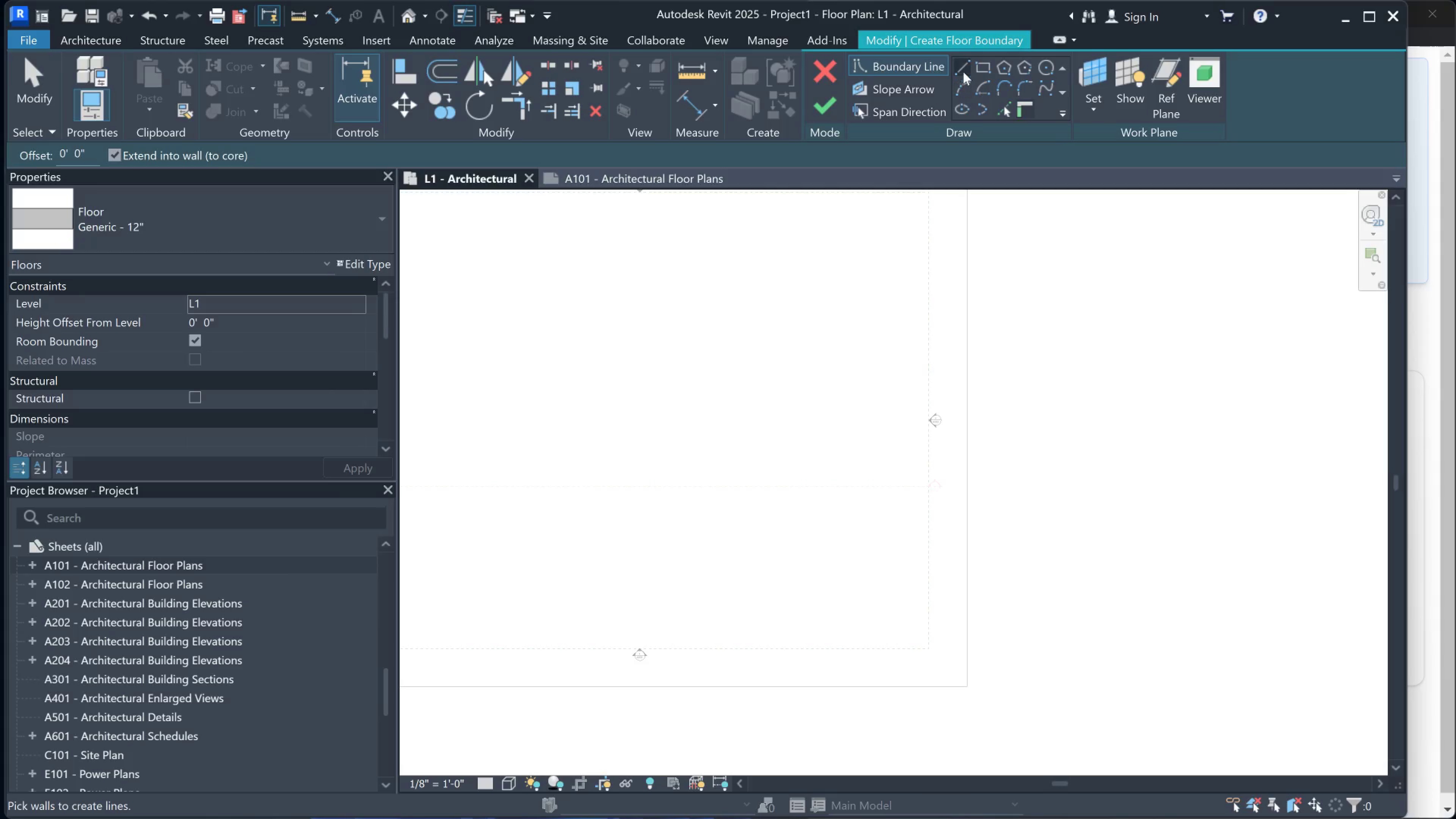 
left_click([969, 69])
 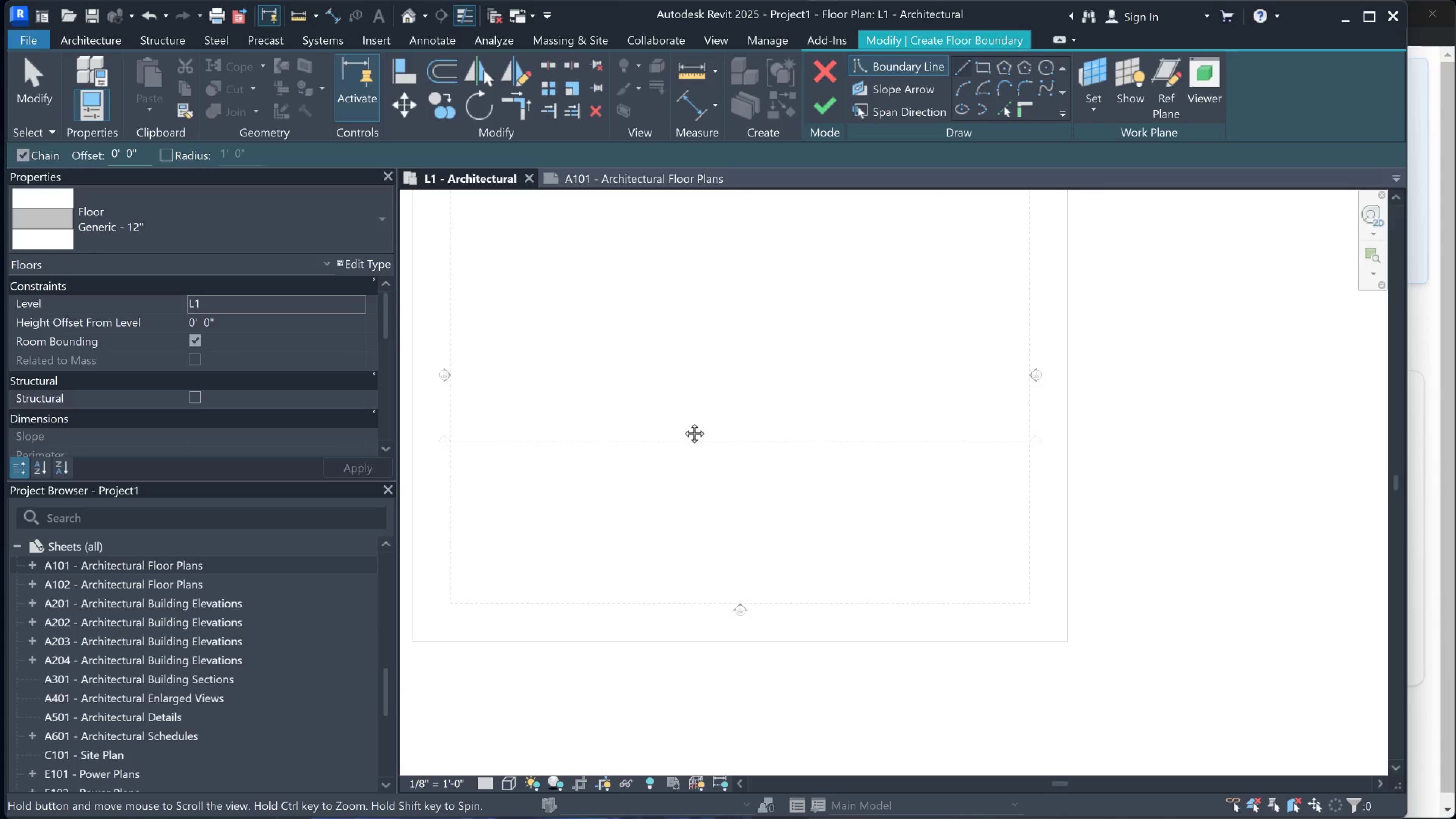 
scroll: coordinate [637, 500], scroll_direction: none, amount: 0.0
 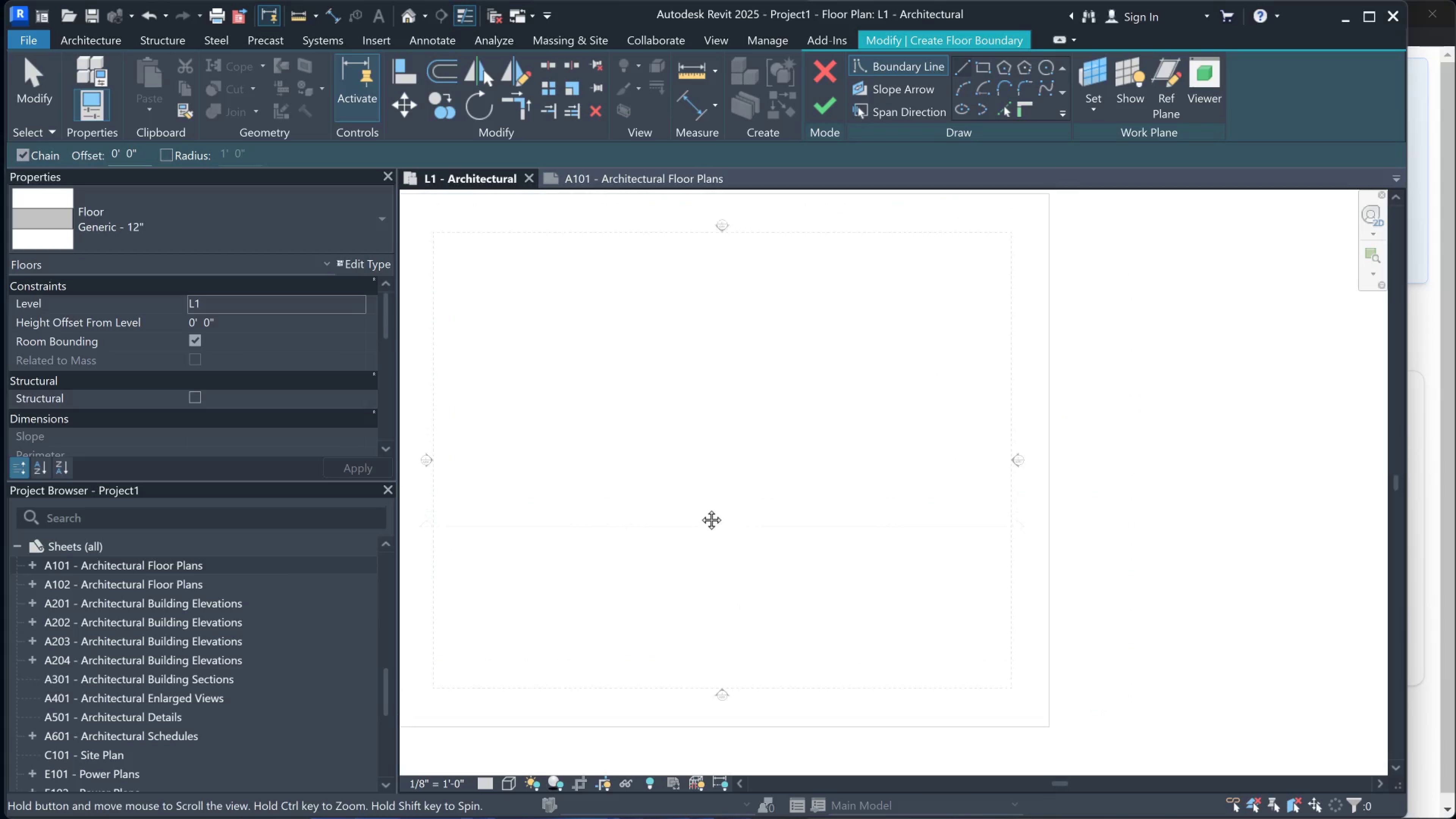 
scroll: coordinate [700, 509], scroll_direction: up, amount: 1.0
 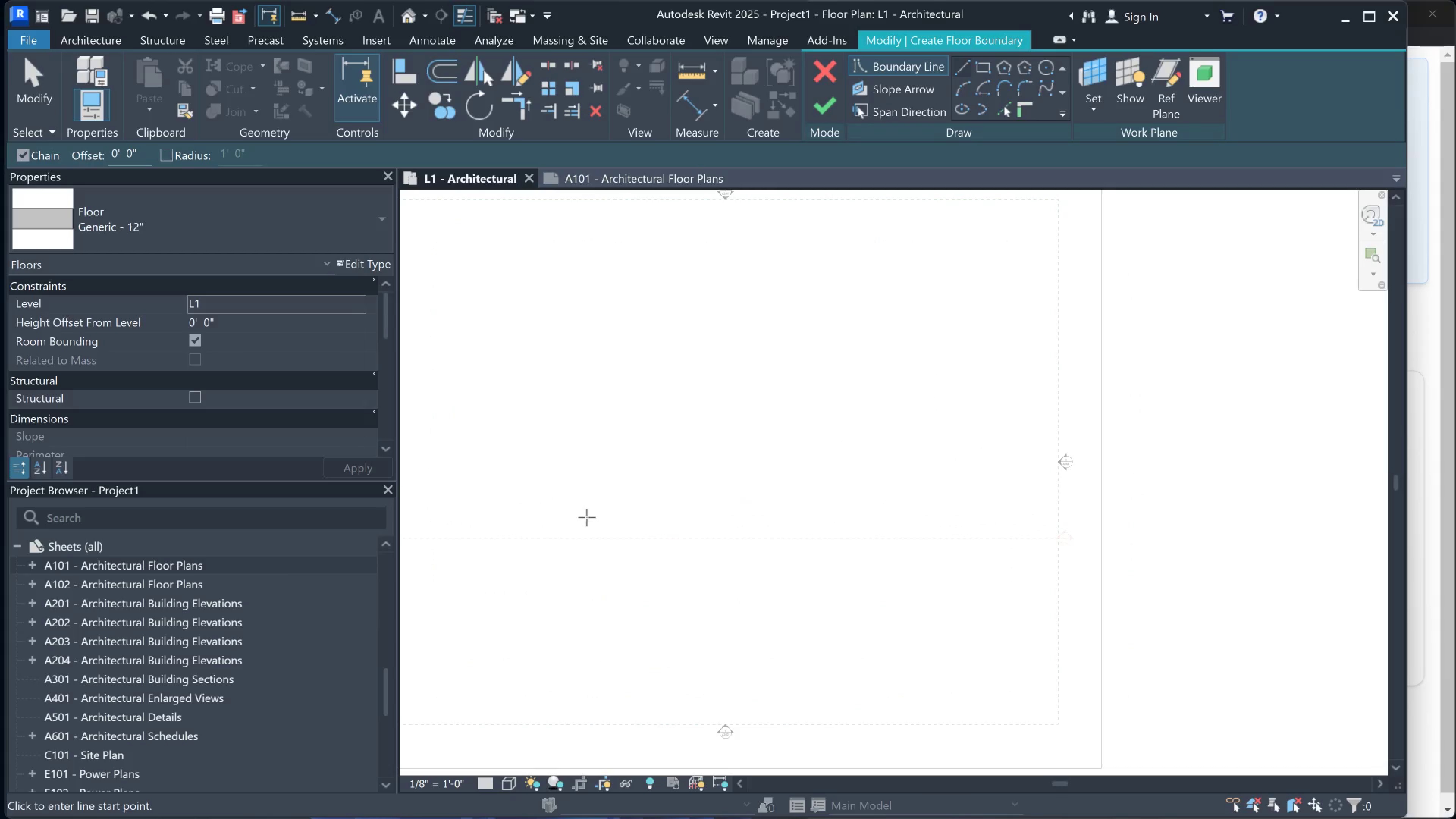 
left_click([587, 517])
 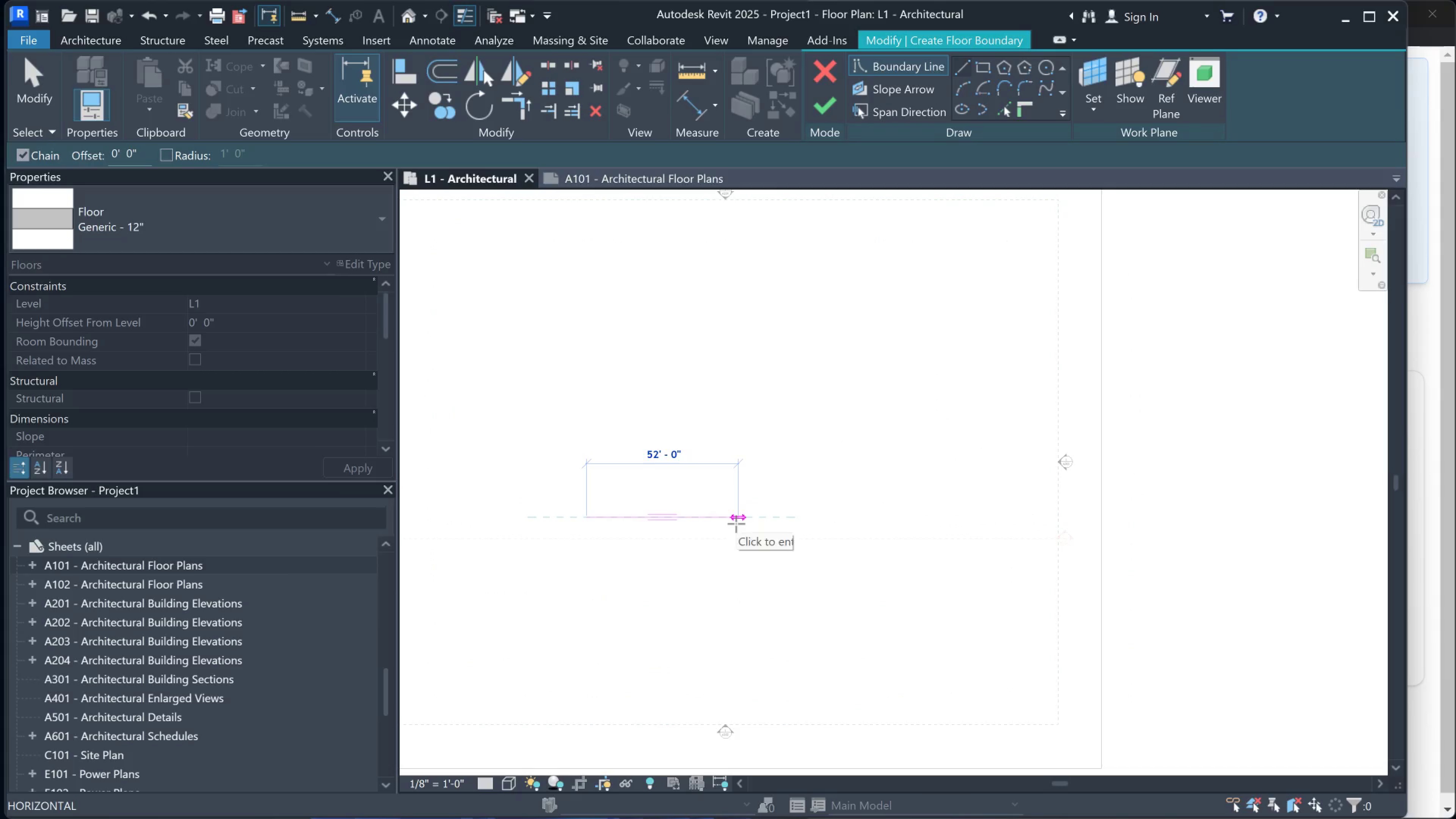 
mouse_move([737, 521])
 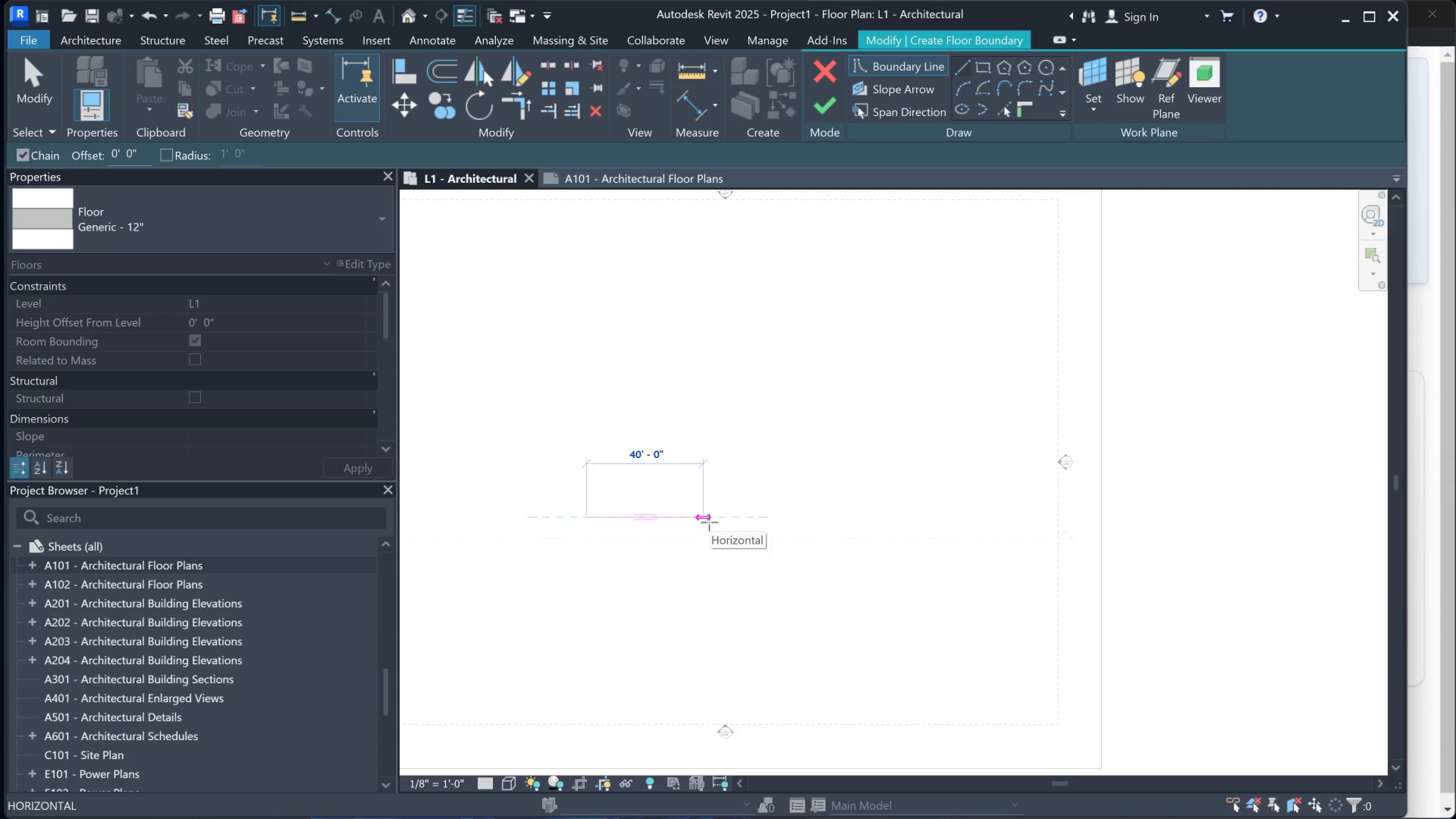 
left_click([709, 522])
 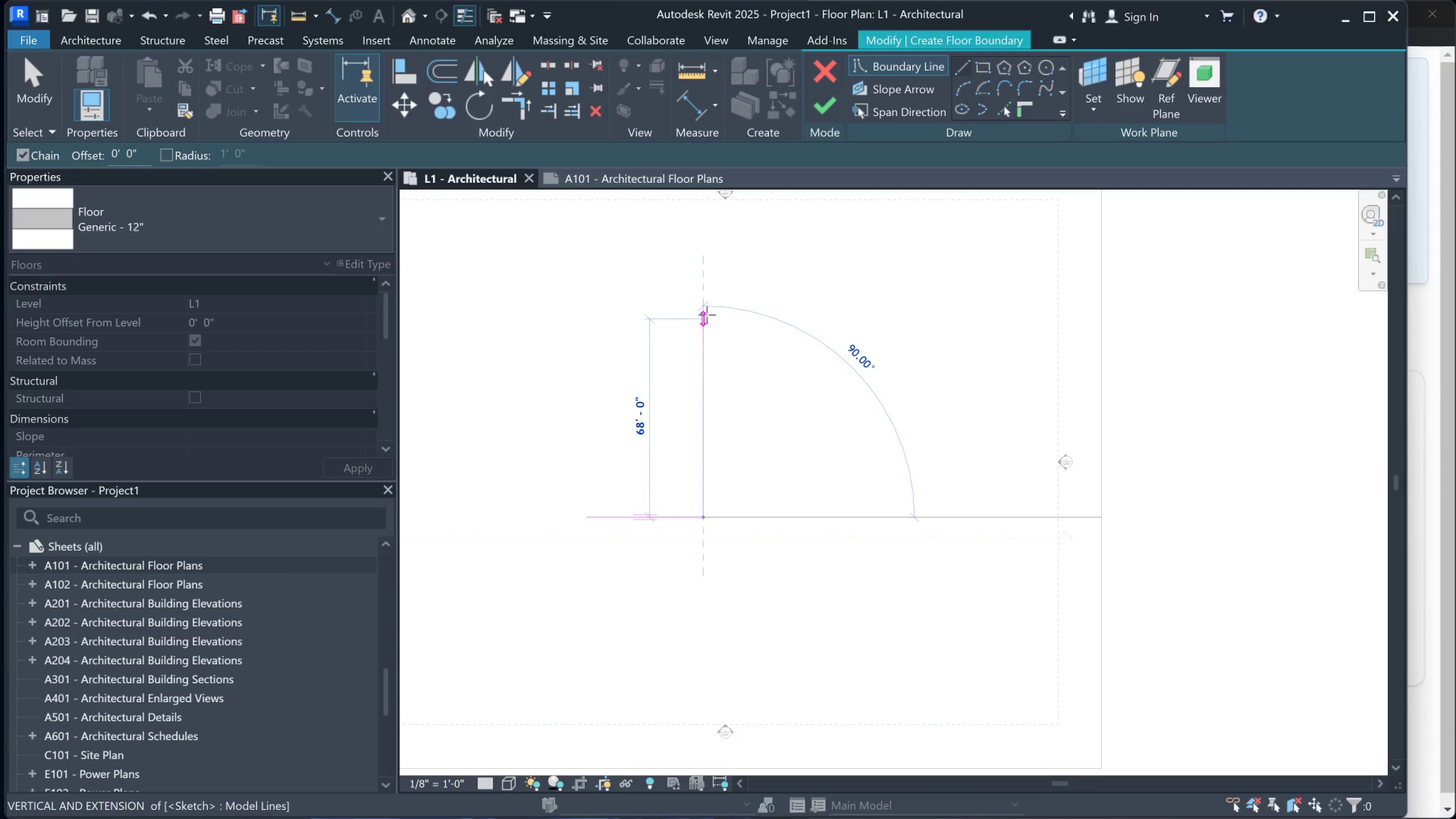 
wait(5.51)
 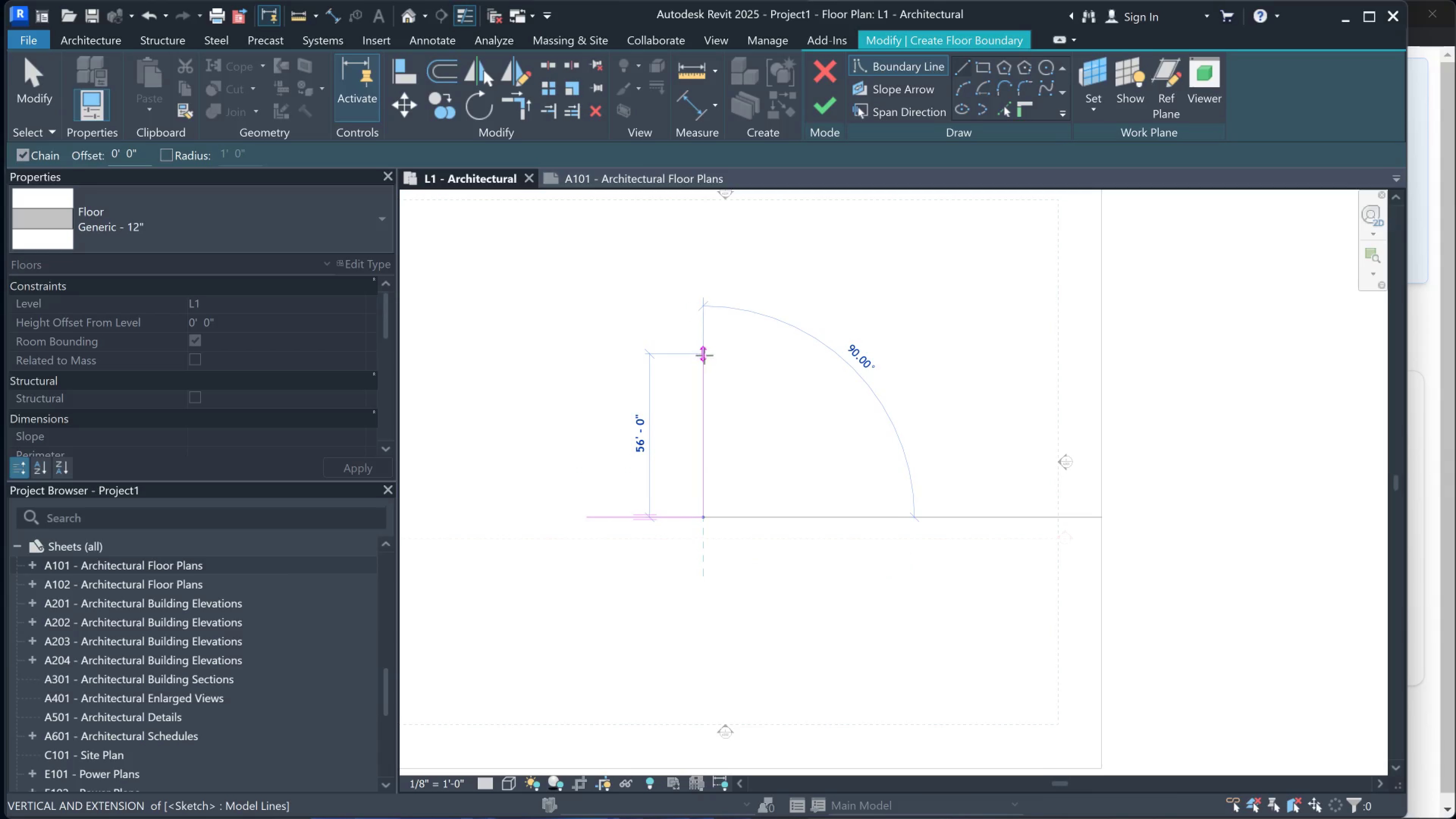 
type(60)
 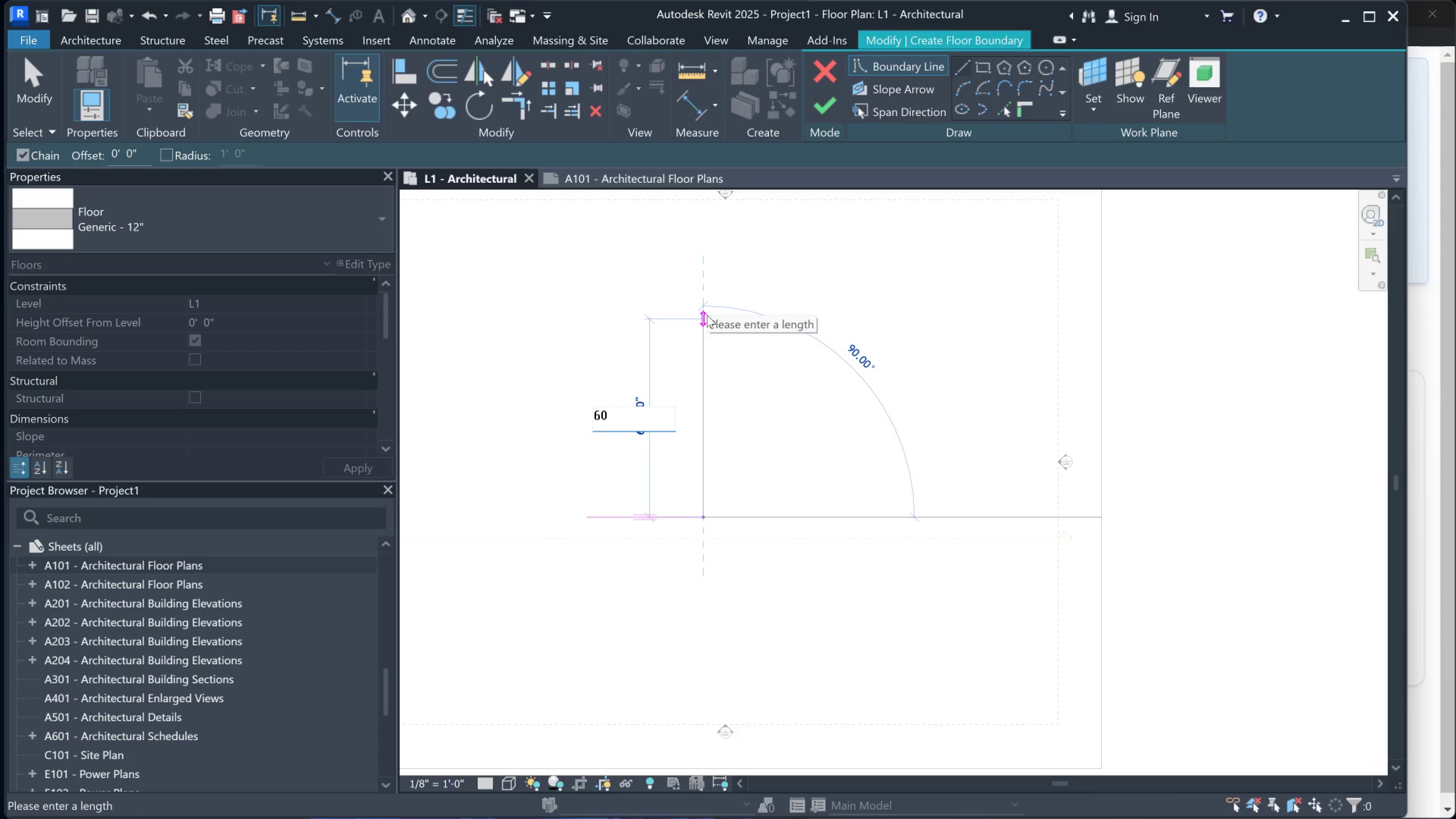 
key(Enter)
 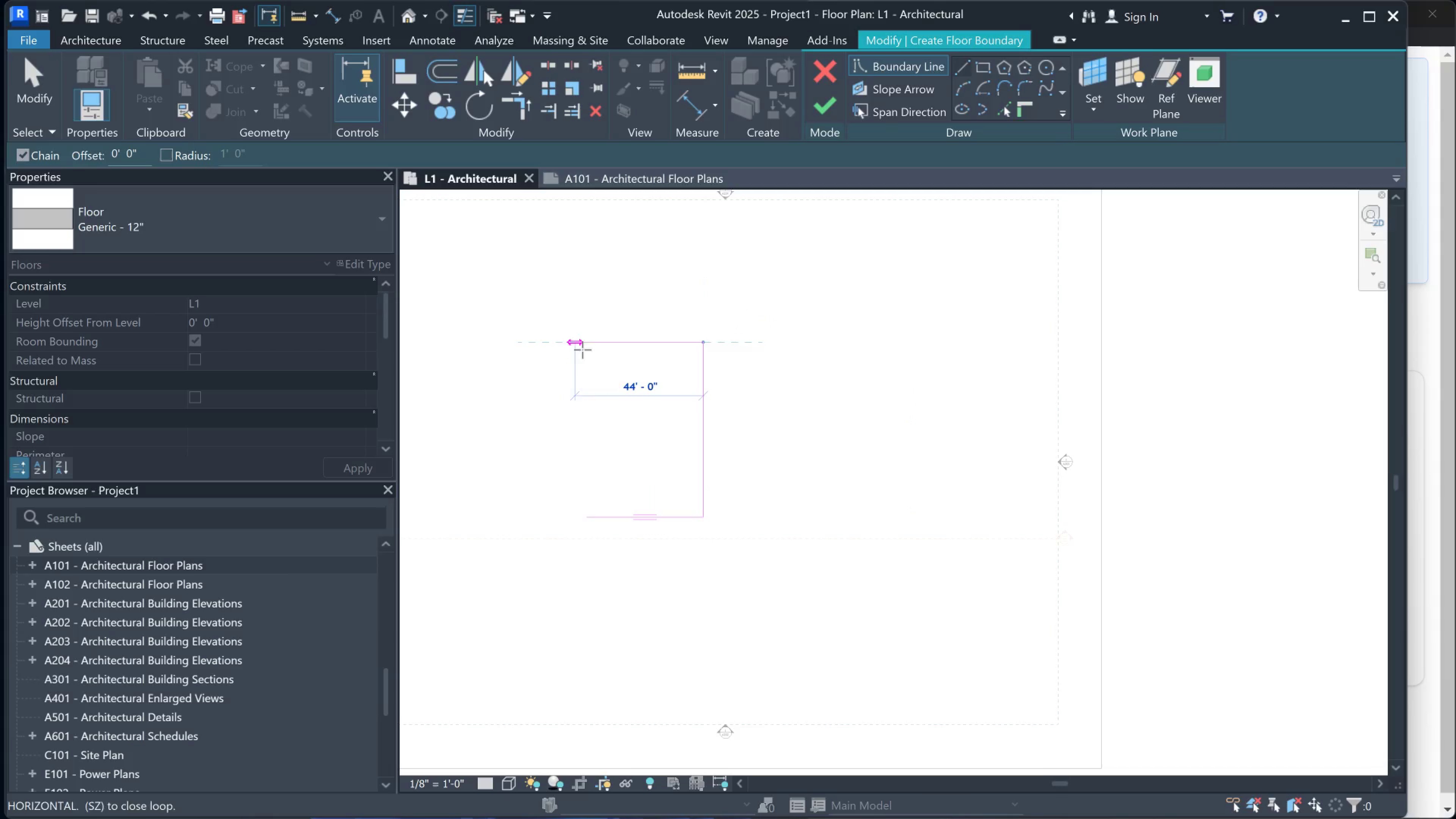 
left_click([585, 350])
 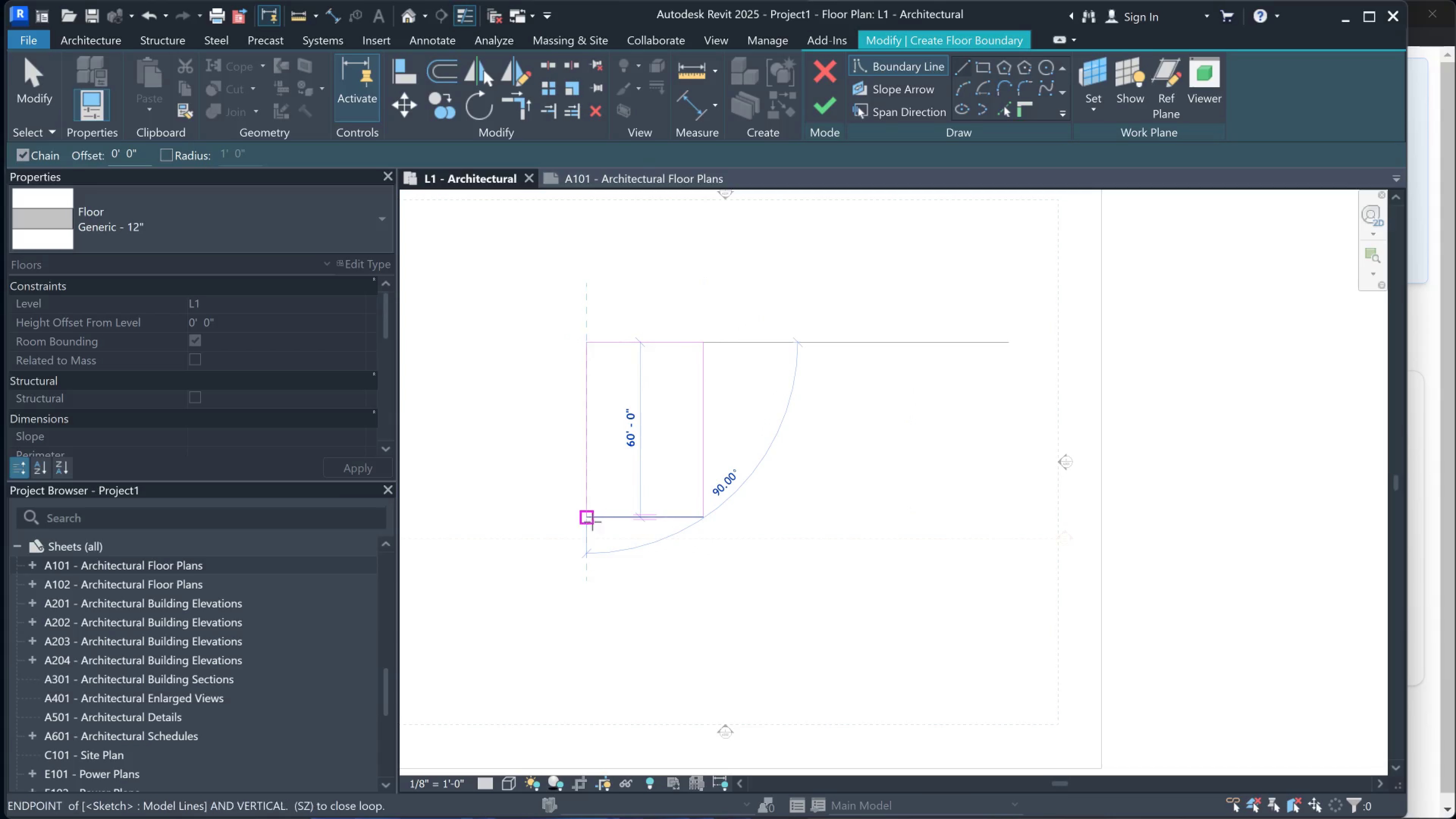 
left_click([590, 522])
 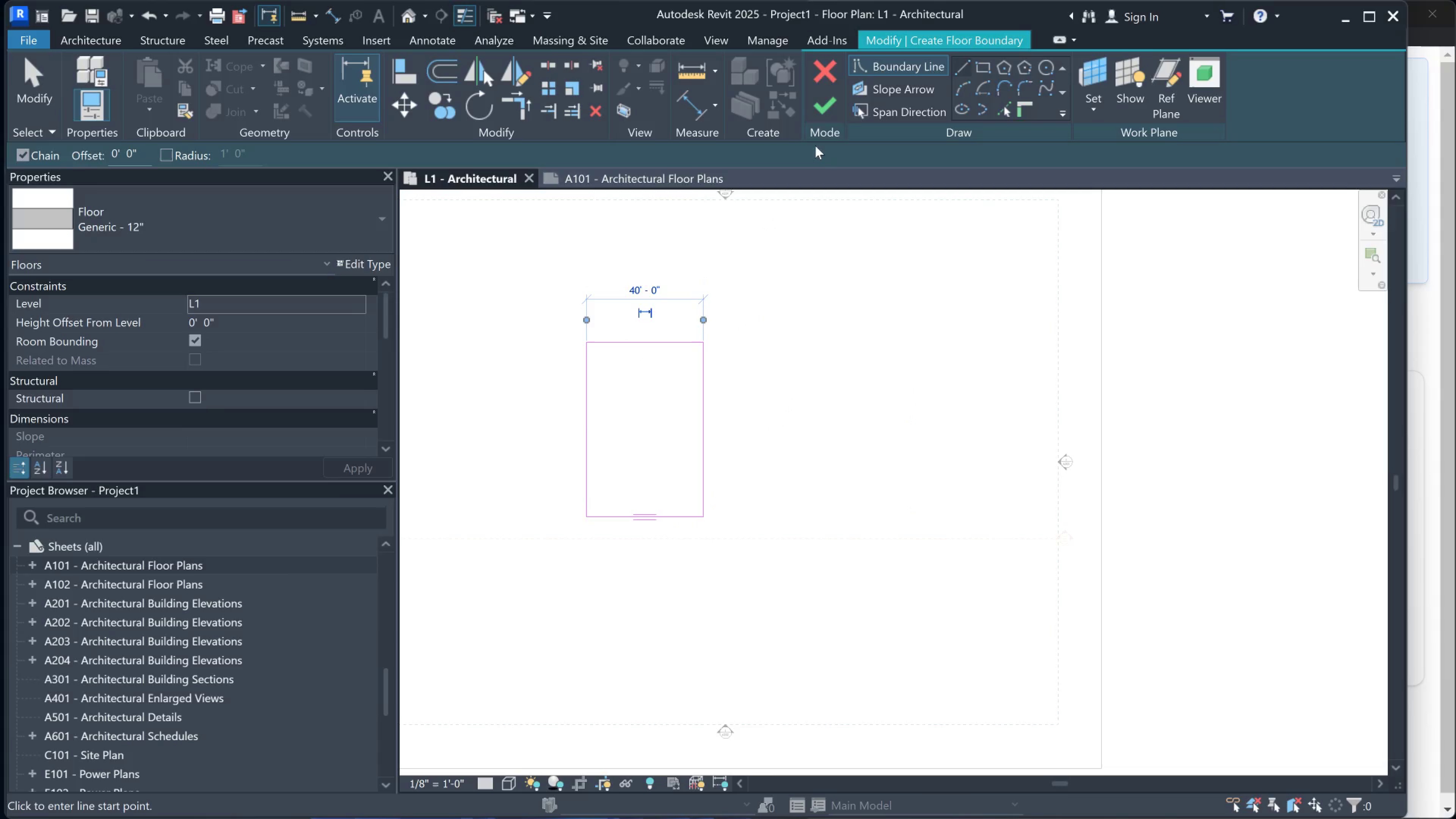 
left_click([819, 104])
 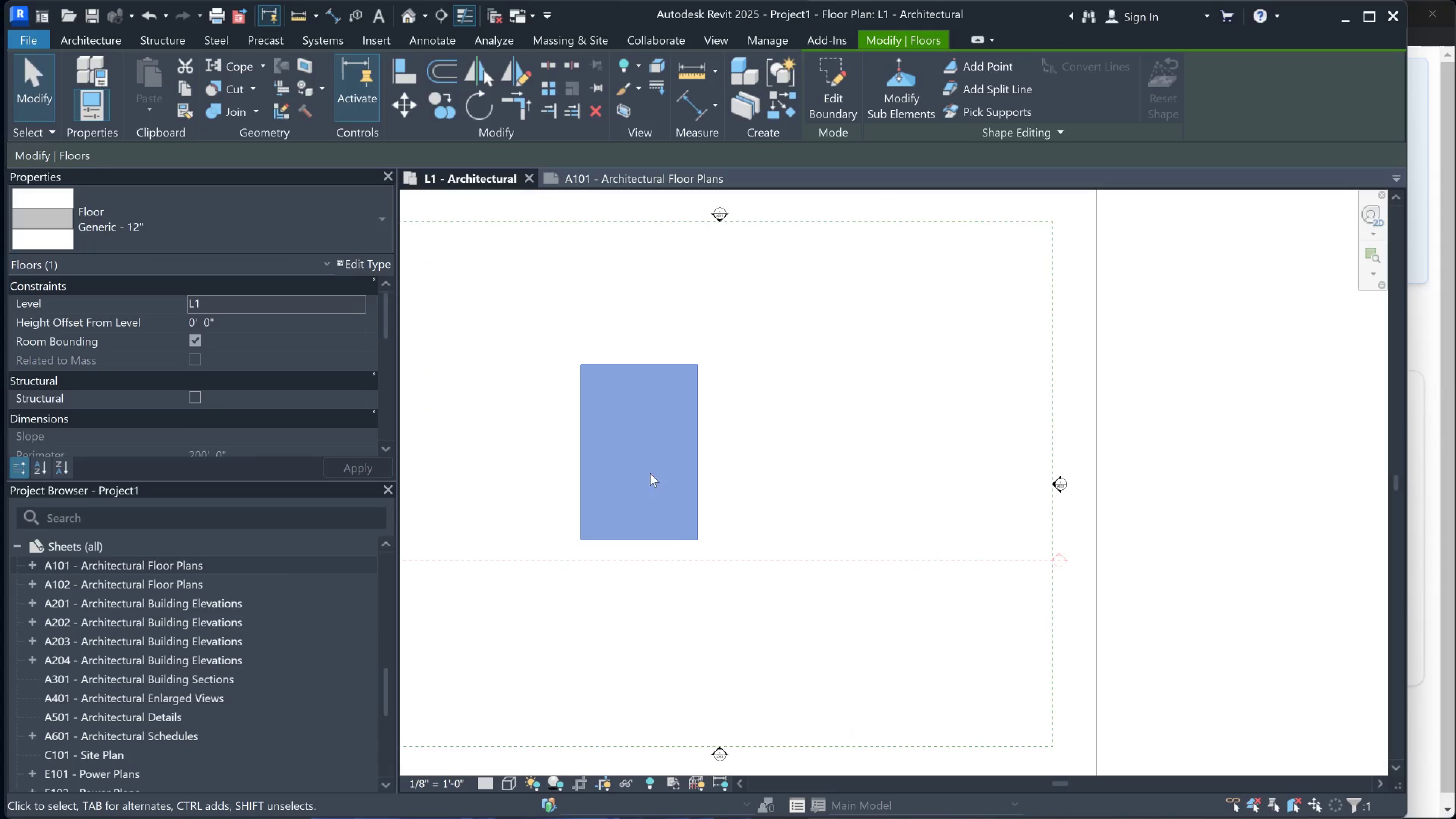 
wait(5.45)
 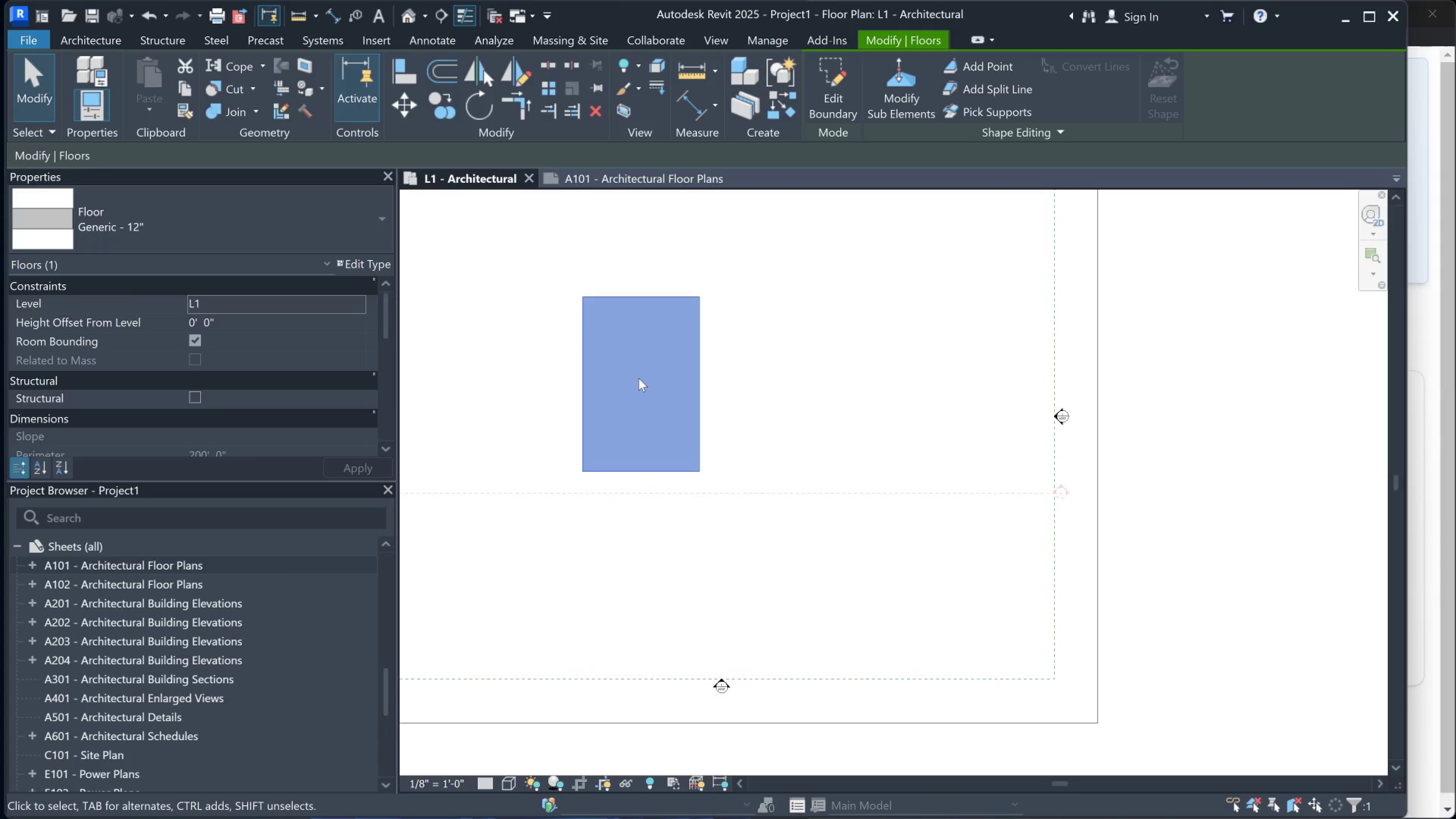 
left_click([694, 462])
 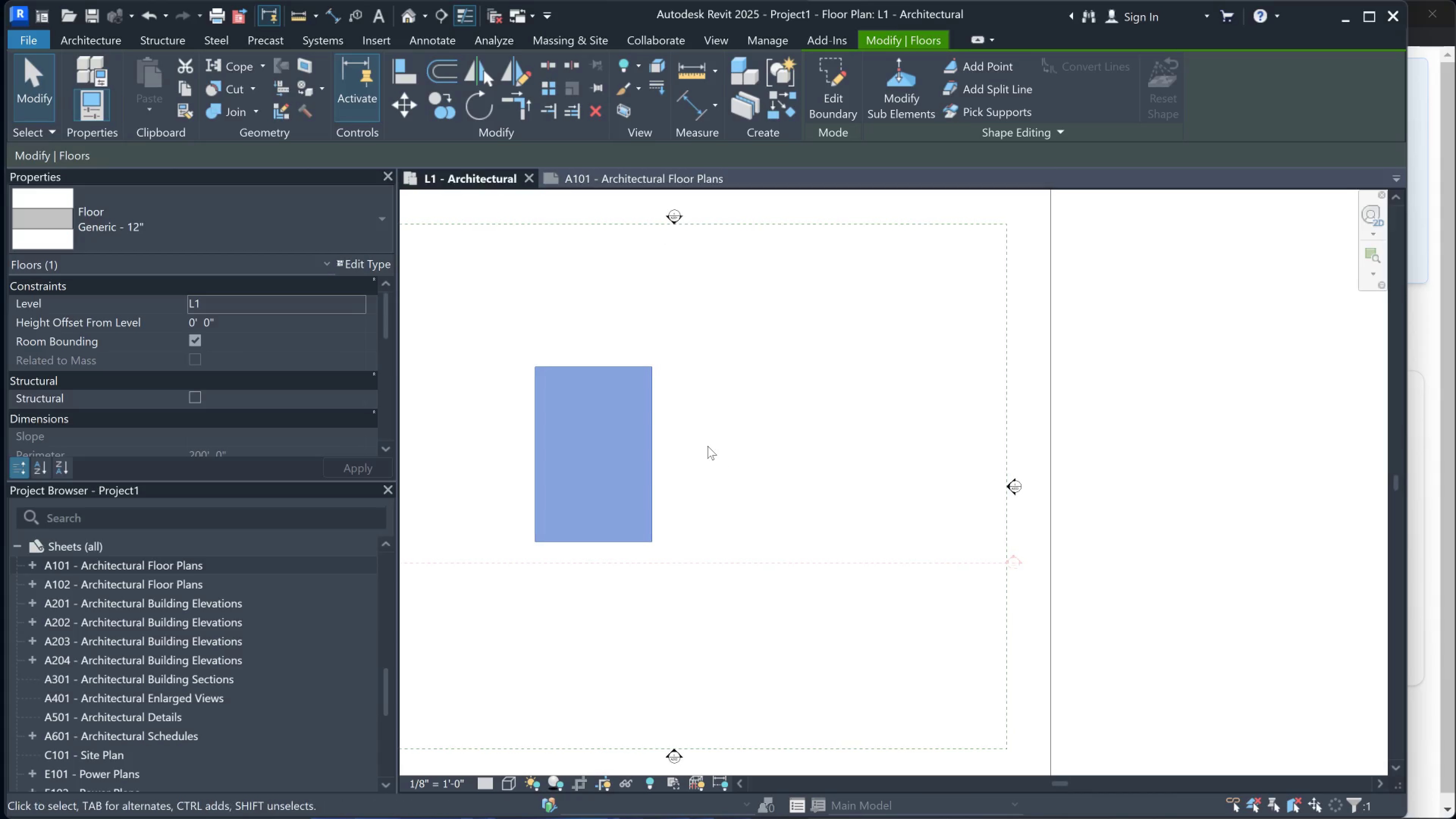 
wait(8.33)
 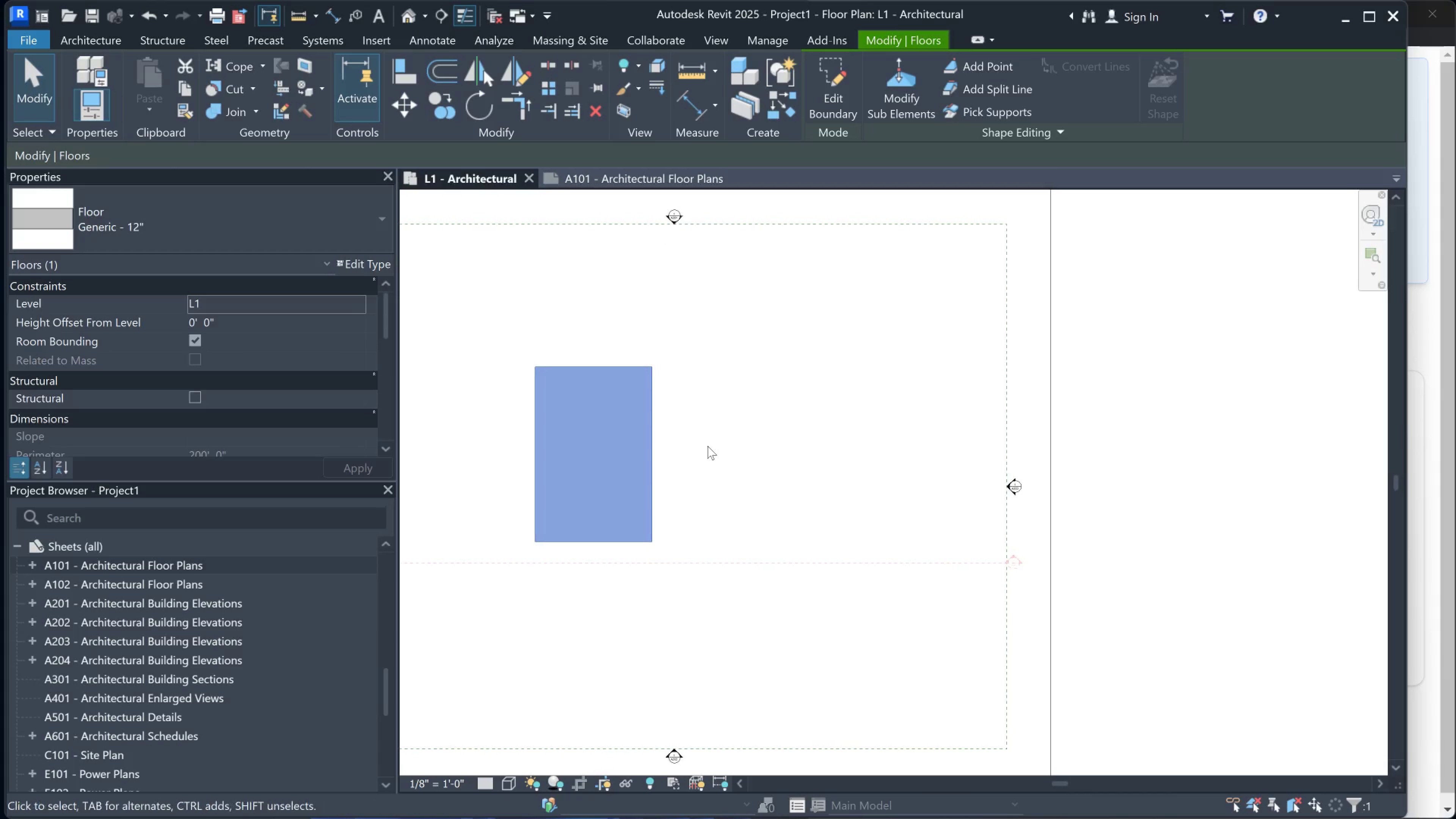 
left_click([74, 39])
 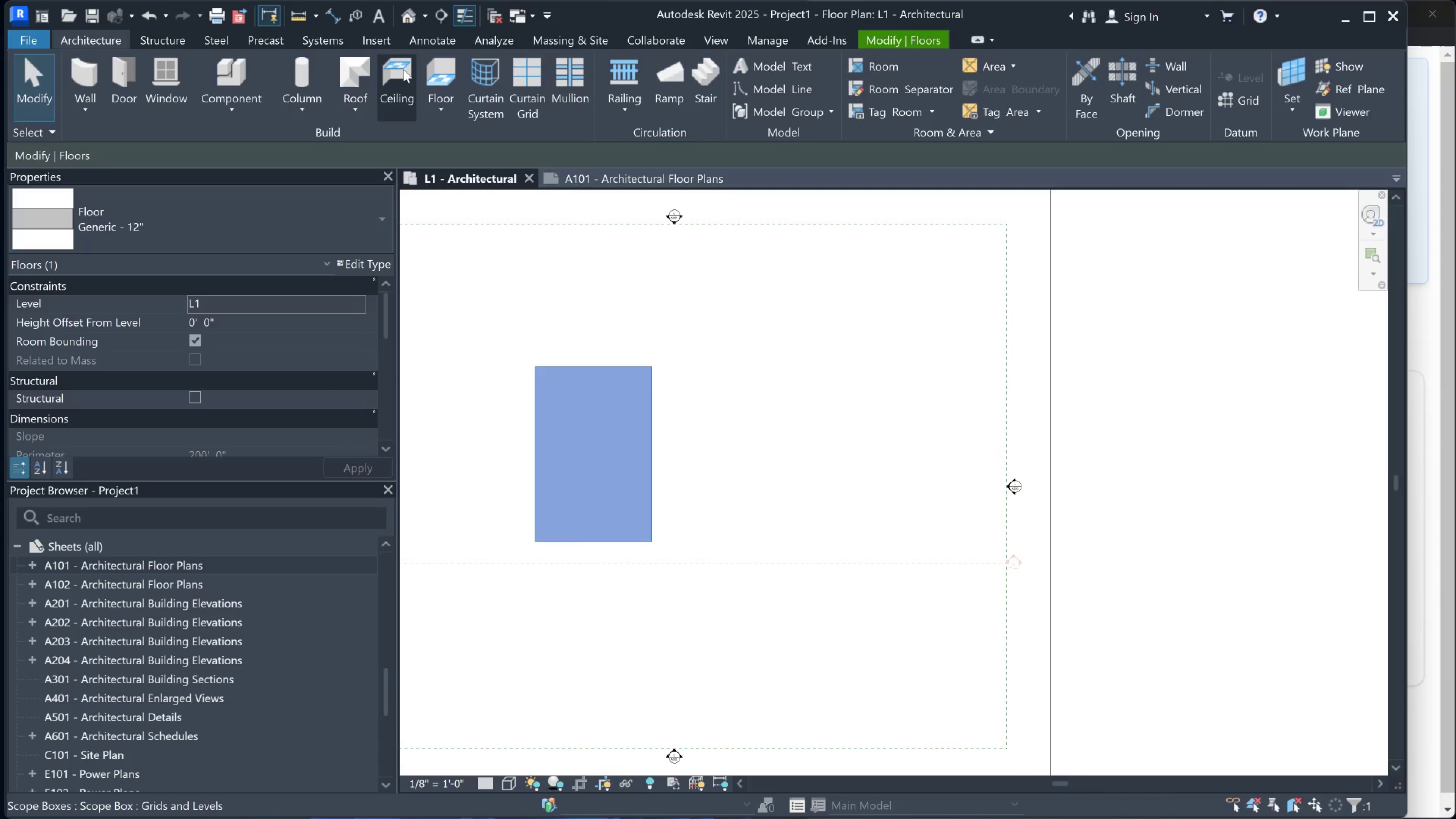 
left_click([420, 67])
 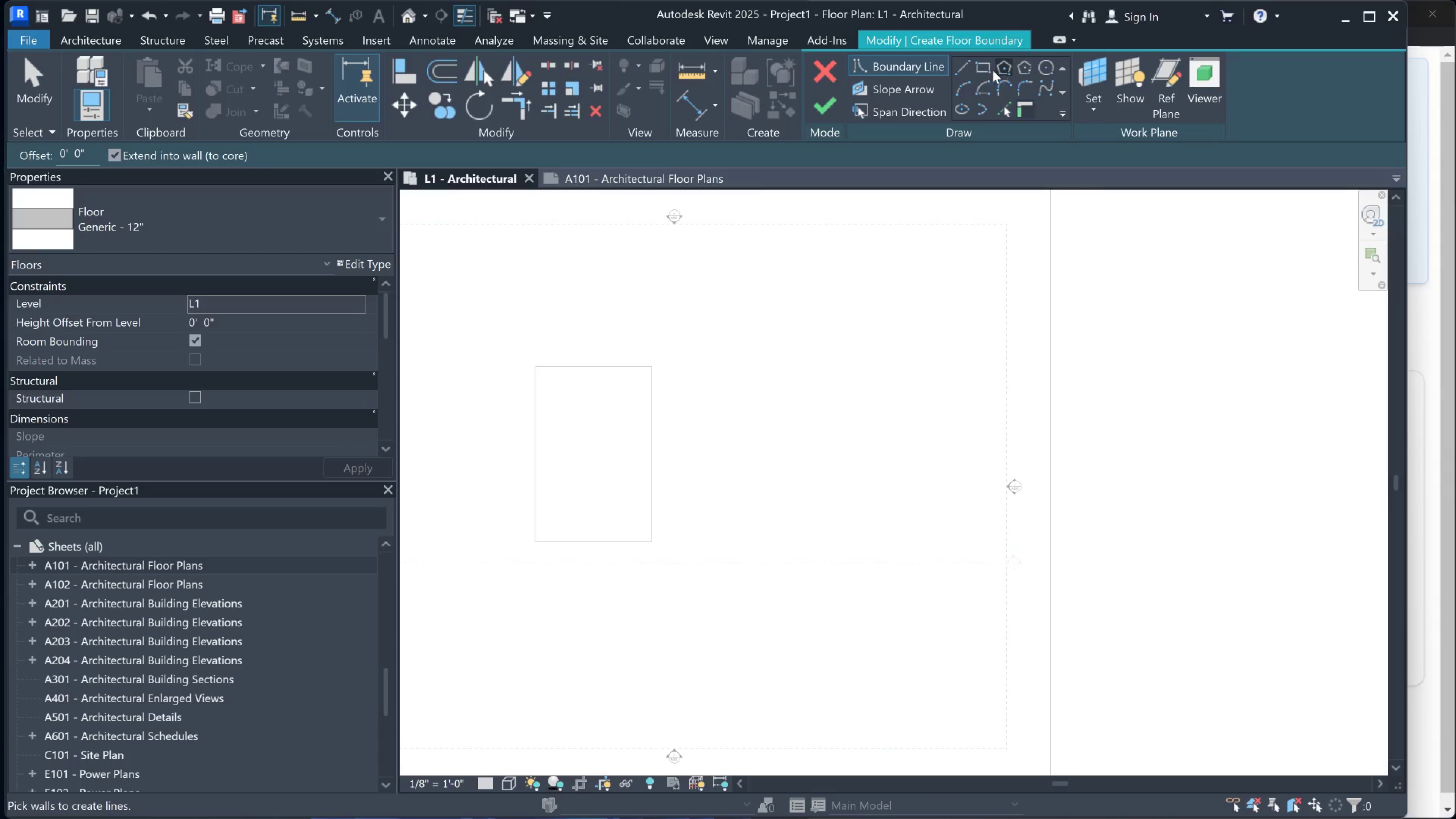 
left_click([965, 70])
 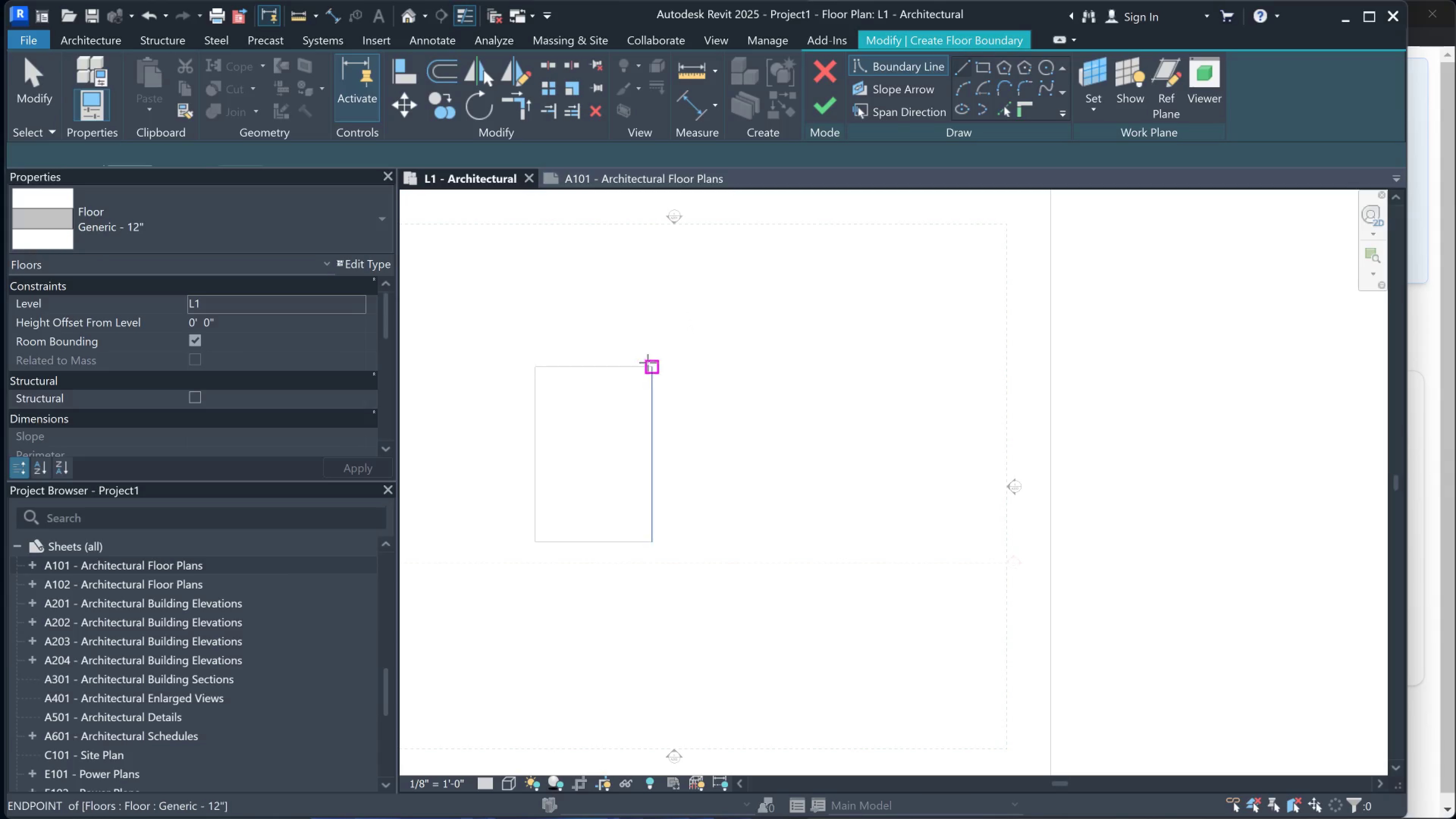 
left_click([648, 362])
 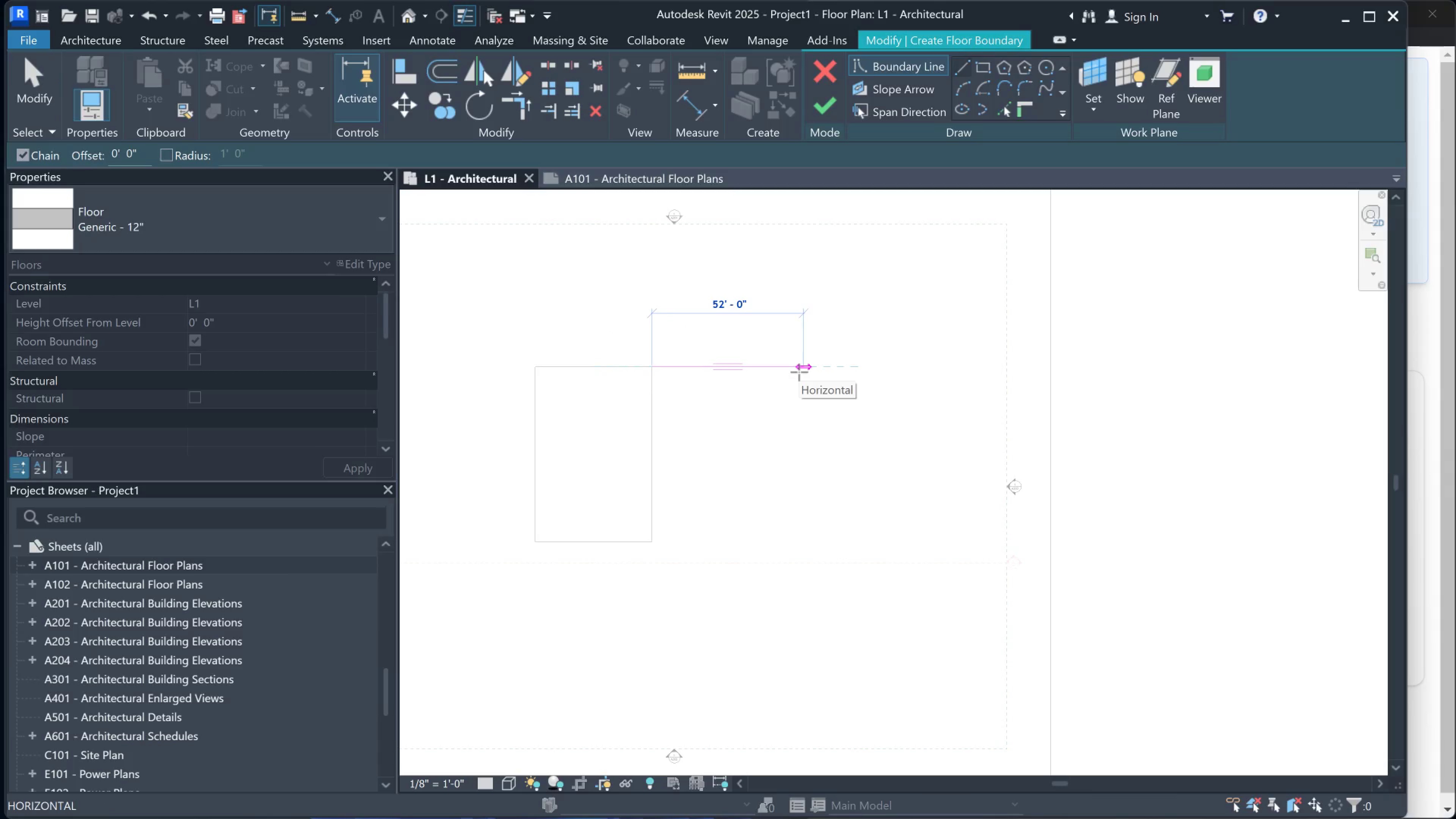 
type(40)
 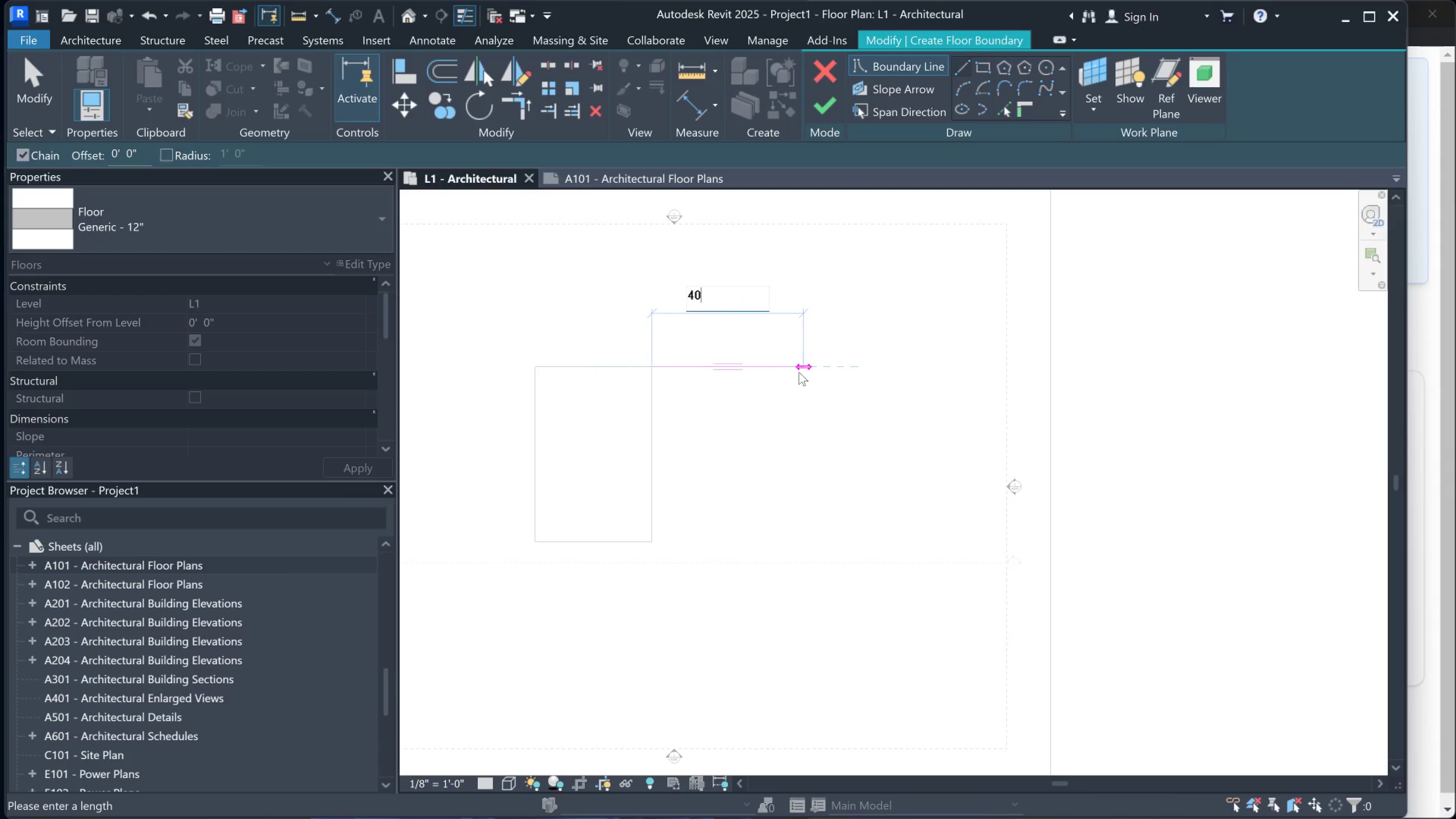 
key(Enter)
 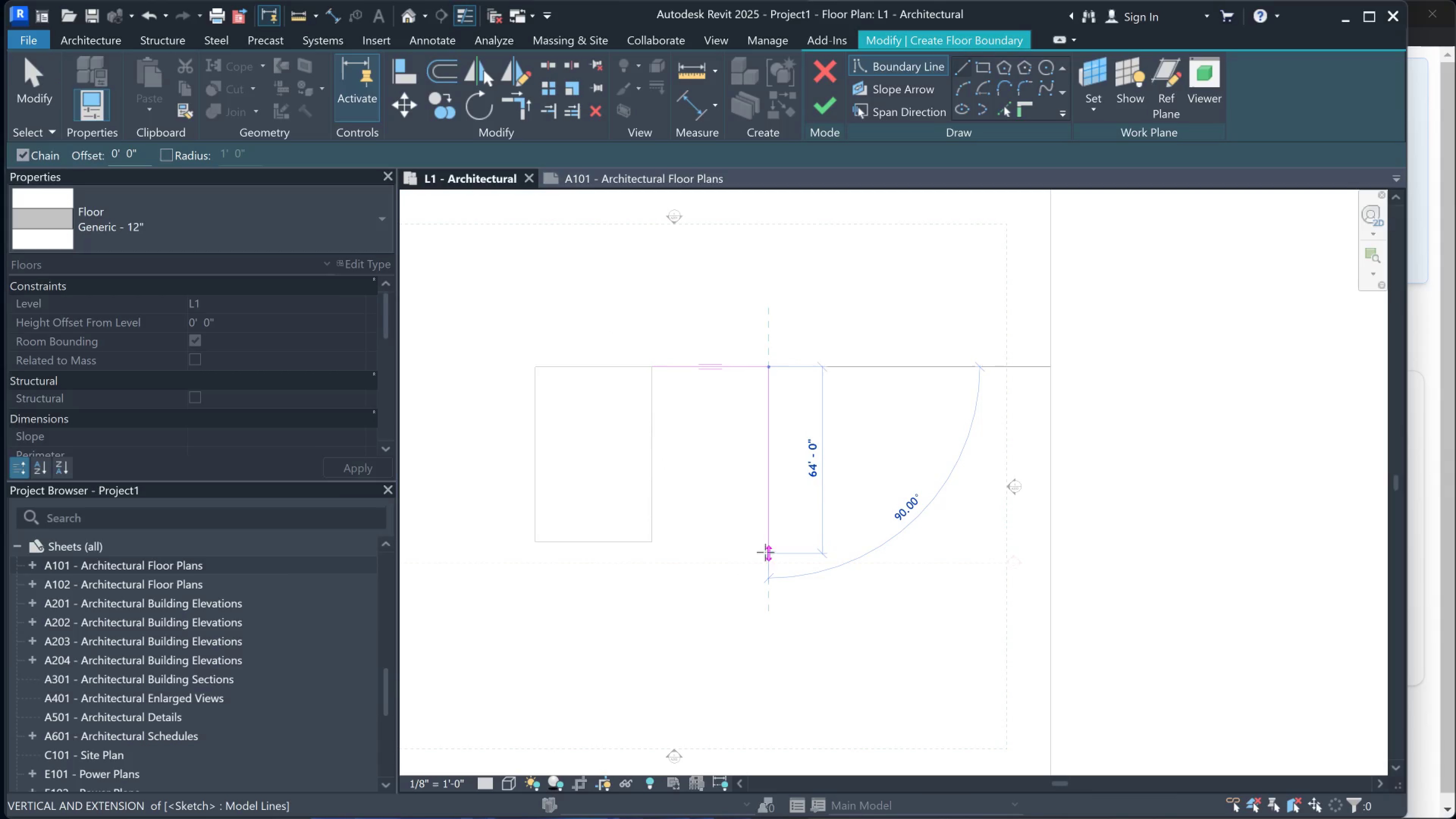 
left_click([767, 545])
 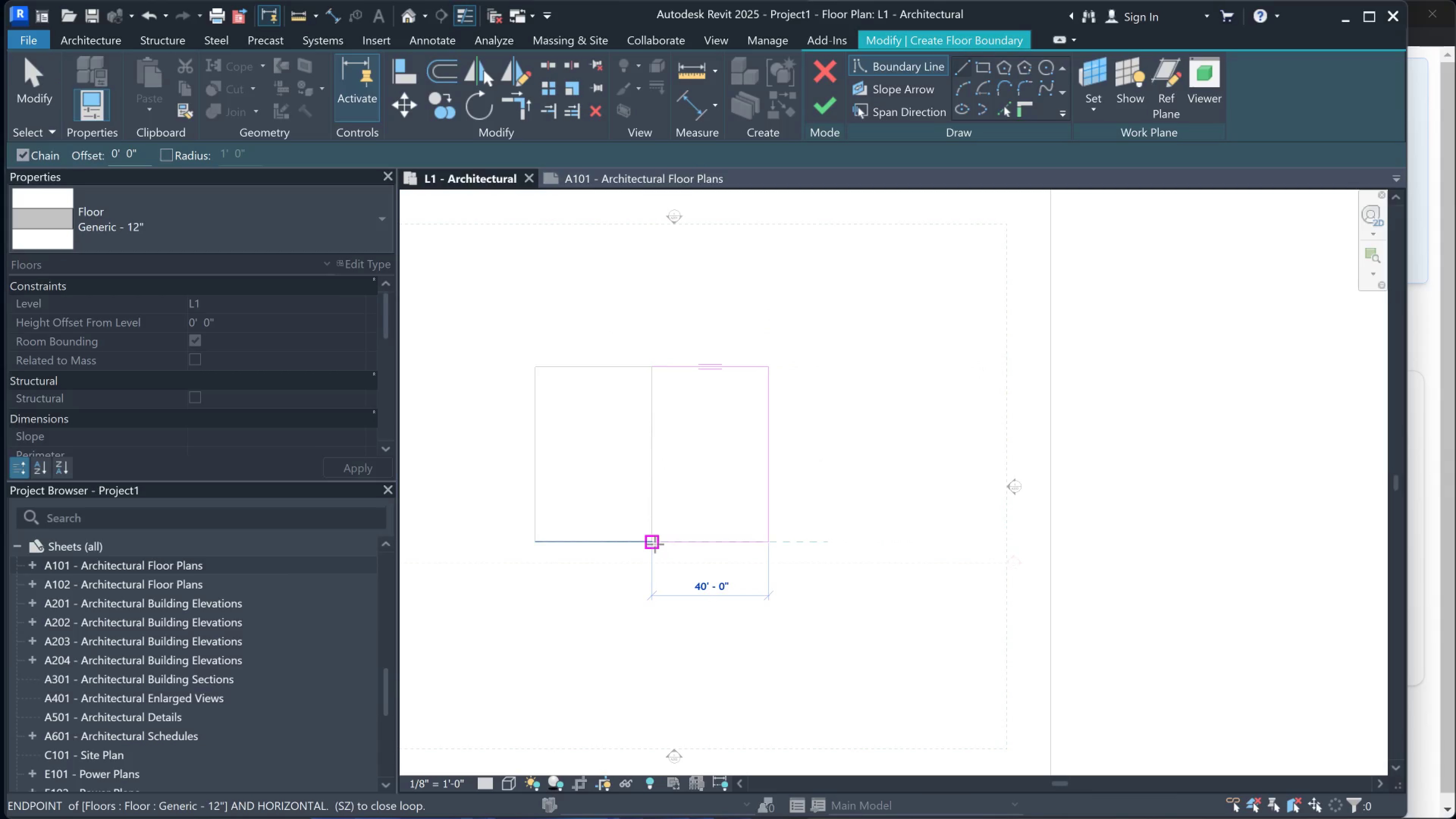 
left_click([655, 544])
 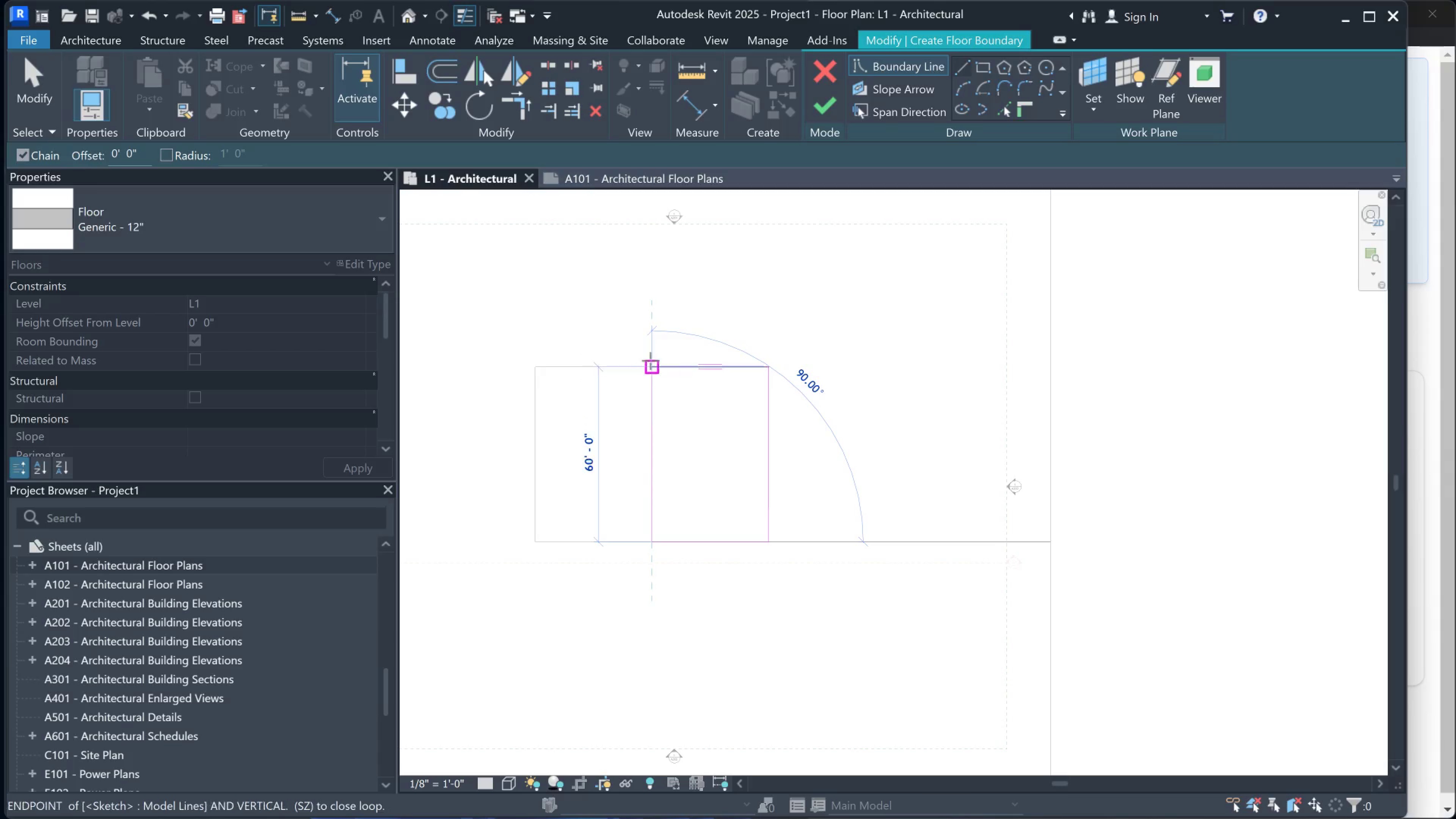 
left_click([650, 364])
 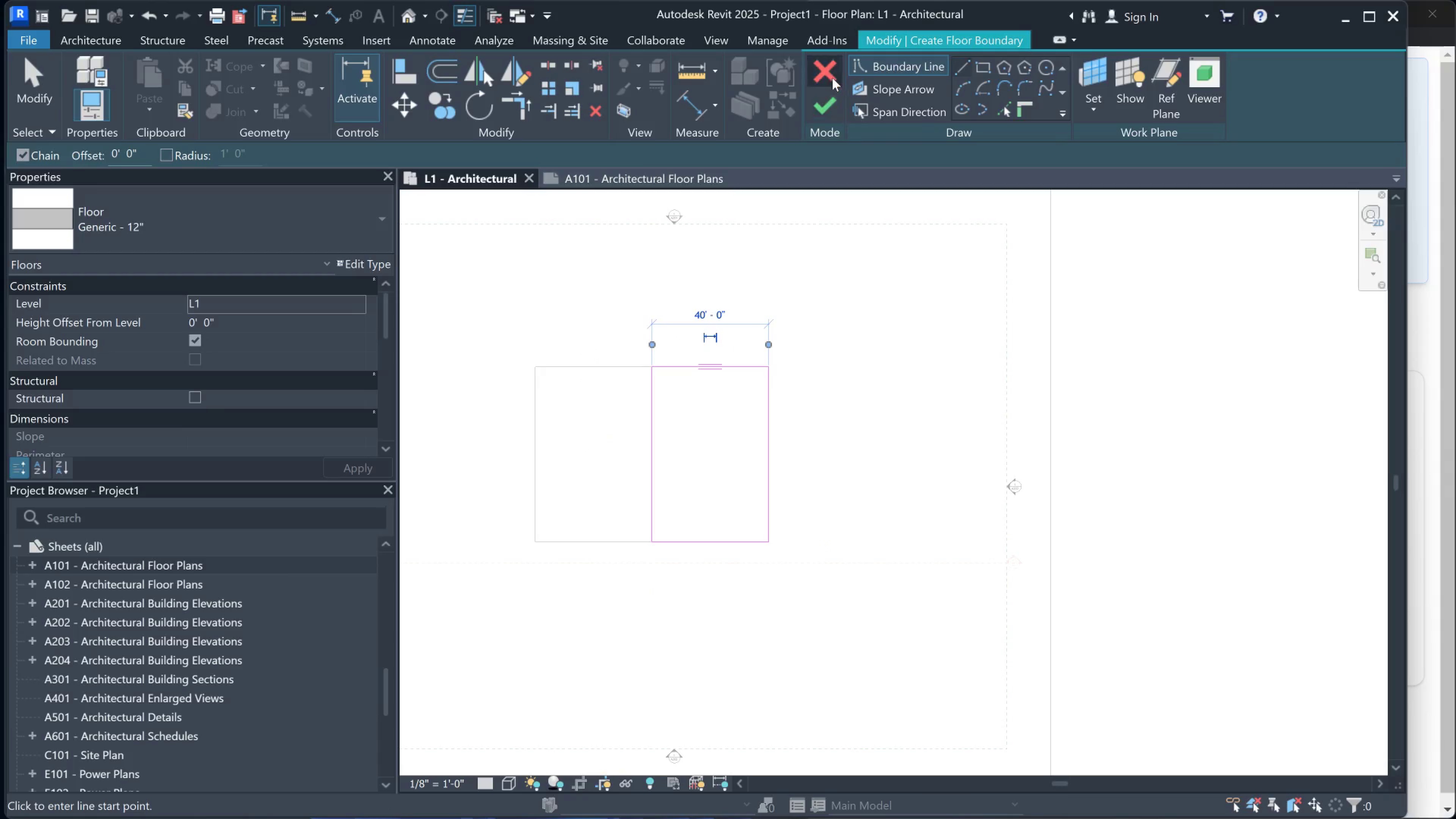 
left_click([827, 113])
 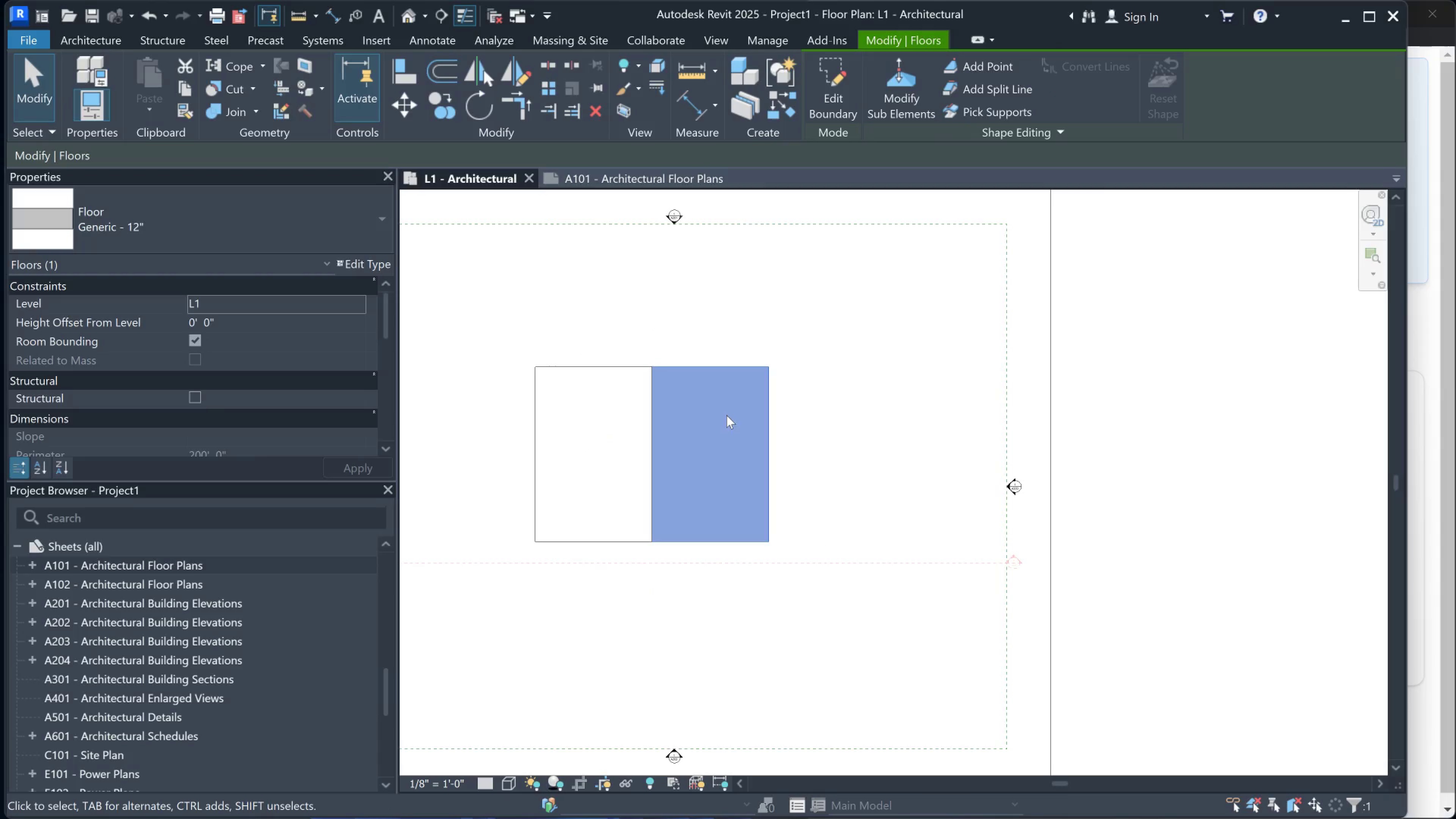 
left_click([597, 435])
 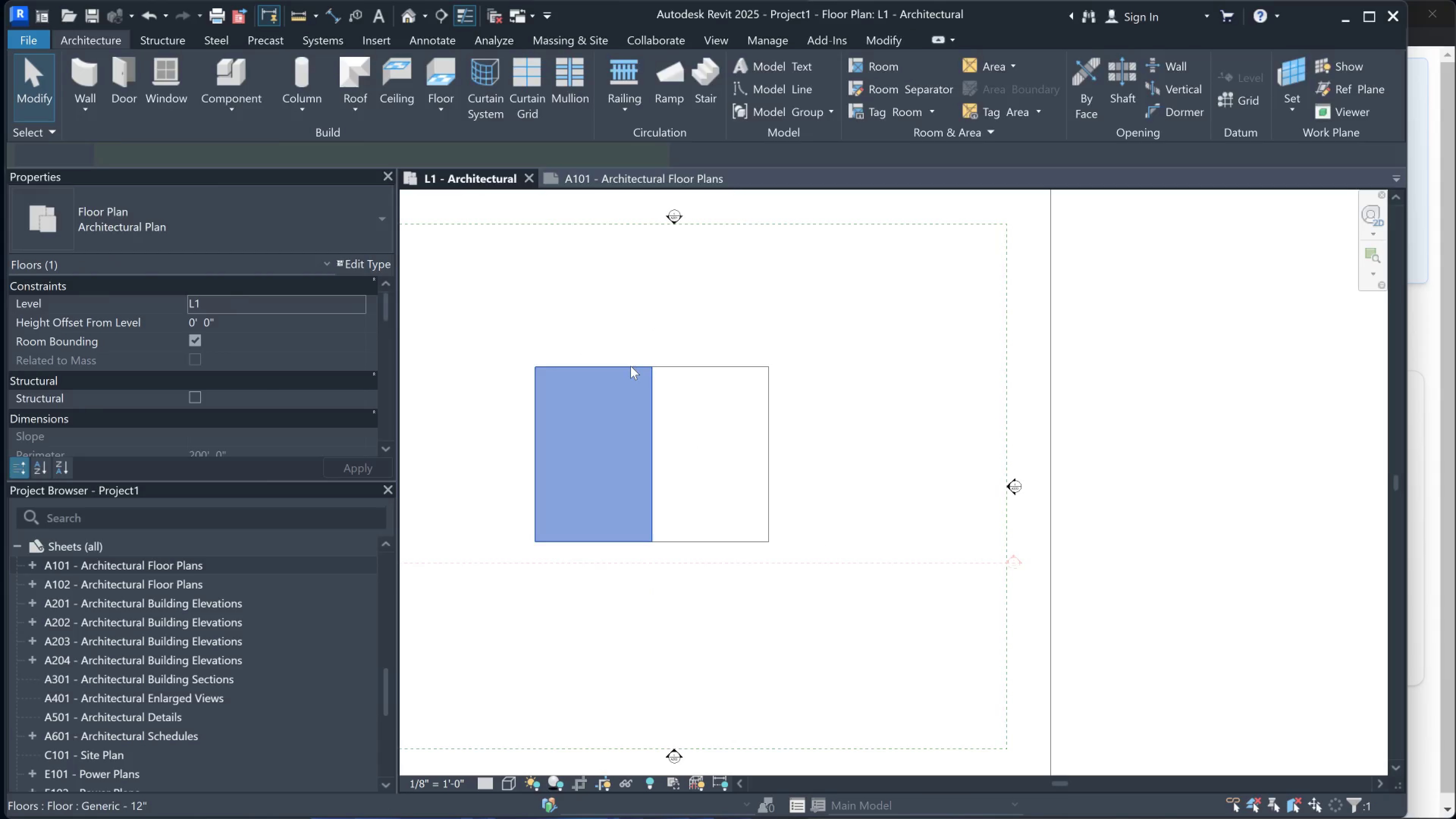 
double_click([681, 364])
 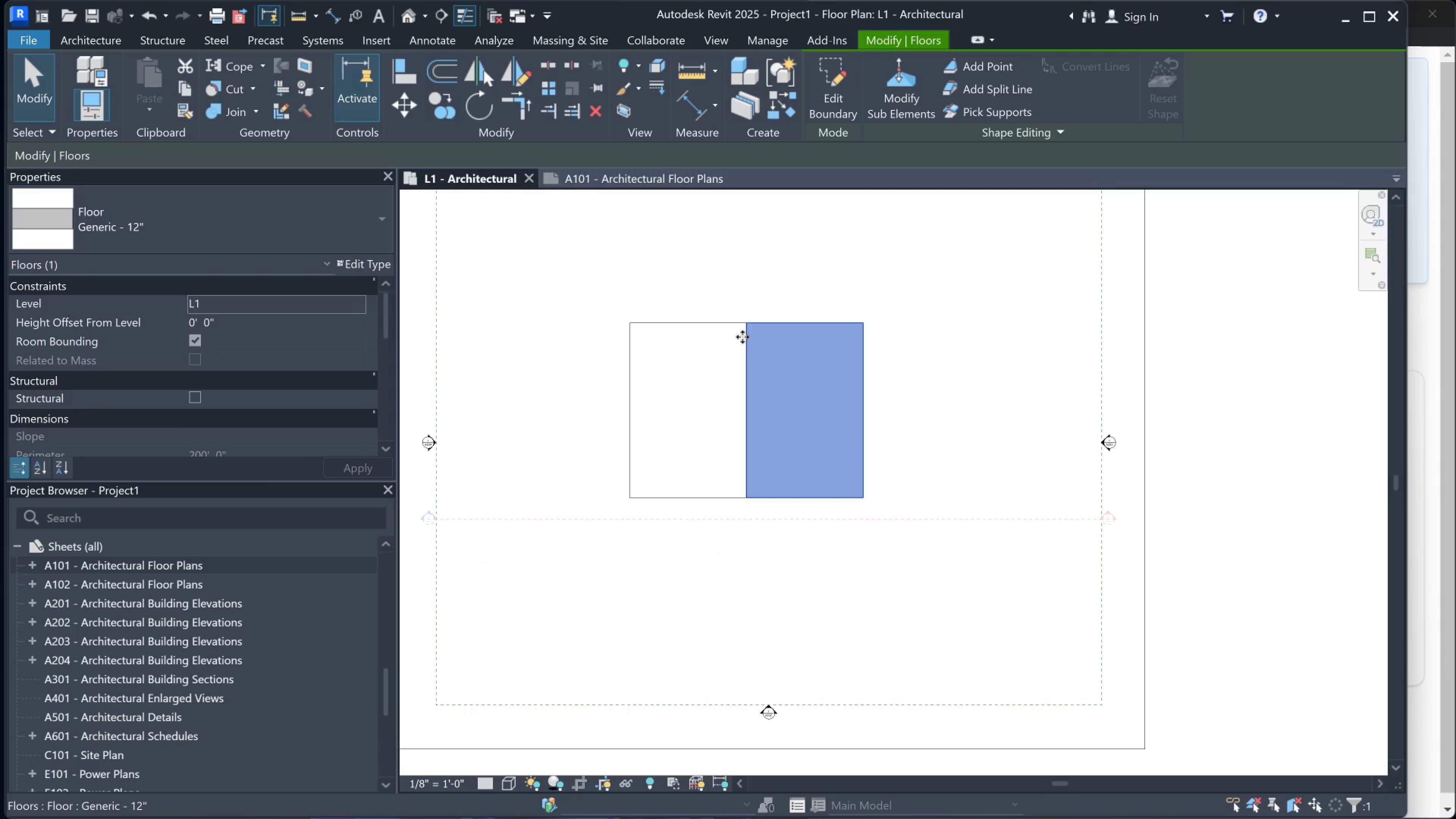 
scroll: coordinate [714, 325], scroll_direction: up, amount: 2.0
 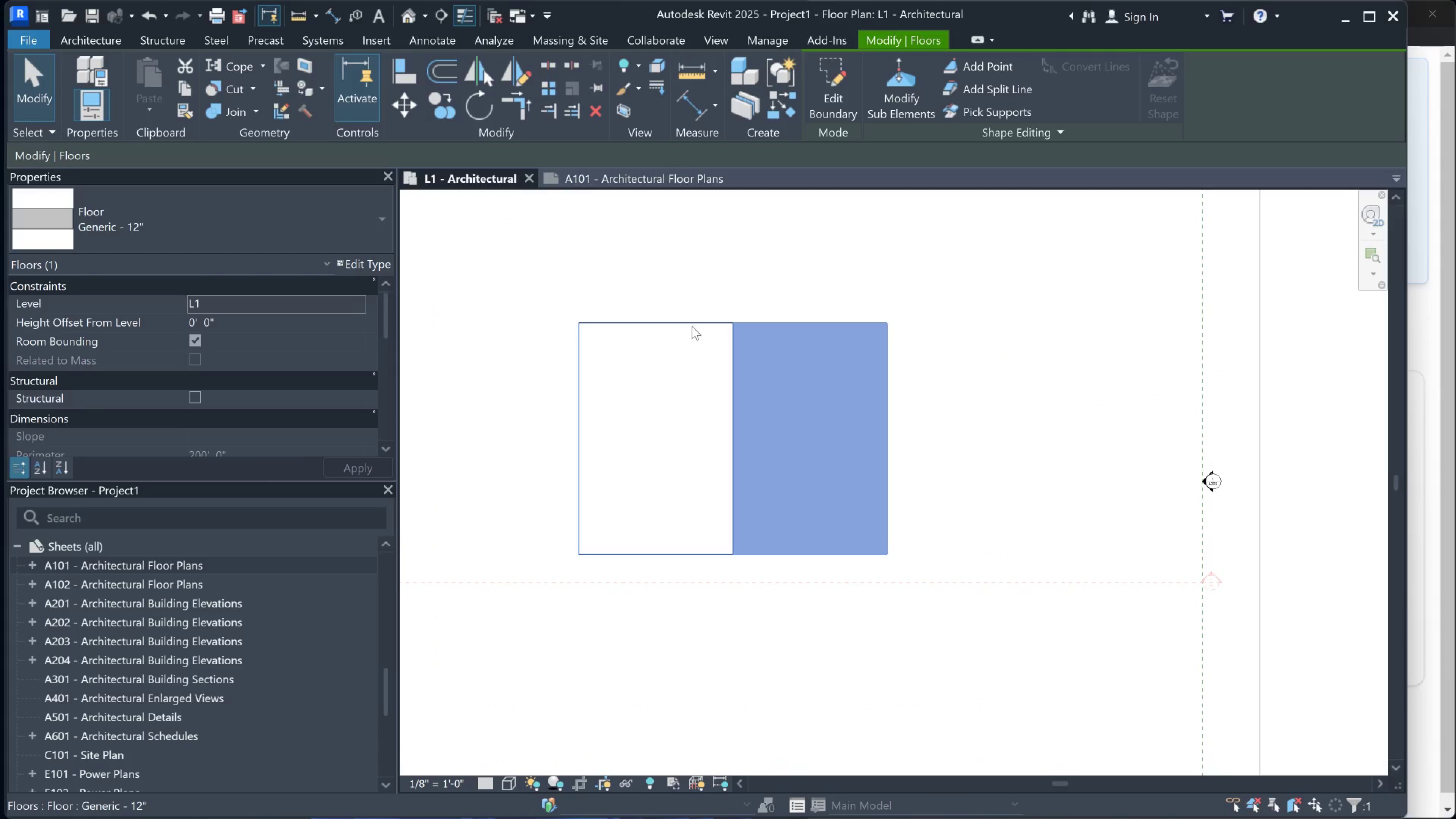 
left_click([695, 323])
 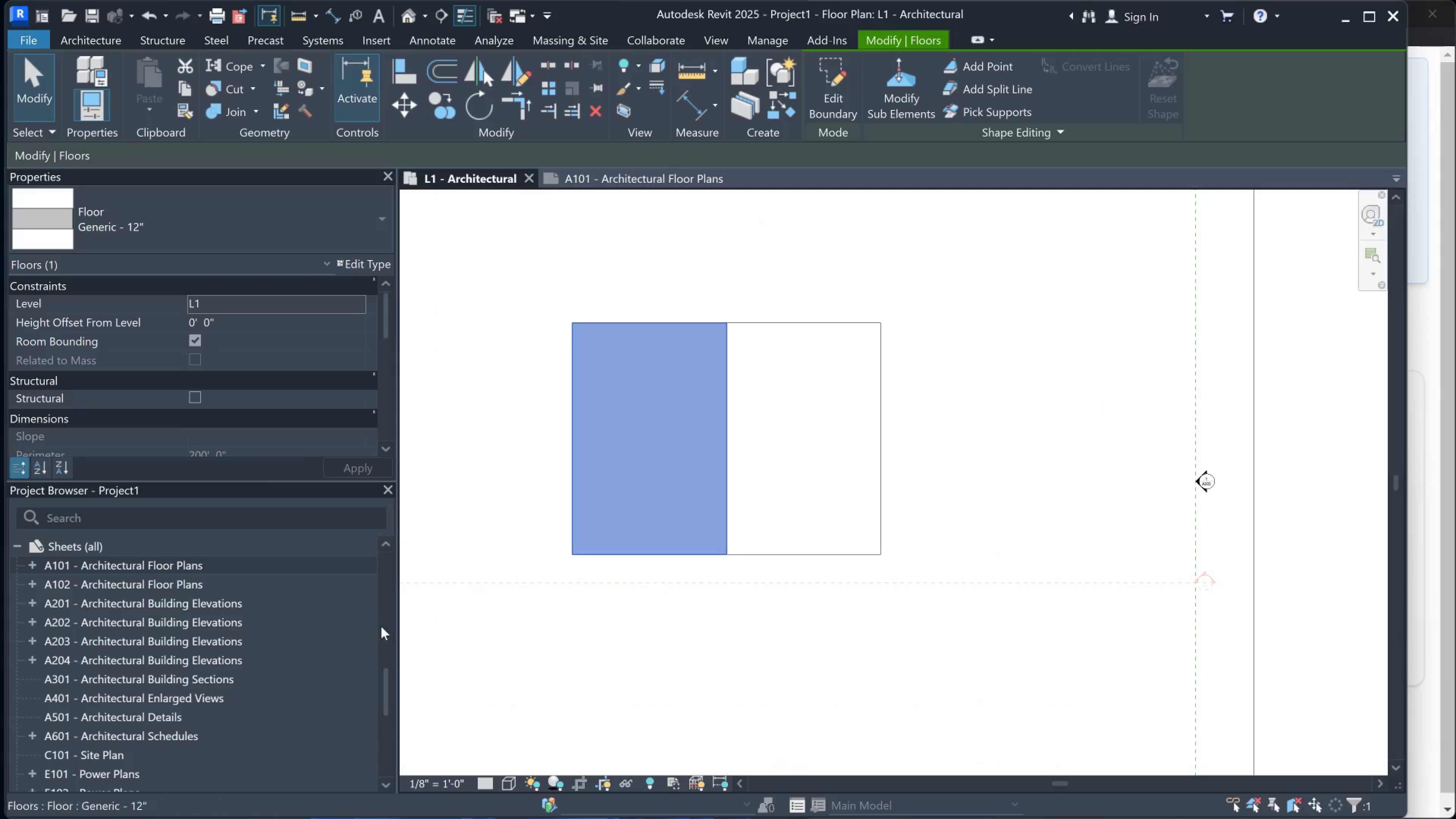 
scroll: coordinate [50, 609], scroll_direction: up, amount: 3.0
 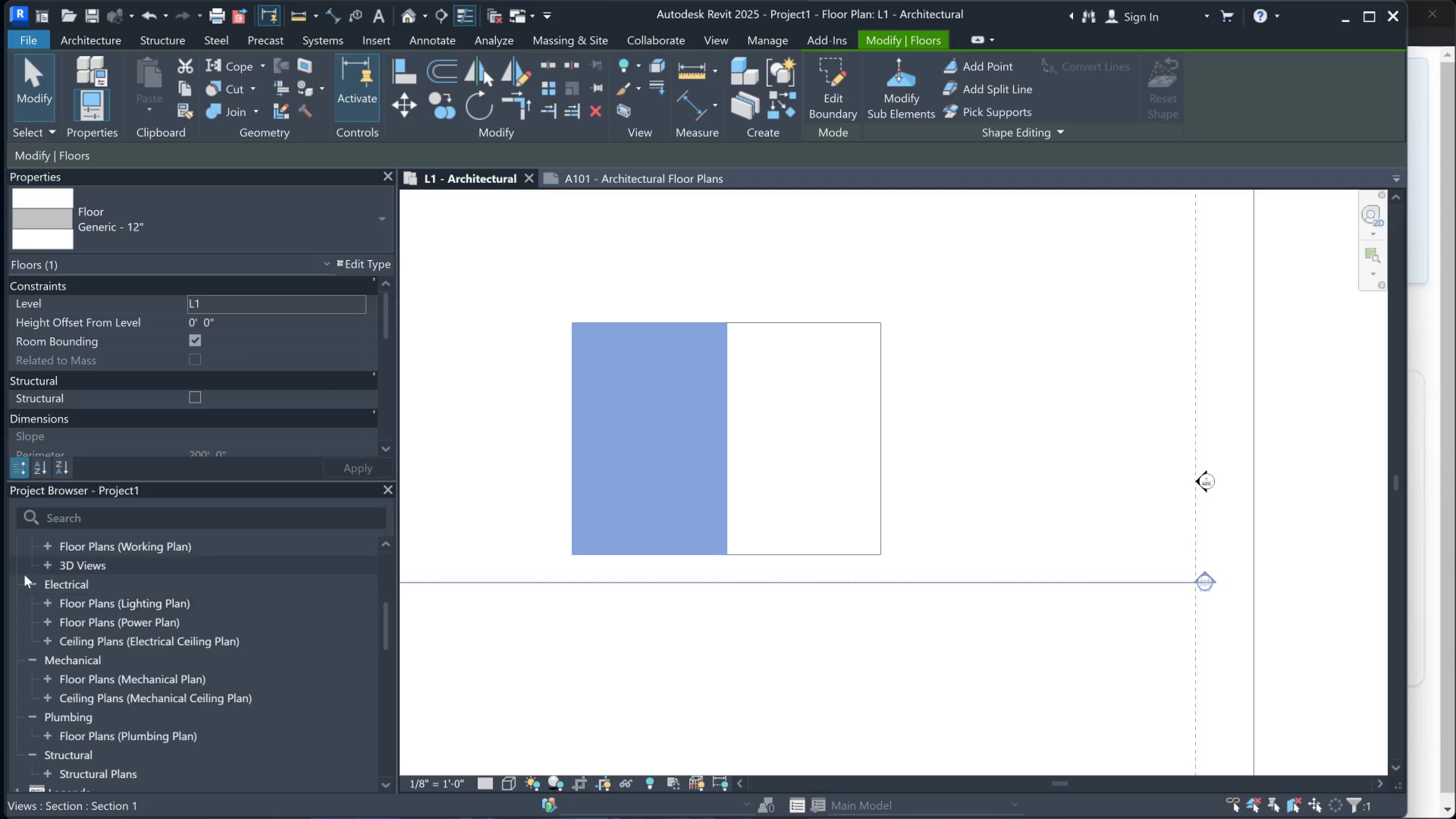 
left_click([30, 583])
 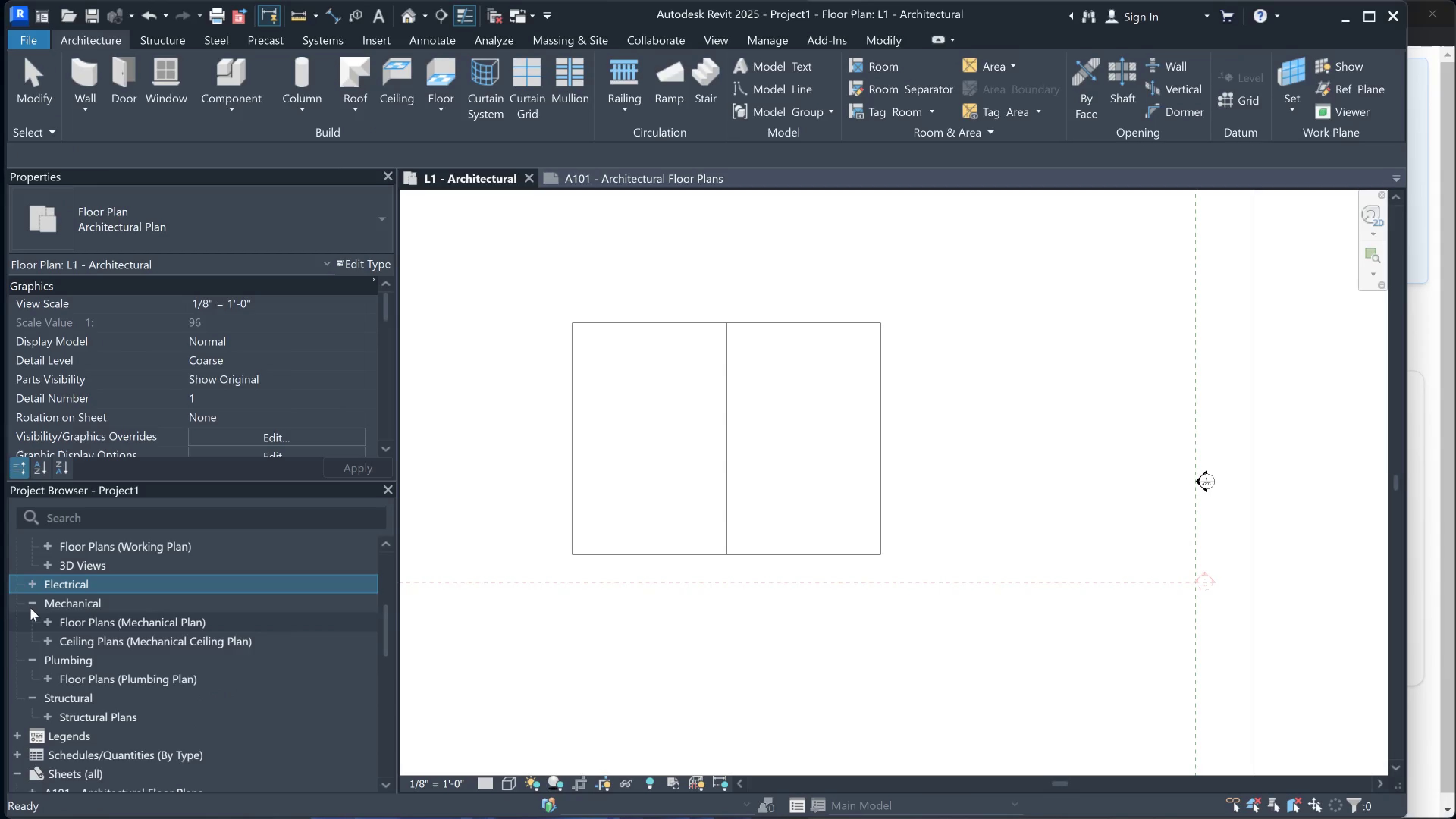 
left_click([30, 604])
 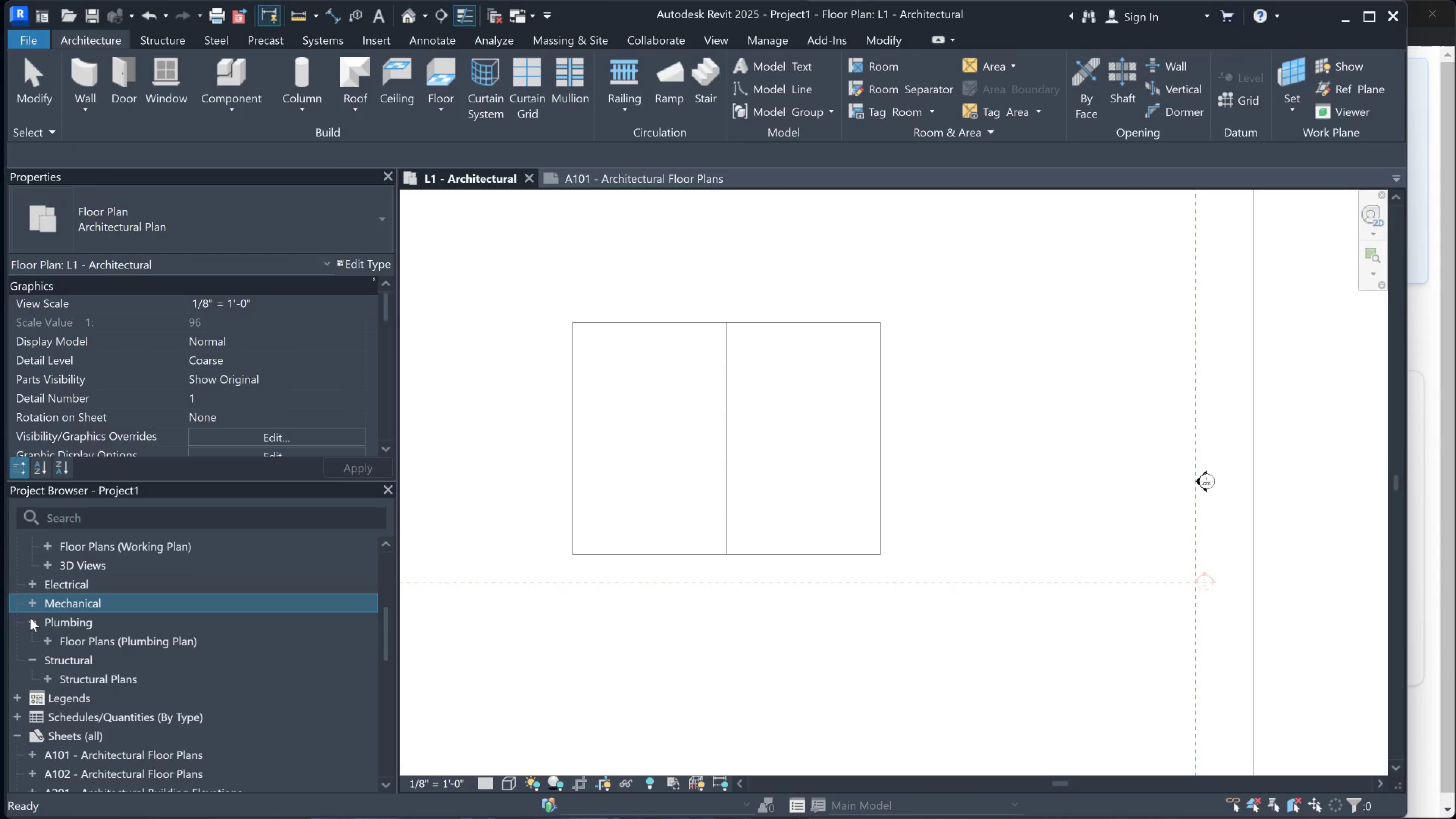 
left_click([30, 624])
 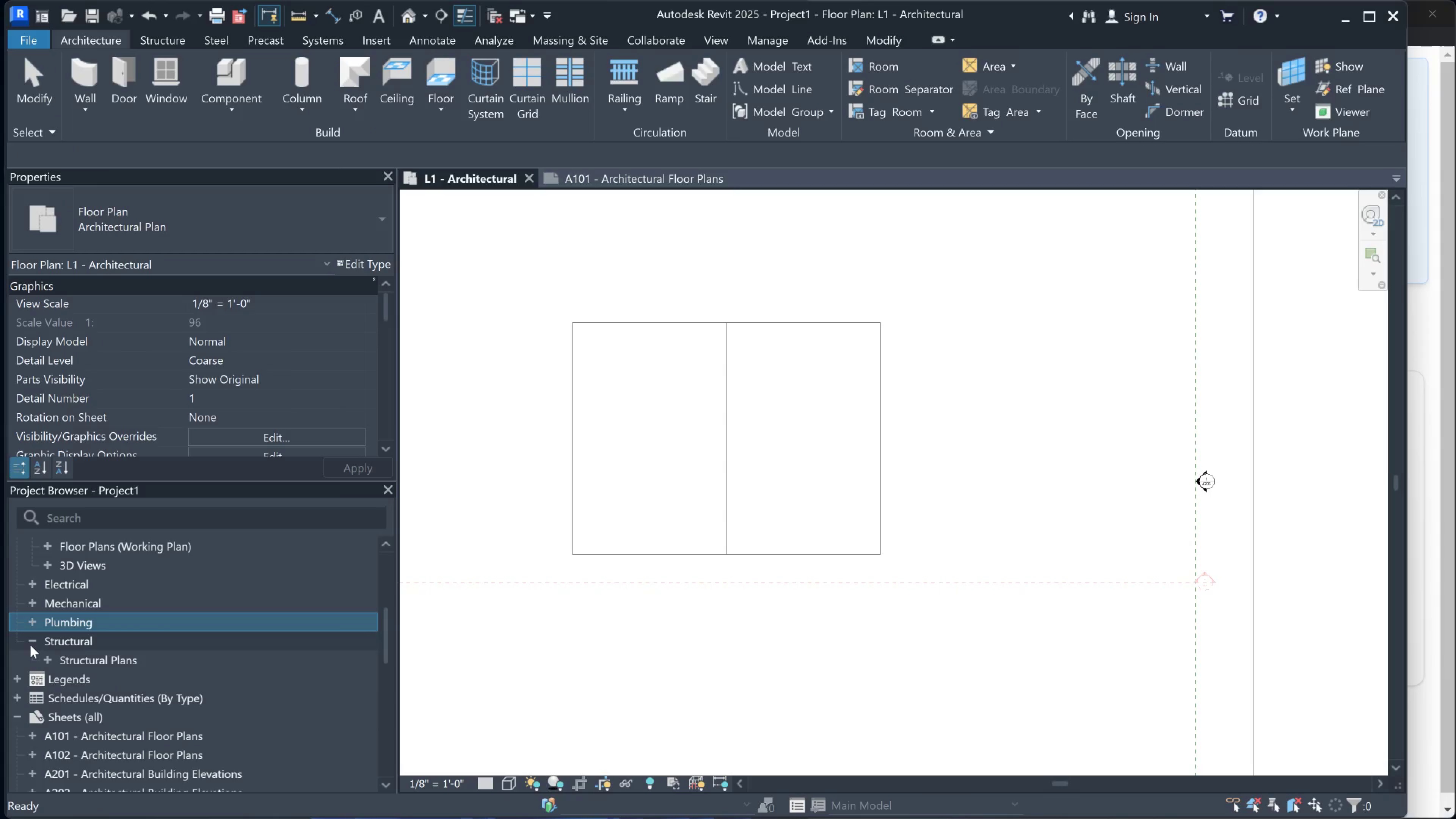 
left_click([30, 645])
 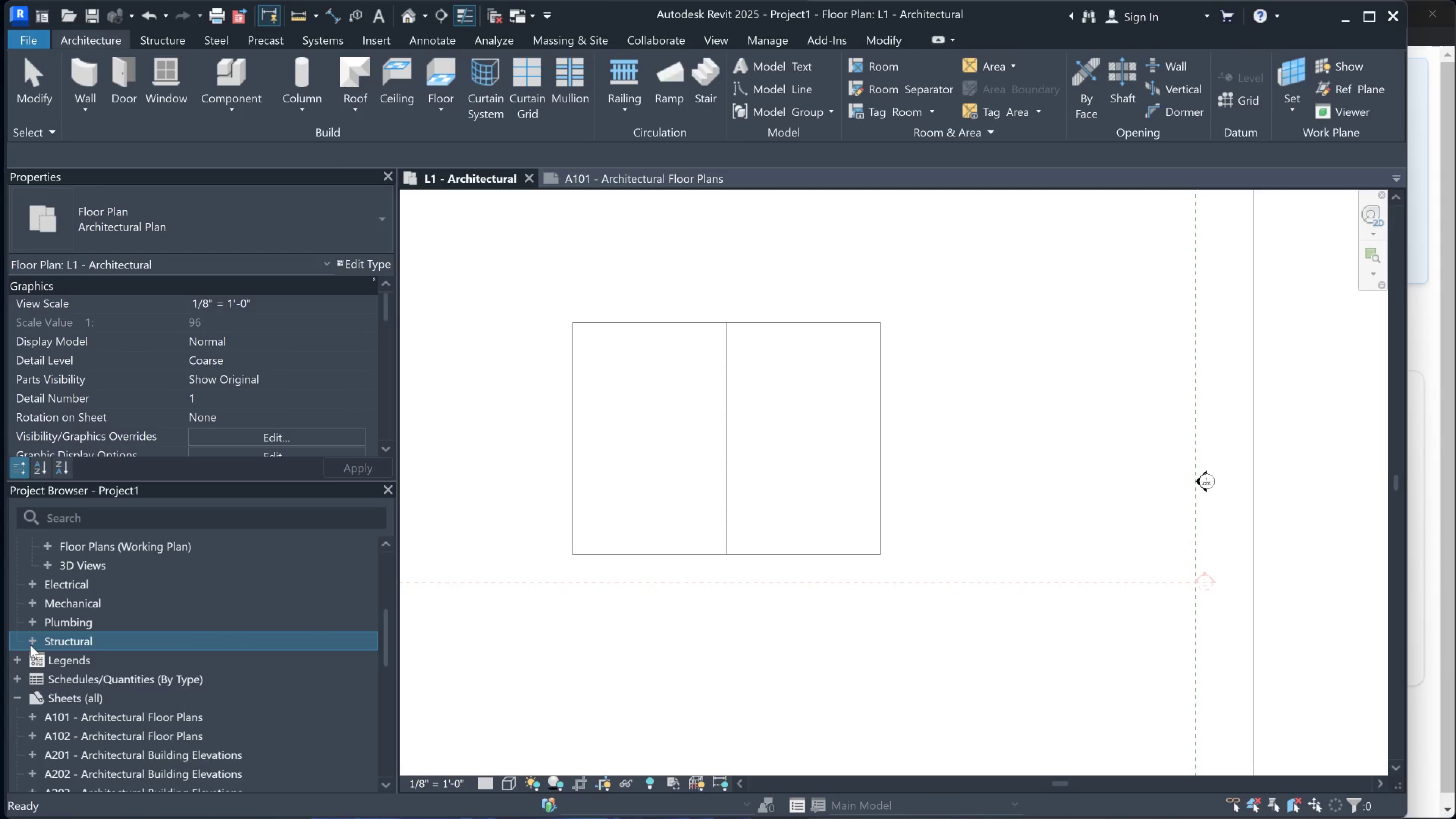 
scroll: coordinate [30, 645], scroll_direction: up, amount: 2.0
 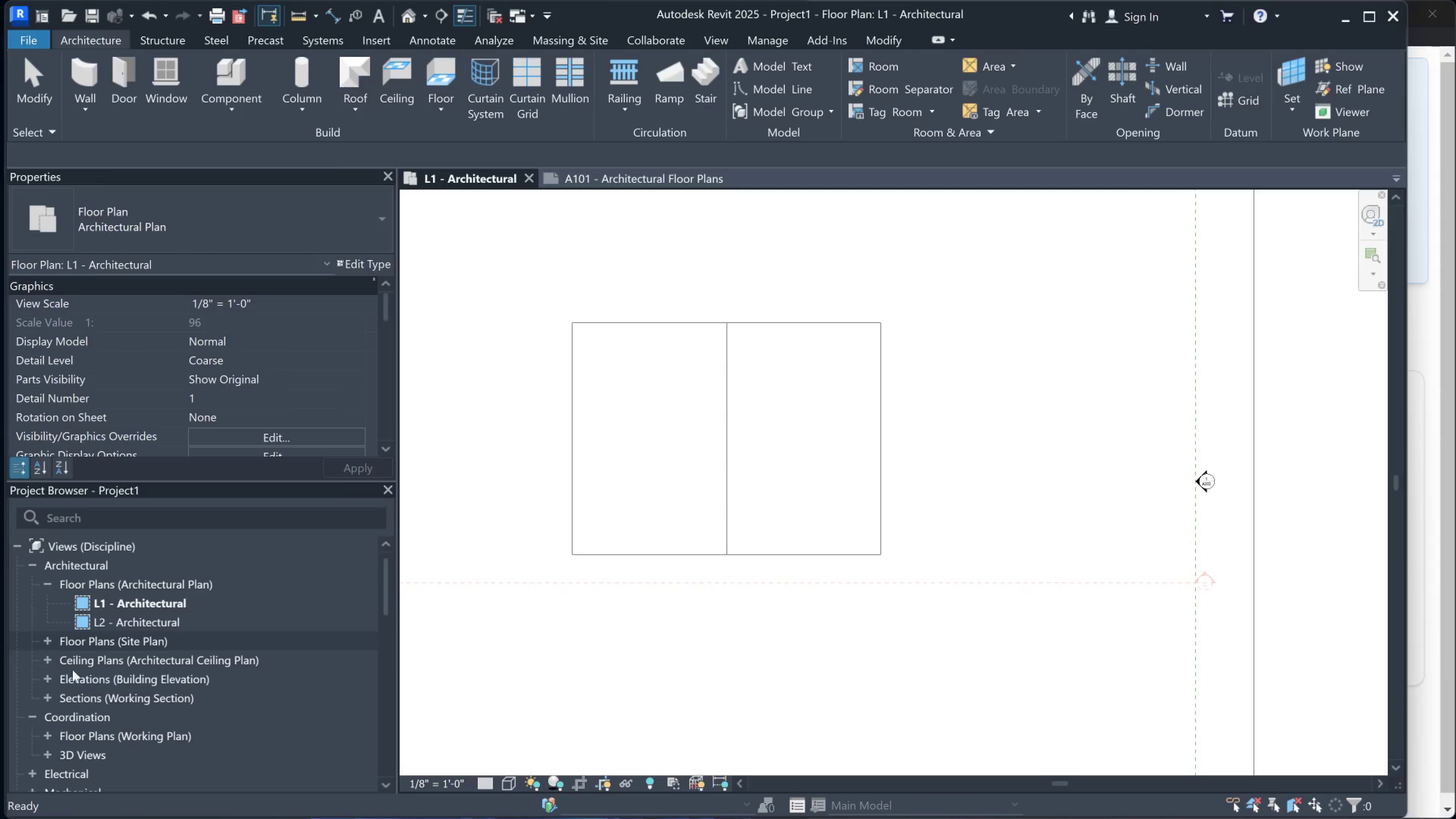 
scroll: coordinate [74, 676], scroll_direction: down, amount: 1.0
 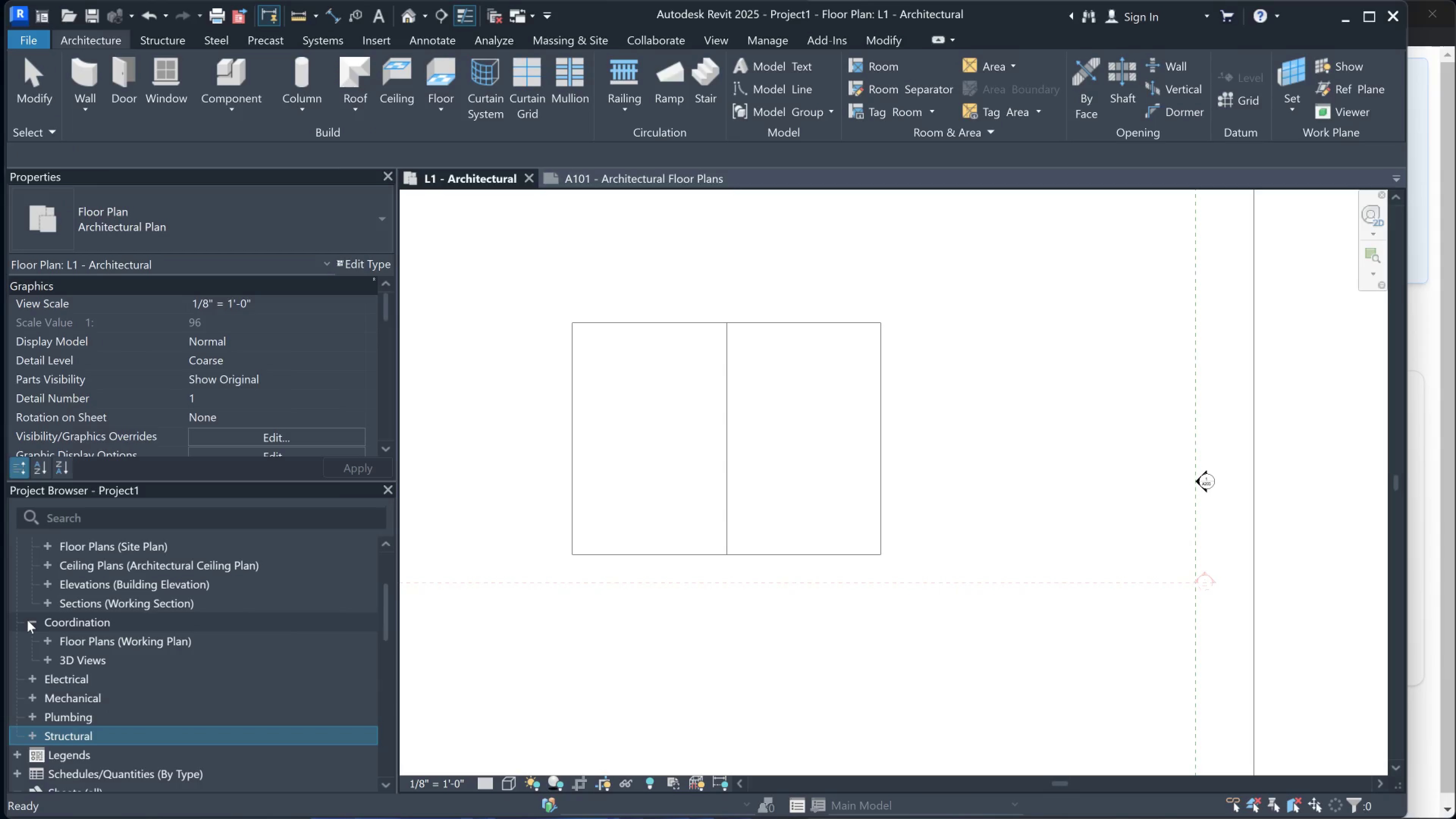 
left_click([27, 620])
 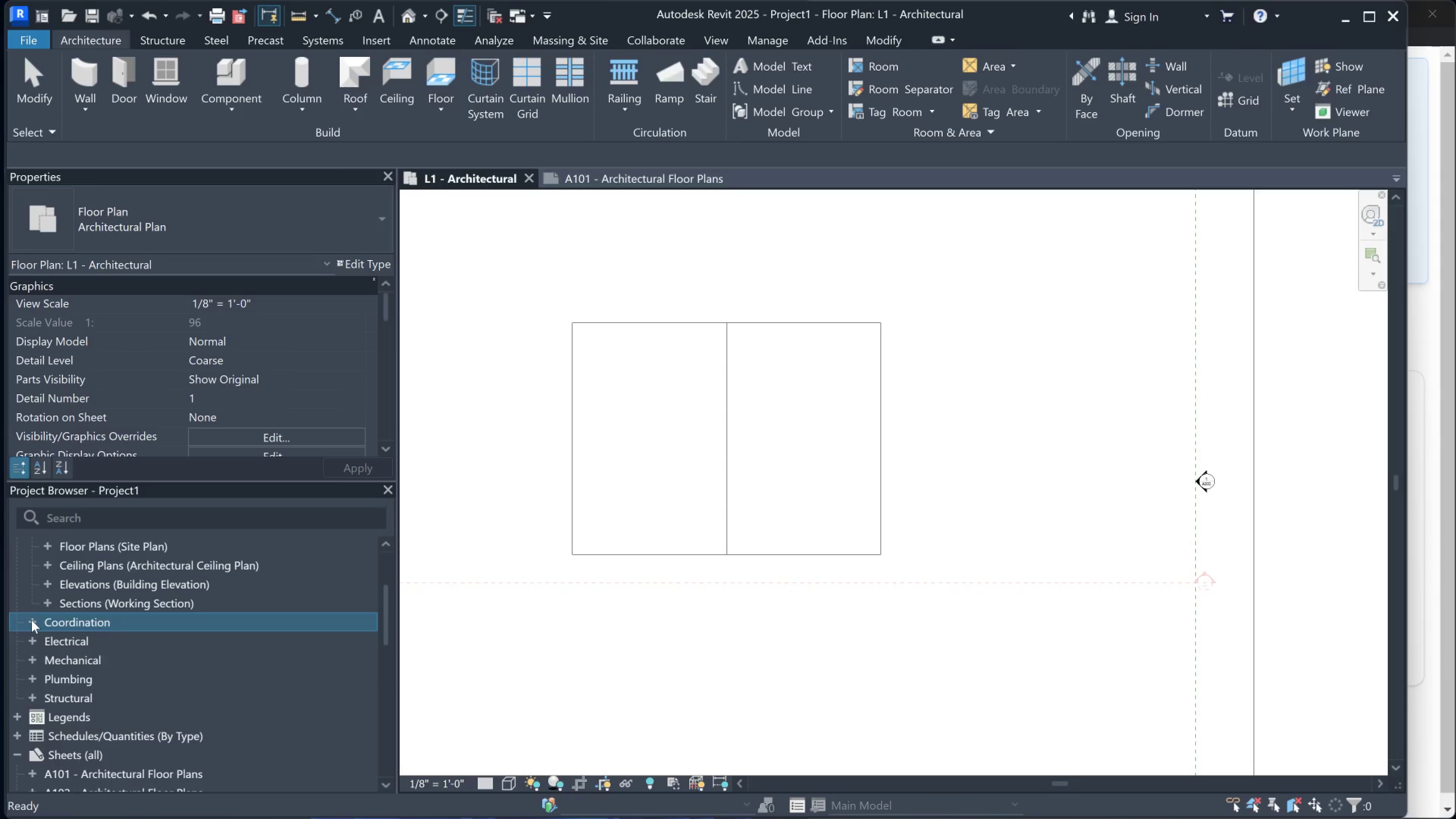 
scroll: coordinate [31, 620], scroll_direction: up, amount: 1.0
 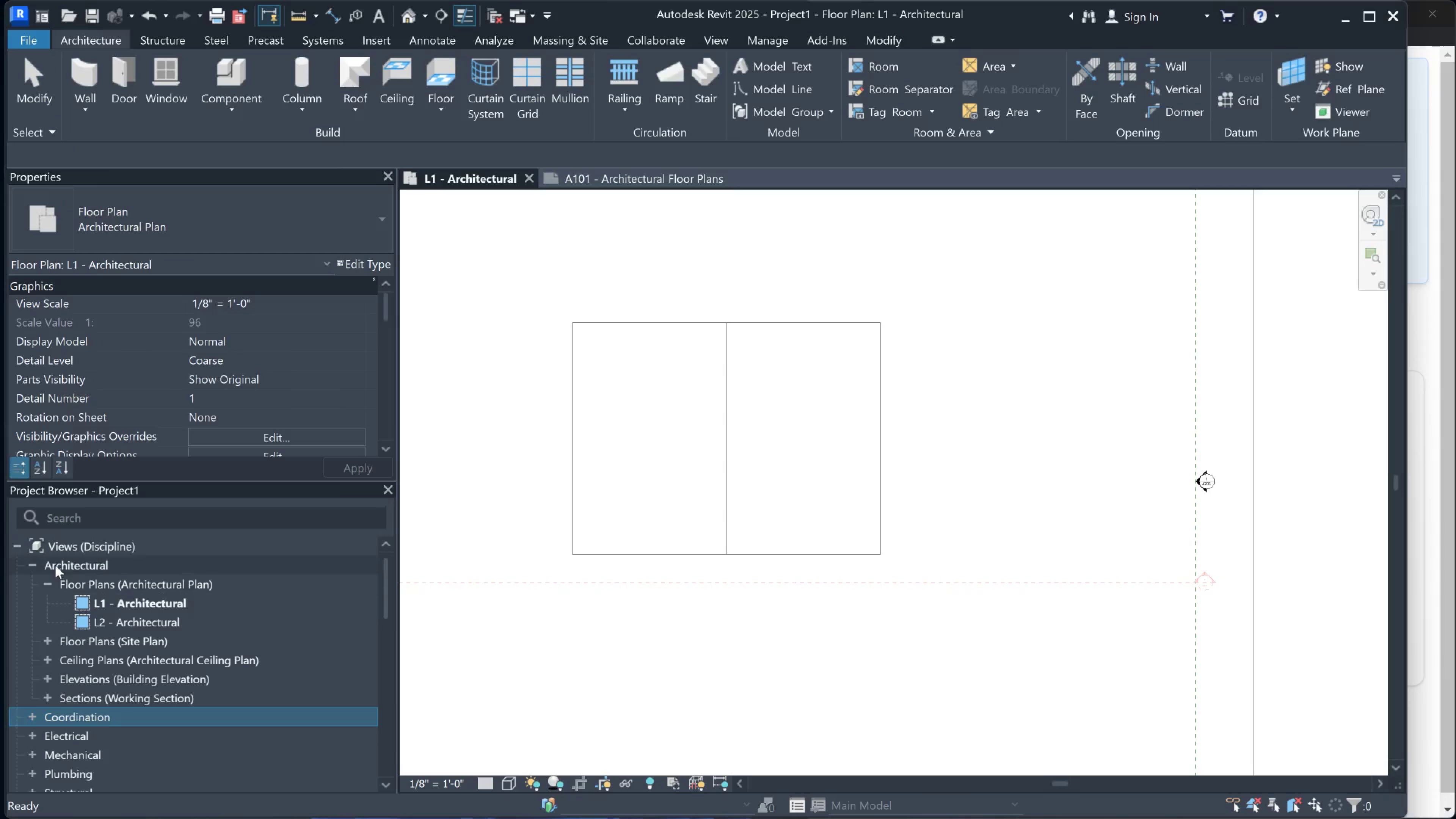 
scroll: coordinate [101, 676], scroll_direction: down, amount: 2.0
 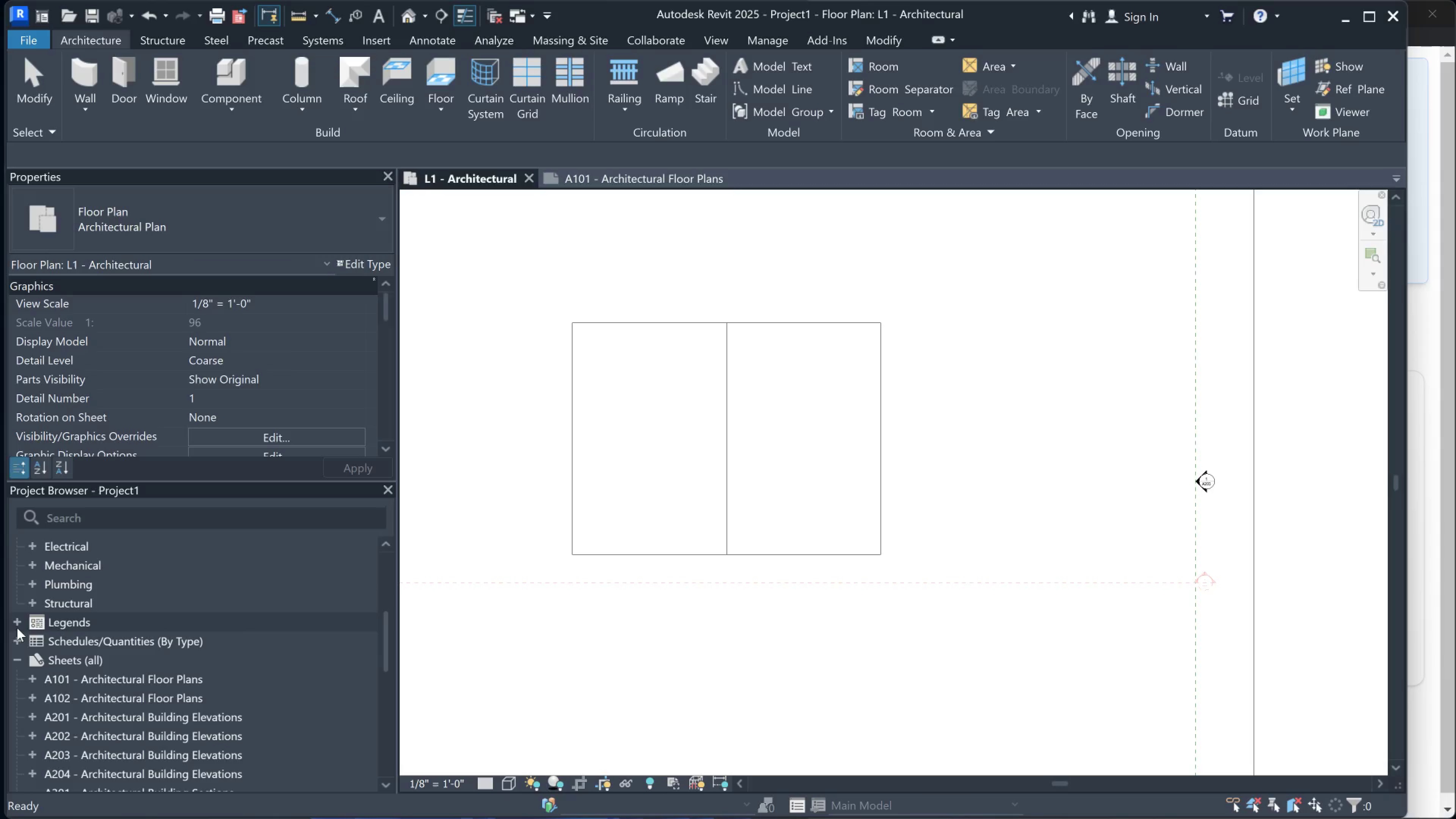 
left_click([17, 623])
 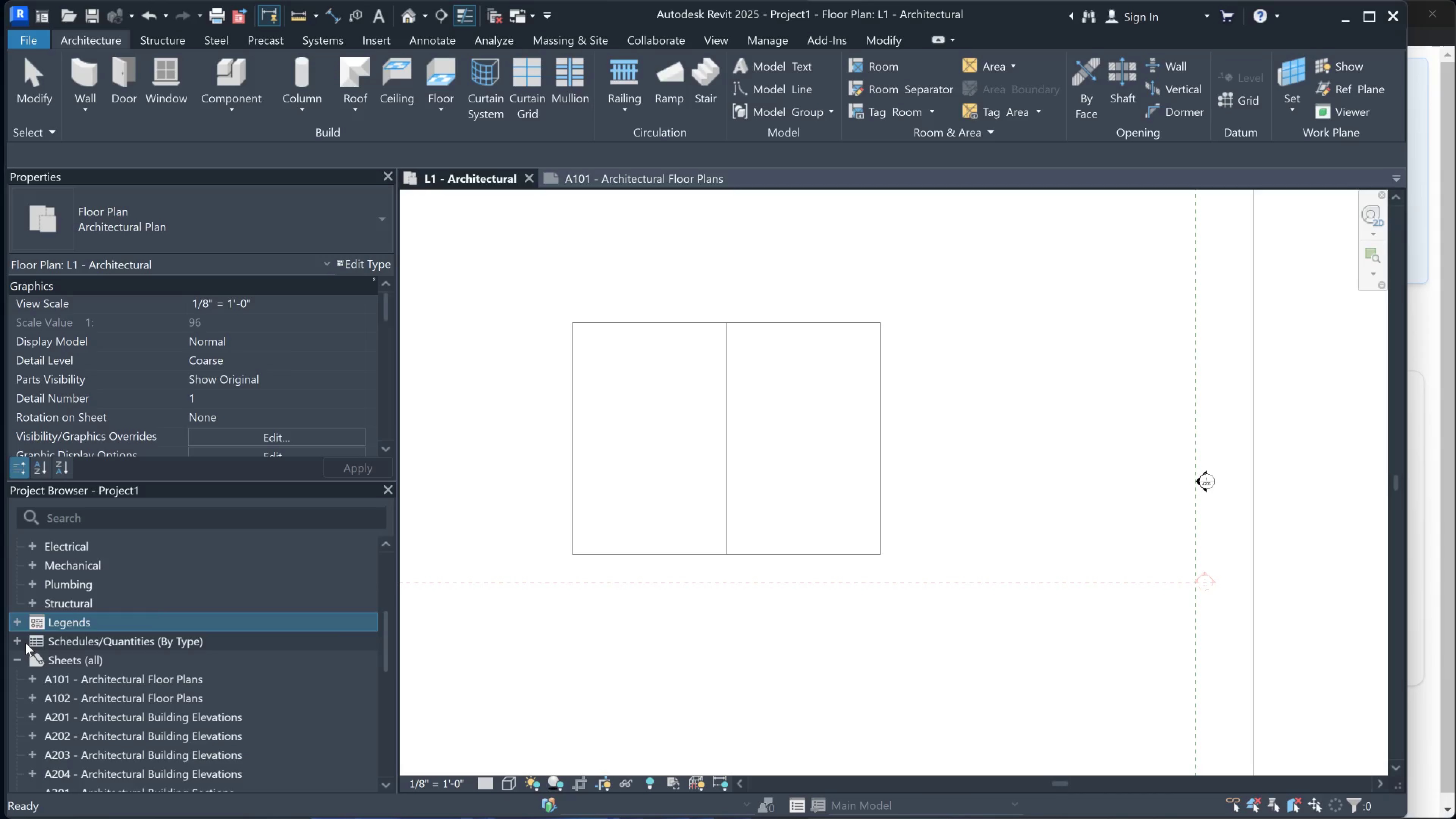 
scroll: coordinate [34, 645], scroll_direction: down, amount: 2.0
 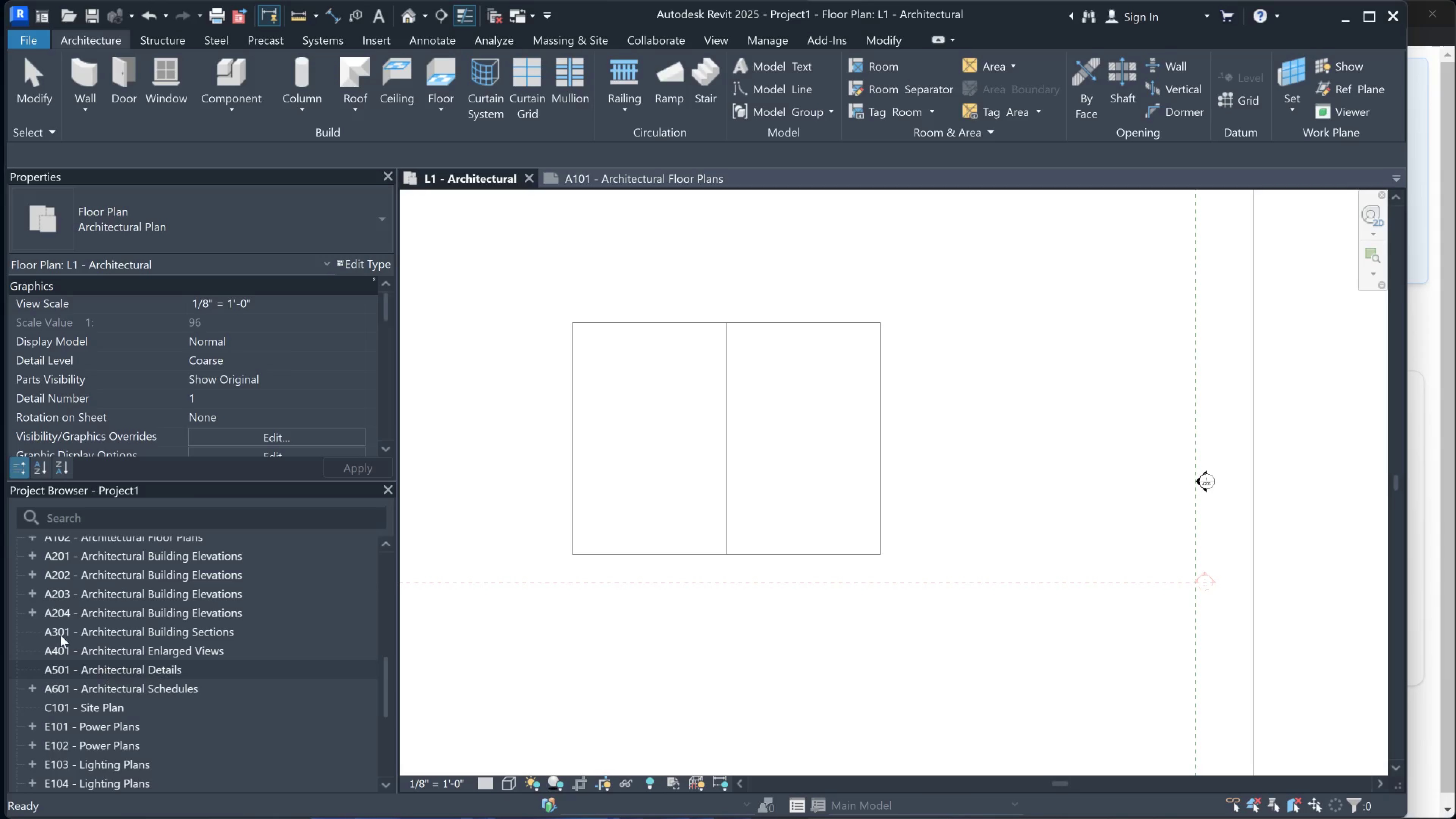 
scroll: coordinate [60, 631], scroll_direction: up, amount: 1.0
 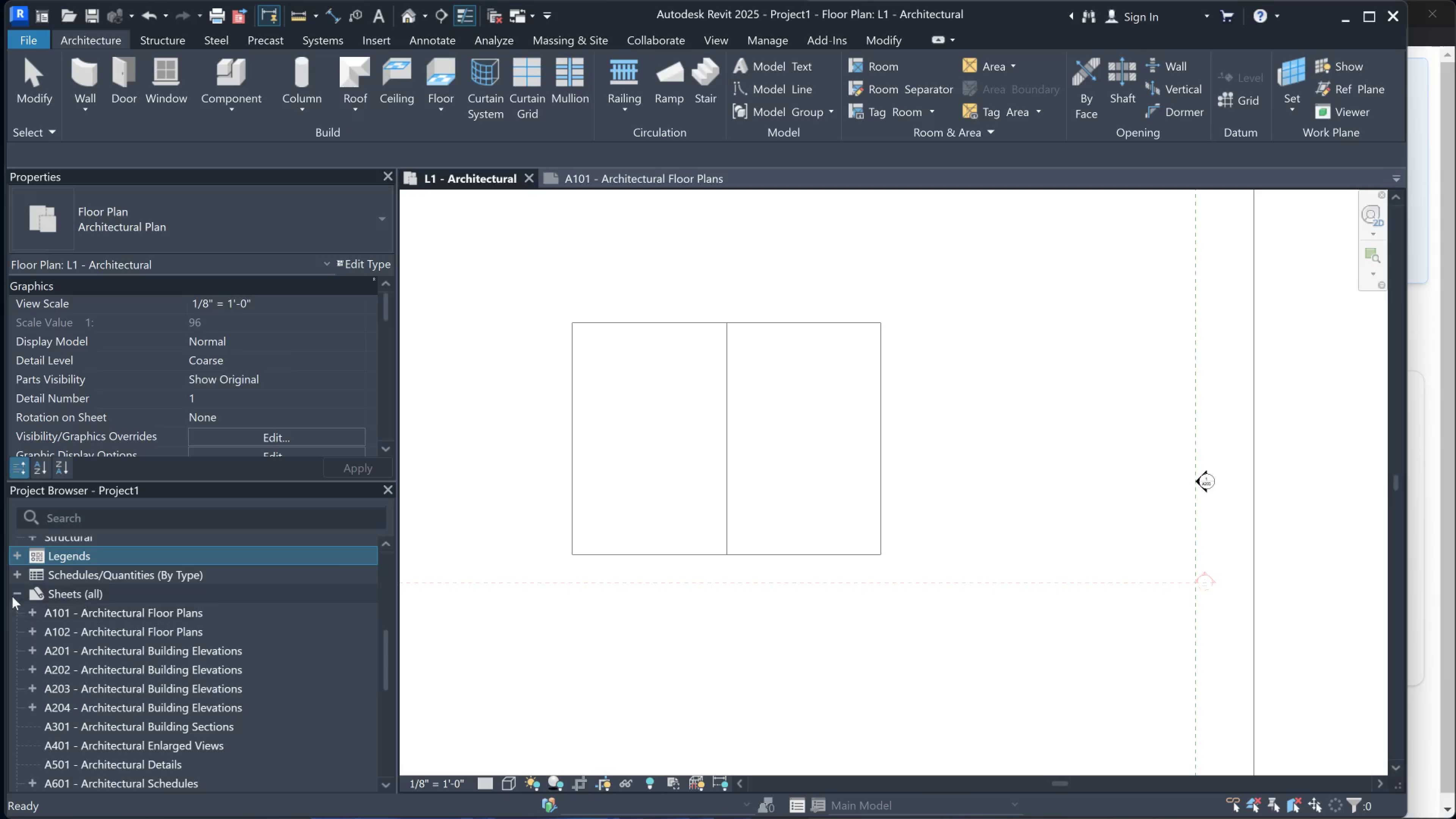 
left_click([16, 595])
 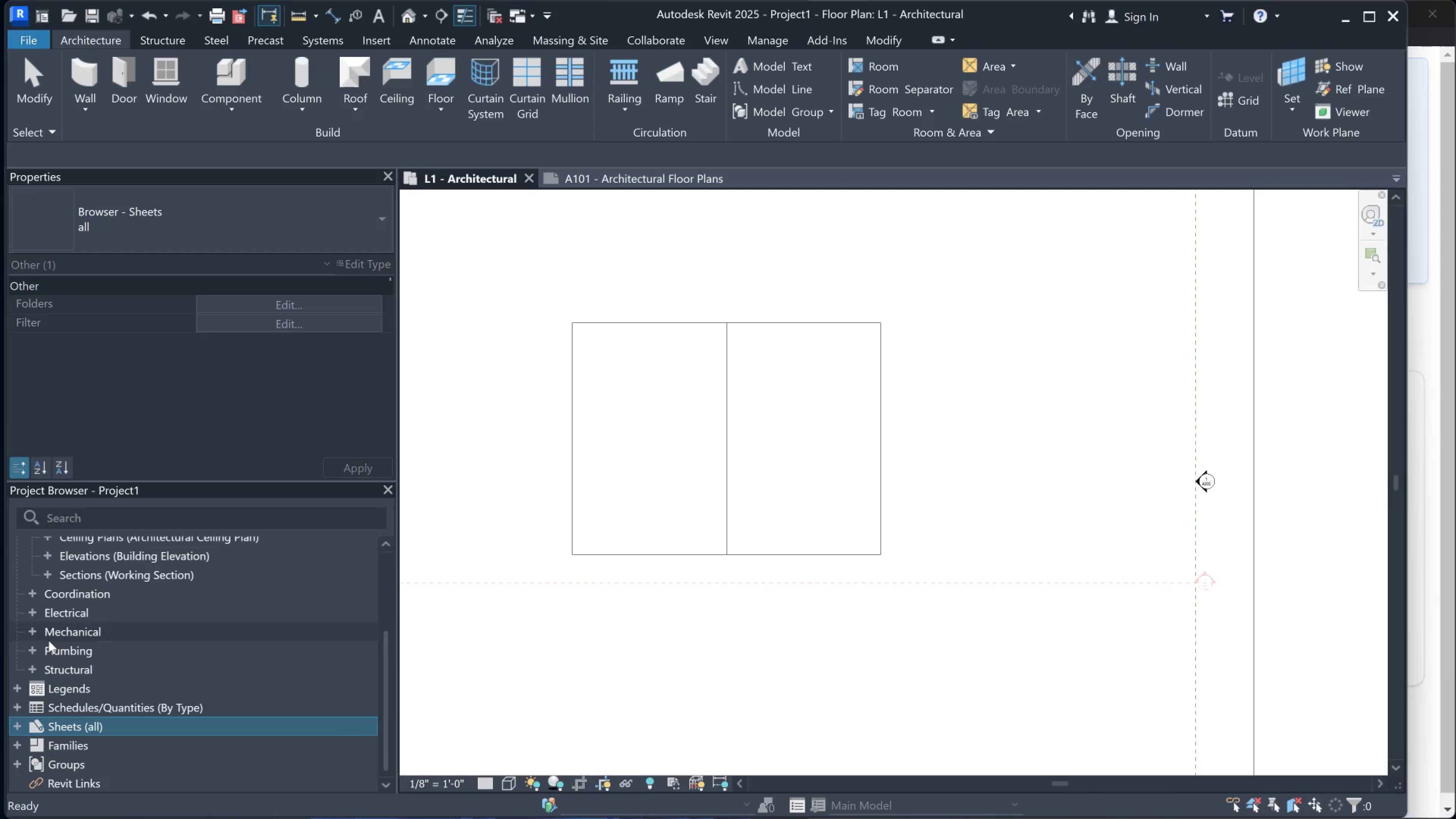 
scroll: coordinate [54, 652], scroll_direction: down, amount: 2.0
 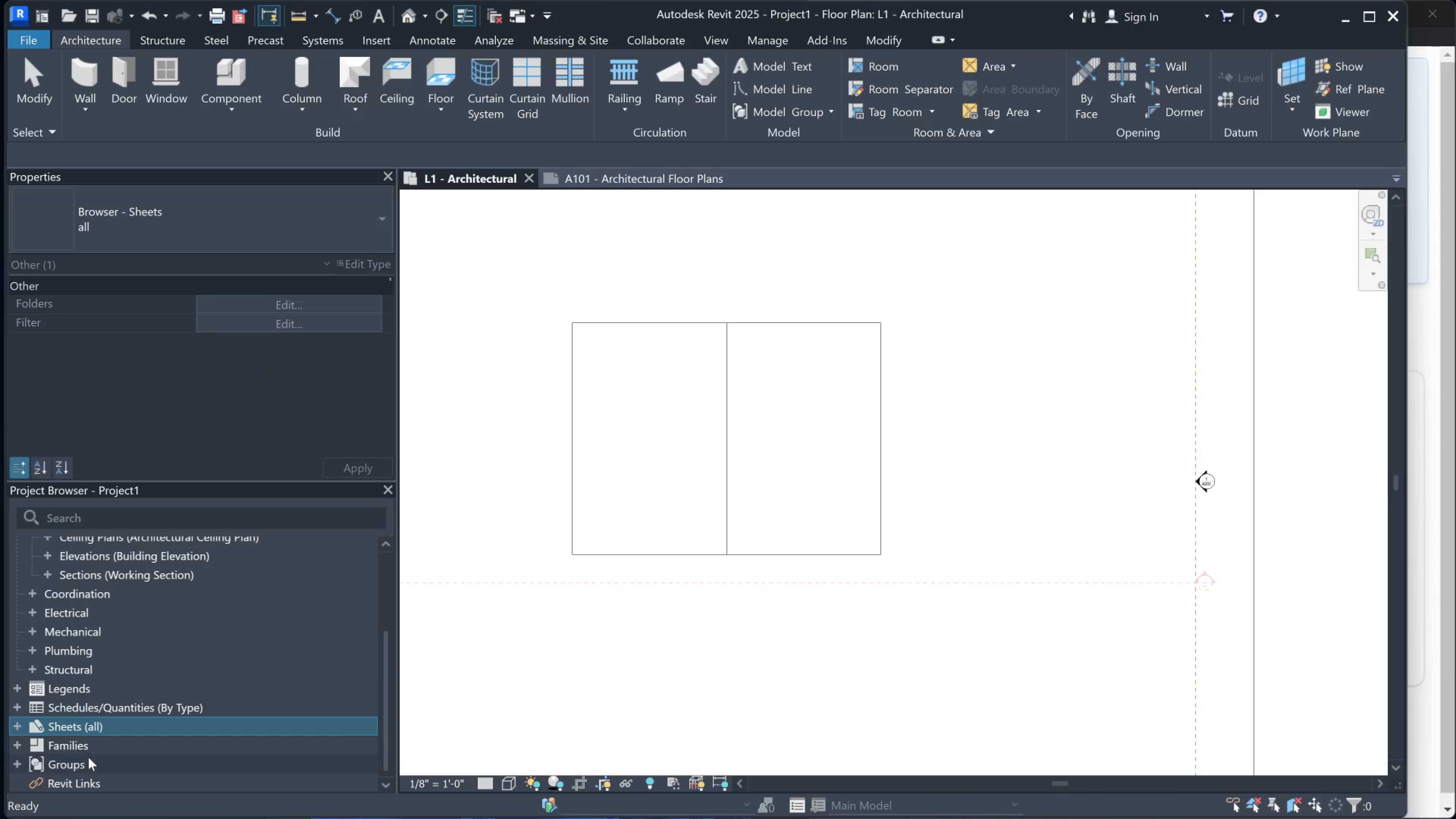 
scroll: coordinate [69, 627], scroll_direction: up, amount: 2.0
 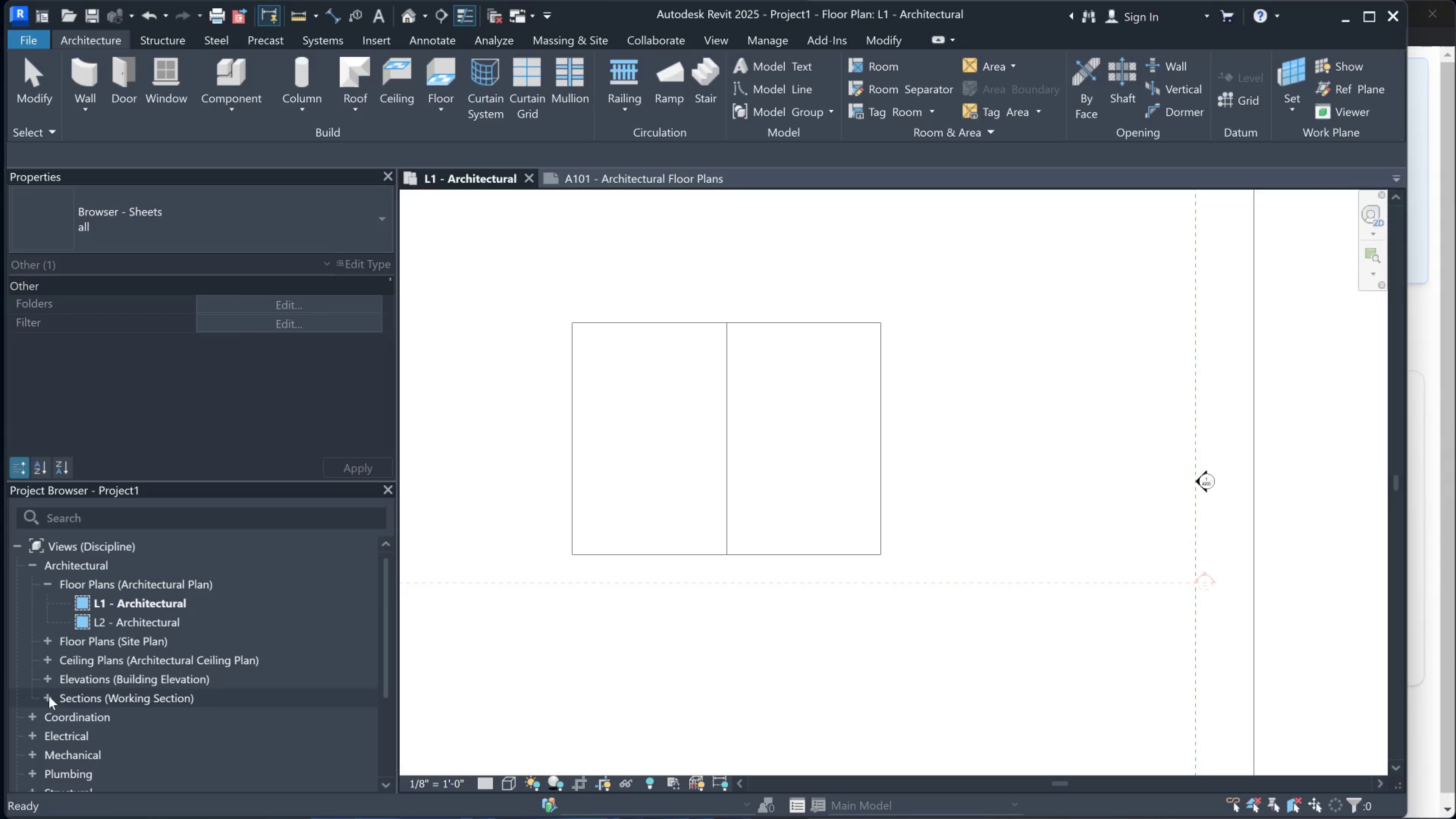 
left_click([43, 675])
 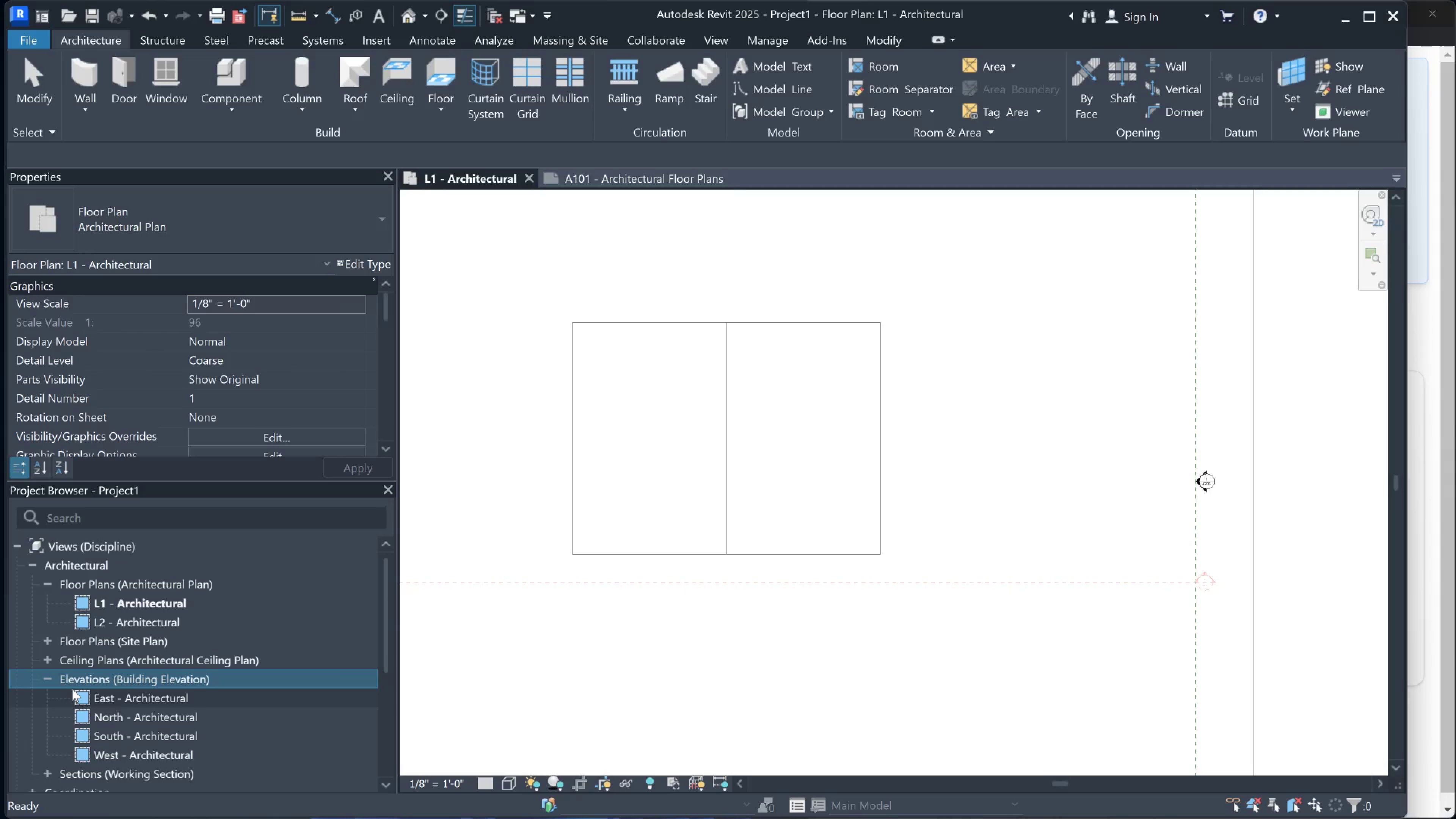 
scroll: coordinate [72, 689], scroll_direction: down, amount: 1.0
 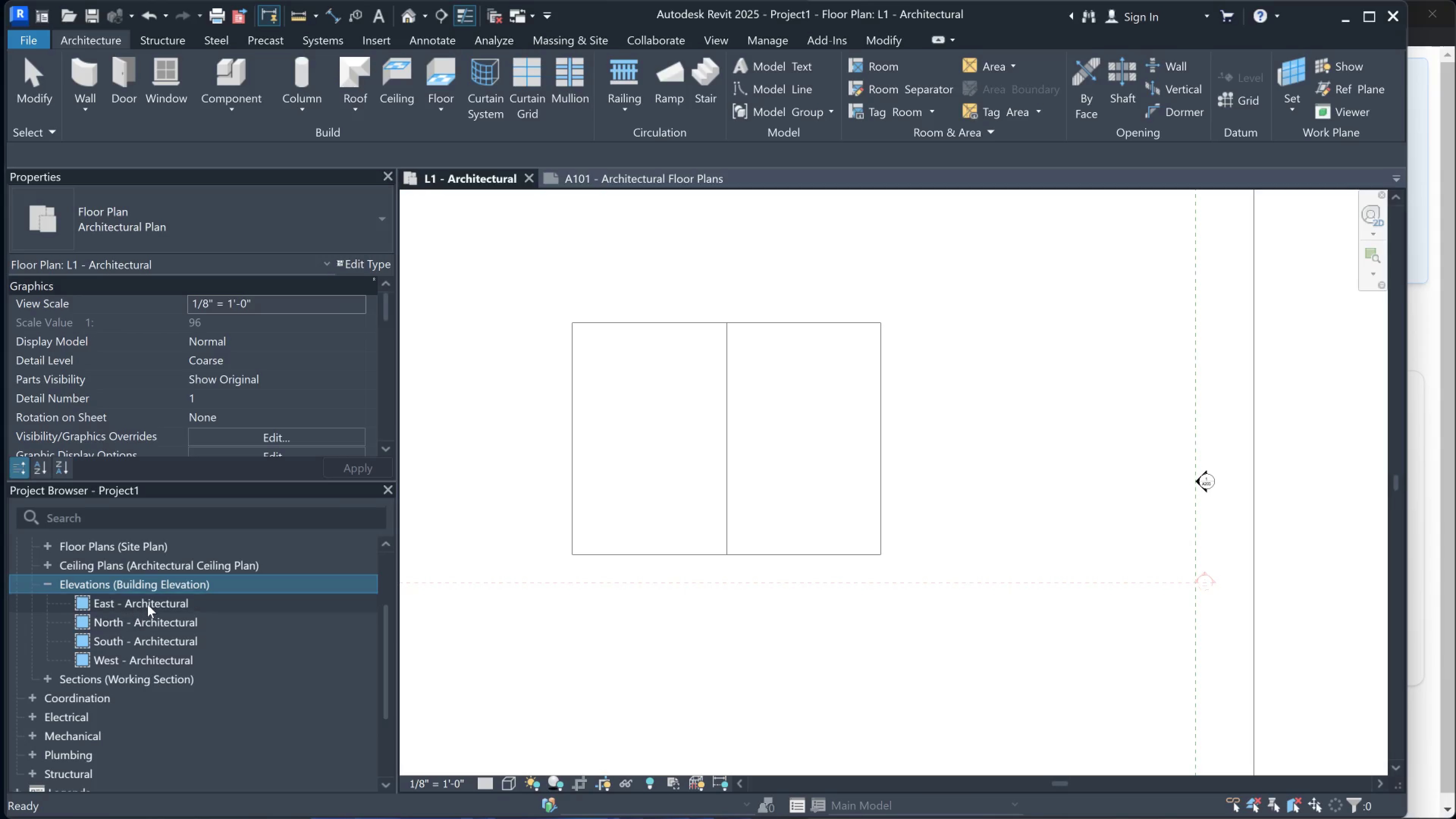 
double_click([147, 604])
 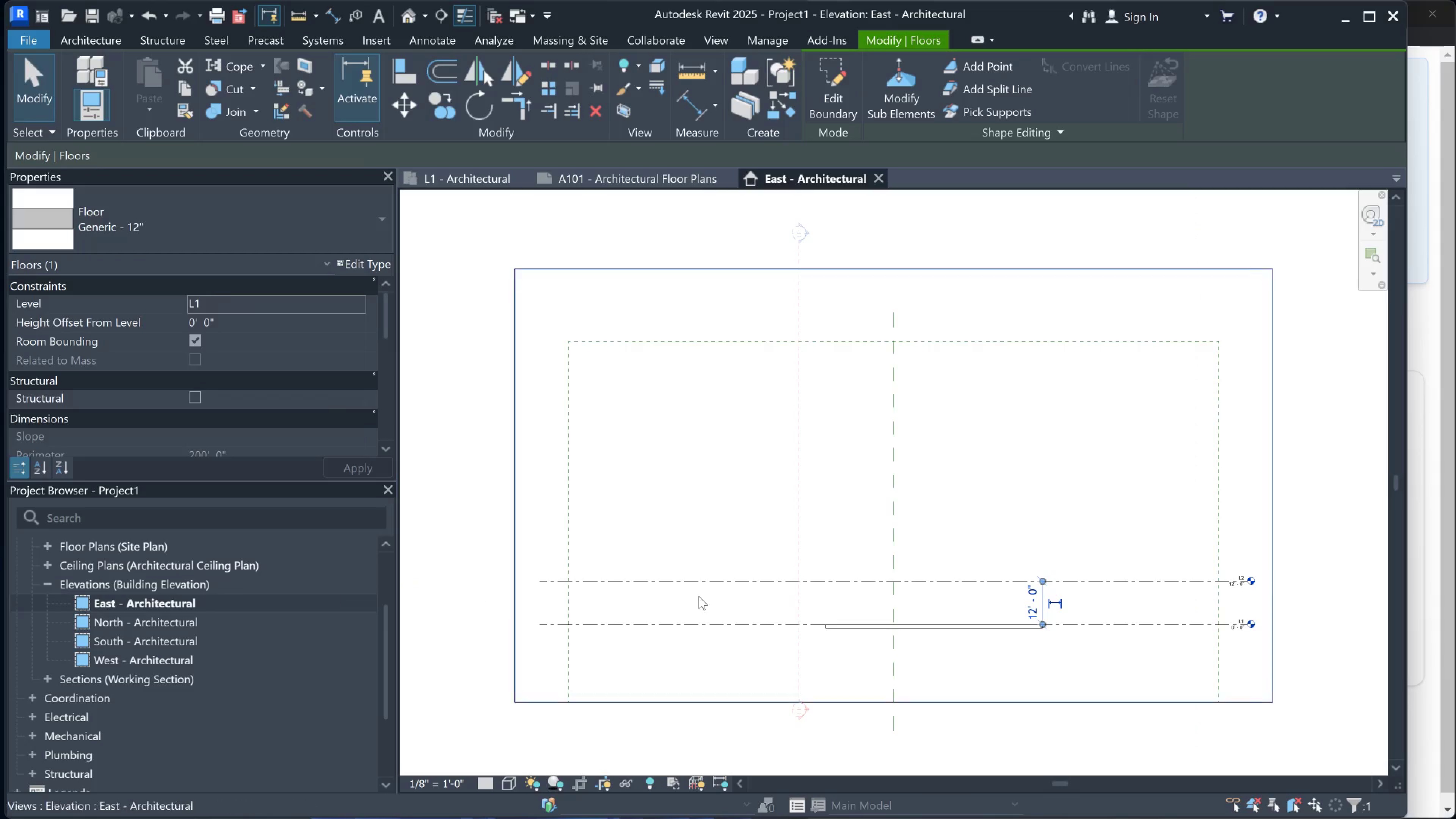 
scroll: coordinate [1032, 616], scroll_direction: up, amount: 3.0
 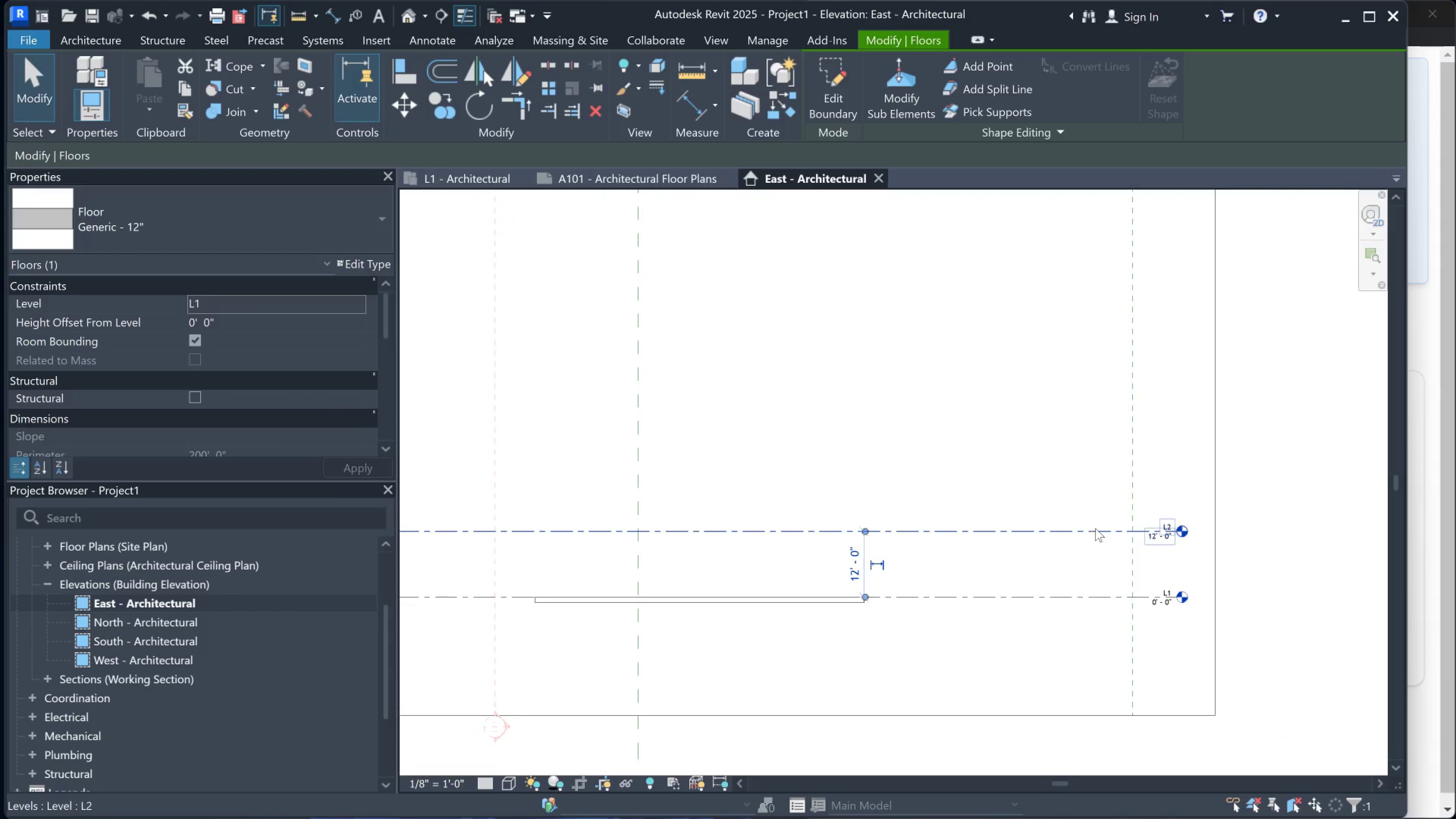 
left_click([1093, 486])
 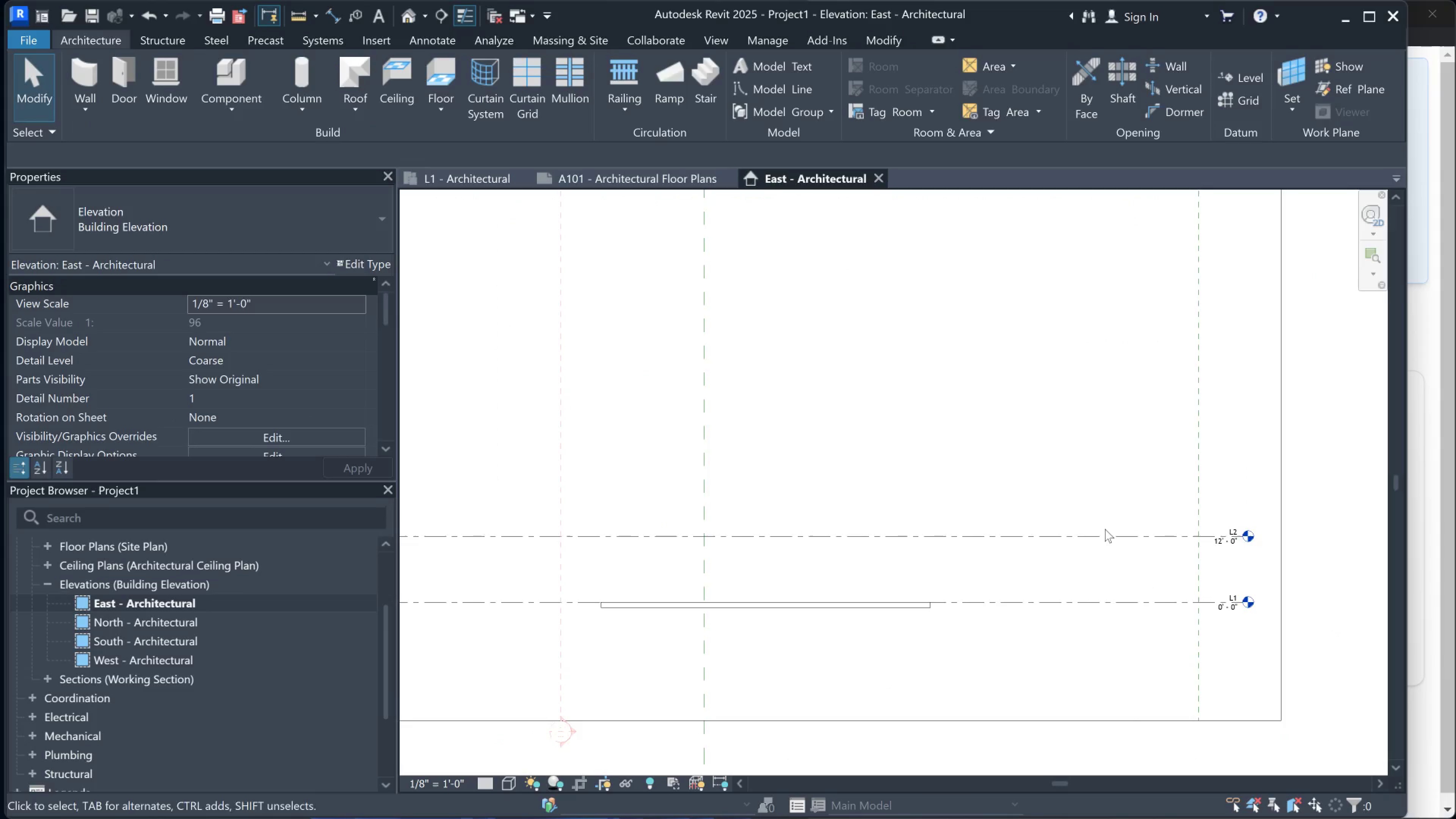 
left_click([1106, 531])
 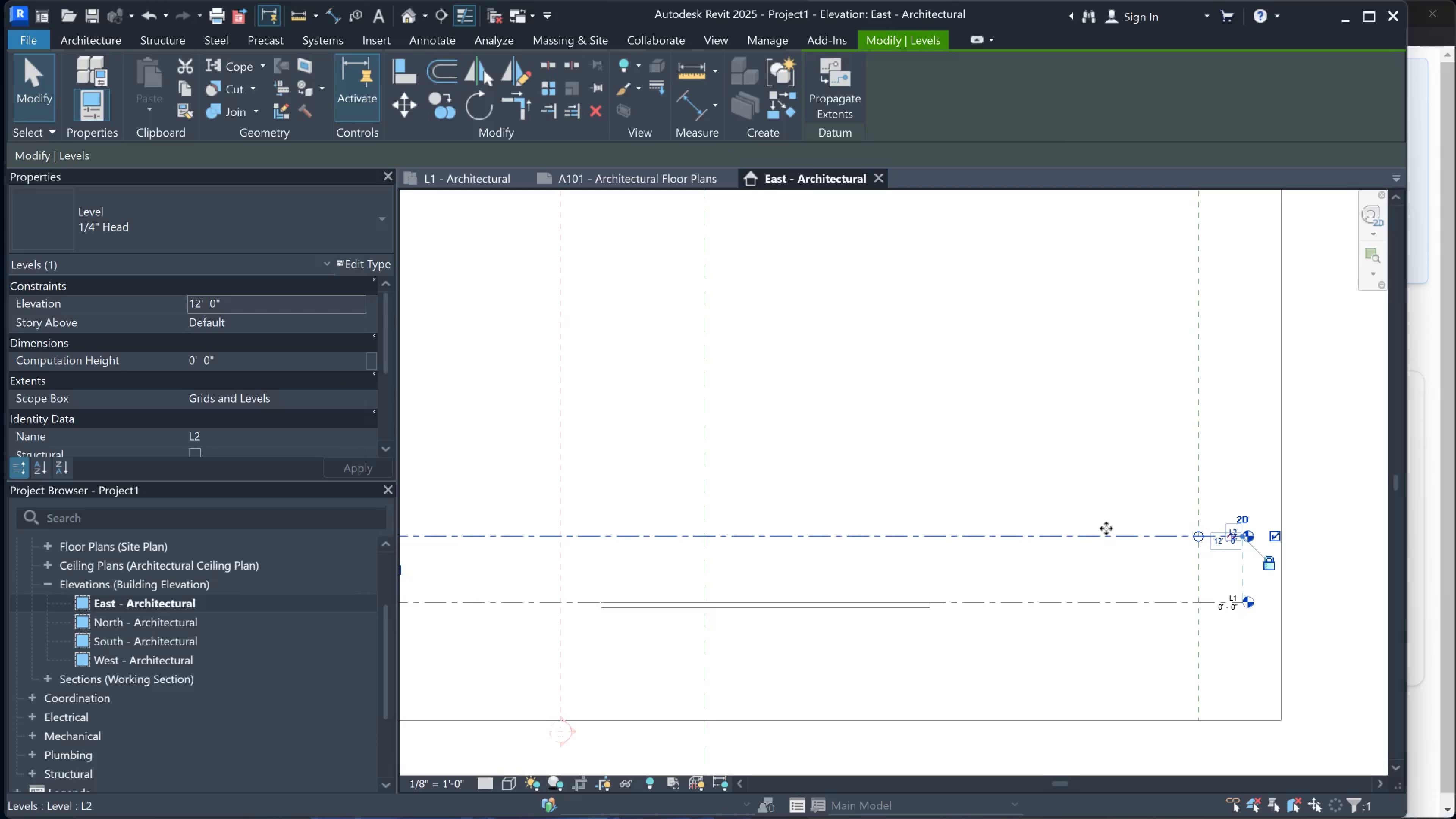 
key(Control+C)
 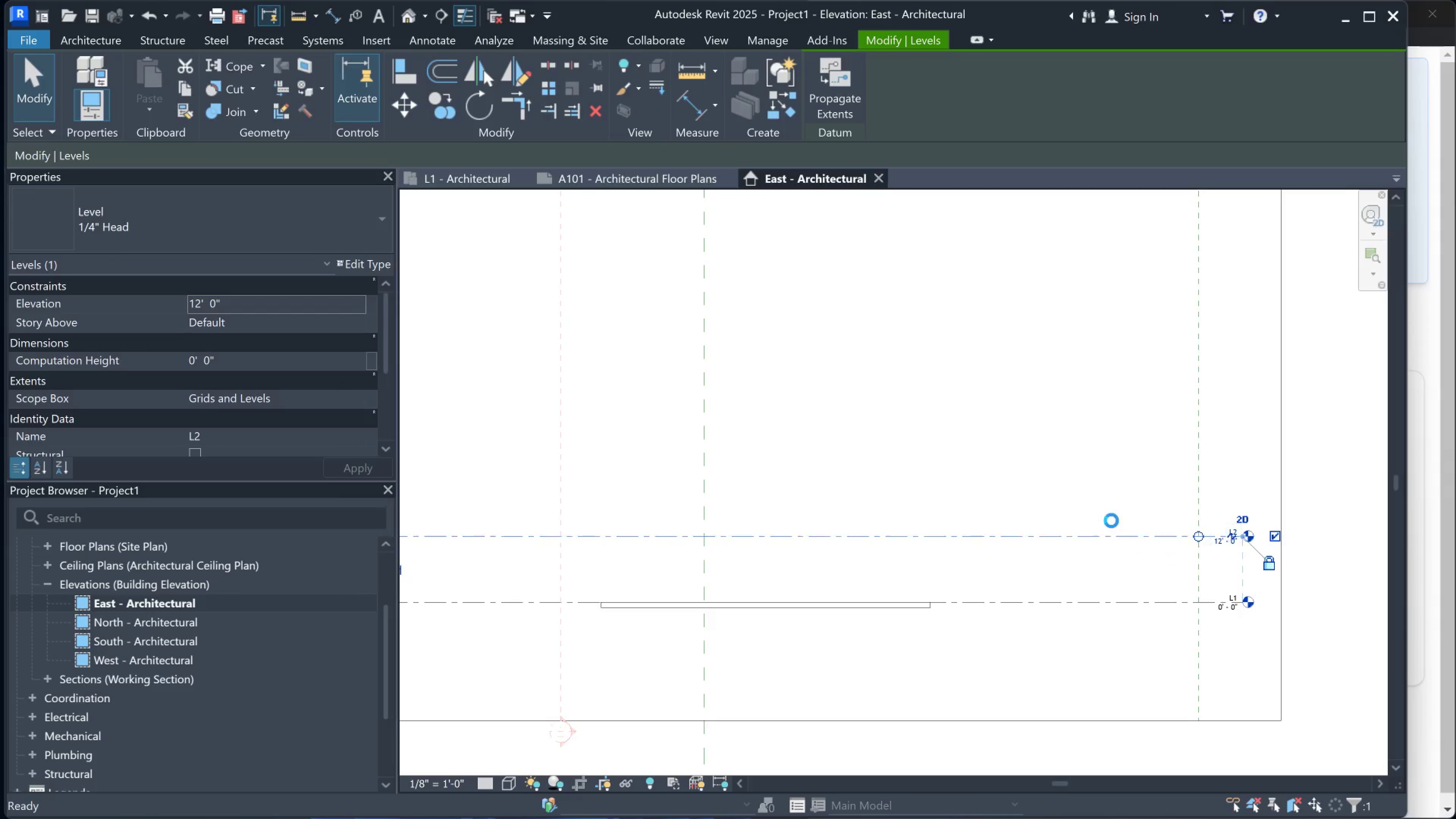 
key(Control+V)
 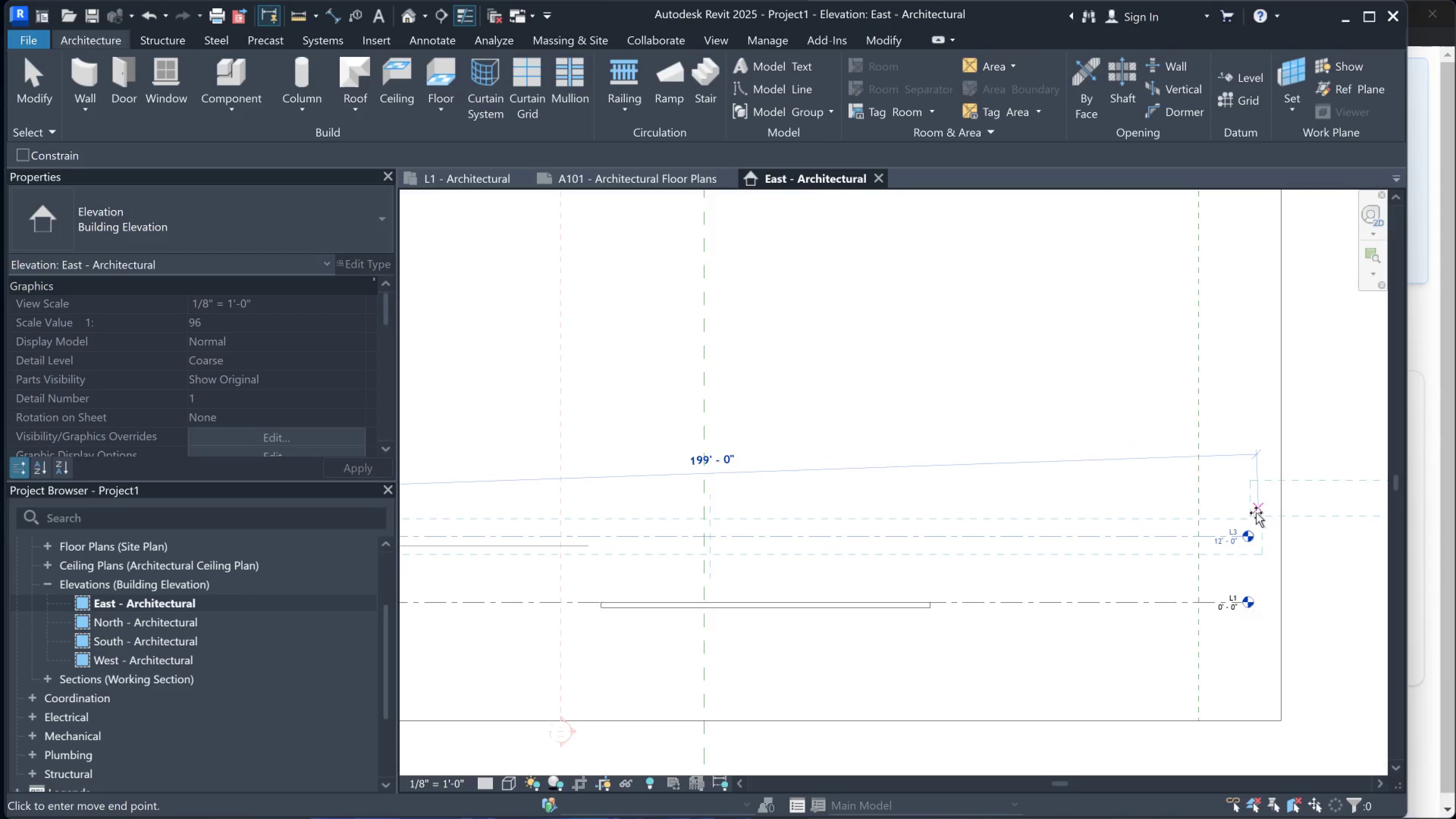 
scroll: coordinate [604, 480], scroll_direction: down, amount: 1.0
 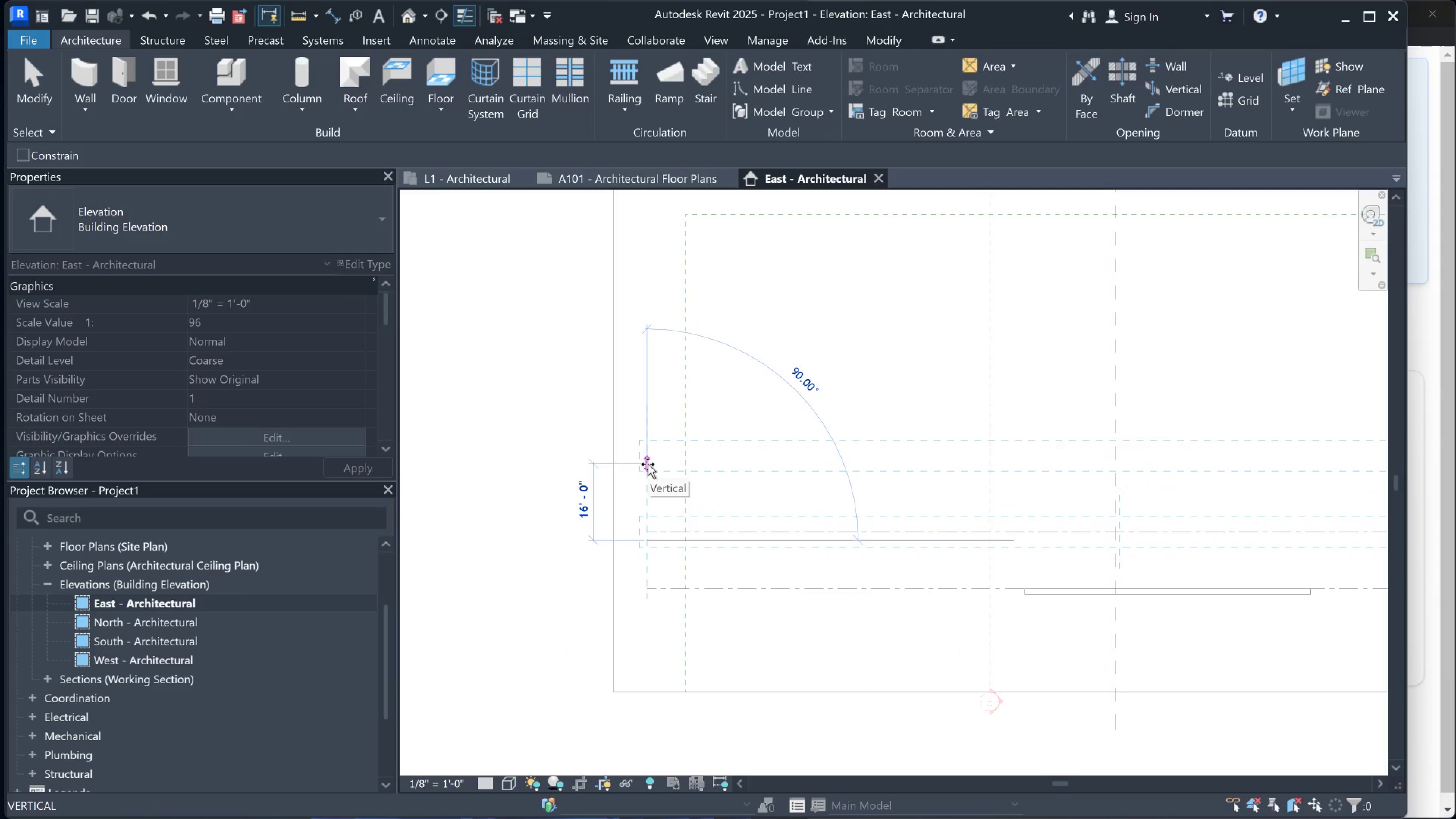 
mouse_move([649, 492])
 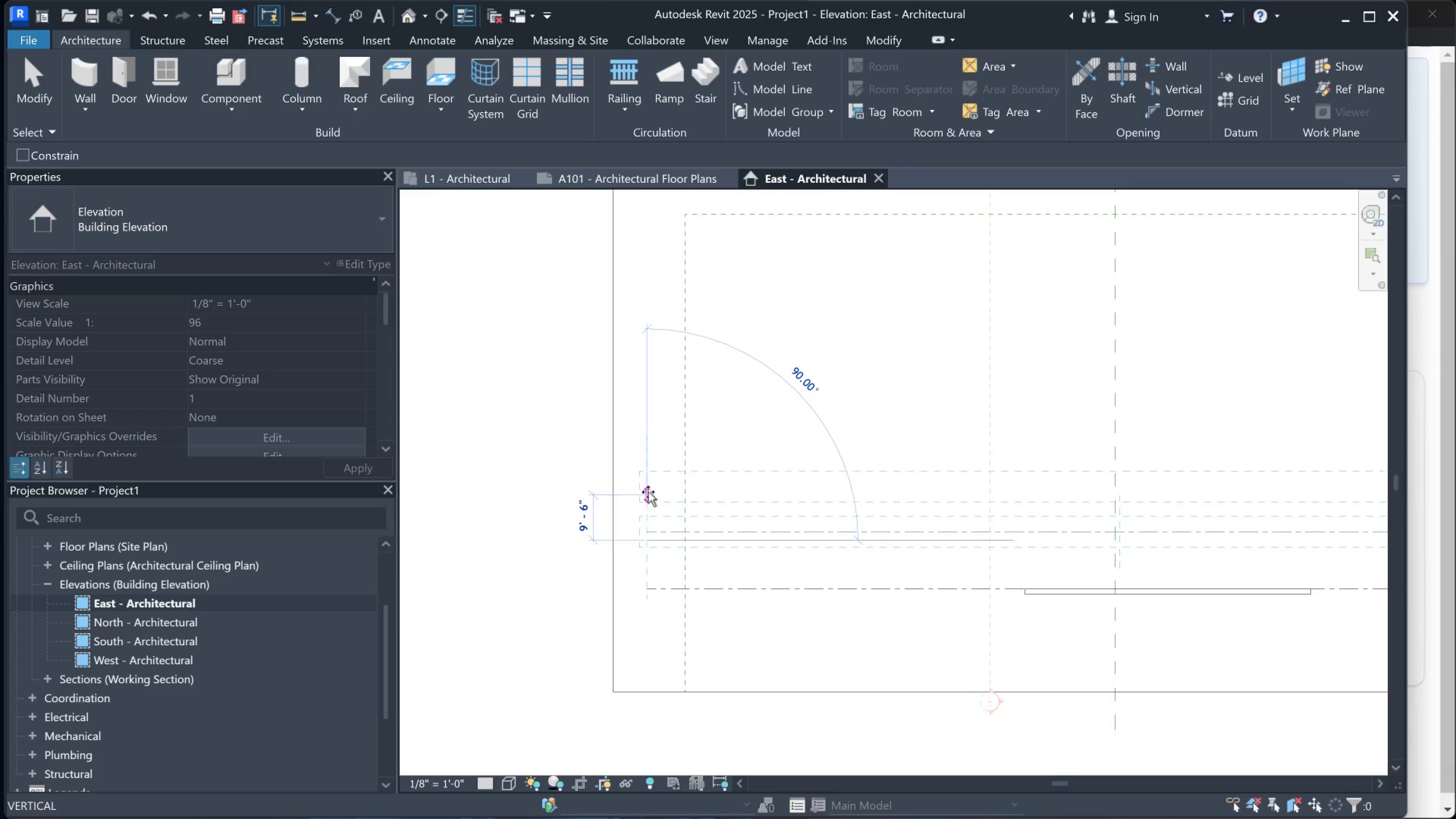 
left_click([648, 492])
 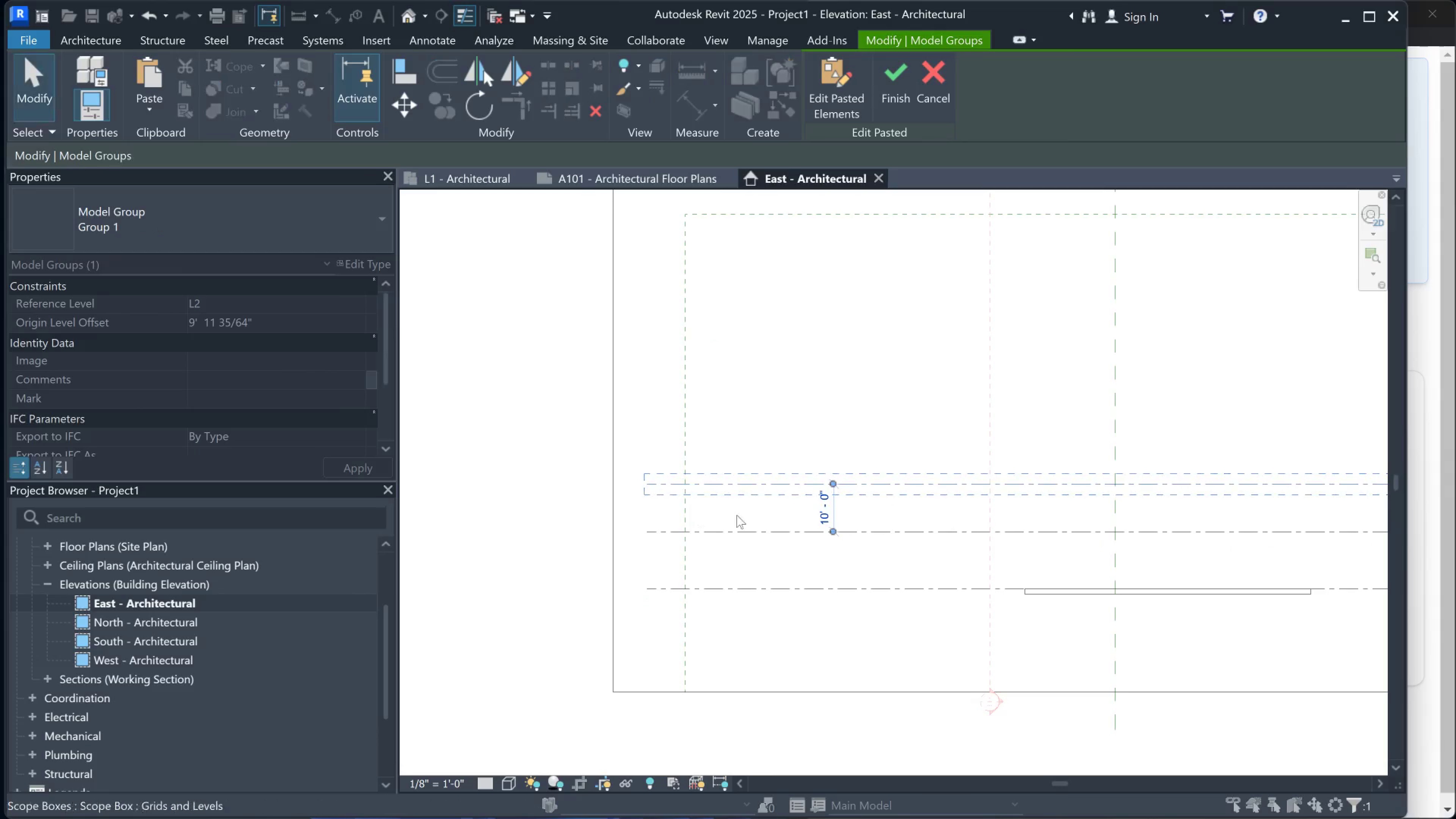 
scroll: coordinate [742, 512], scroll_direction: down, amount: 1.0
 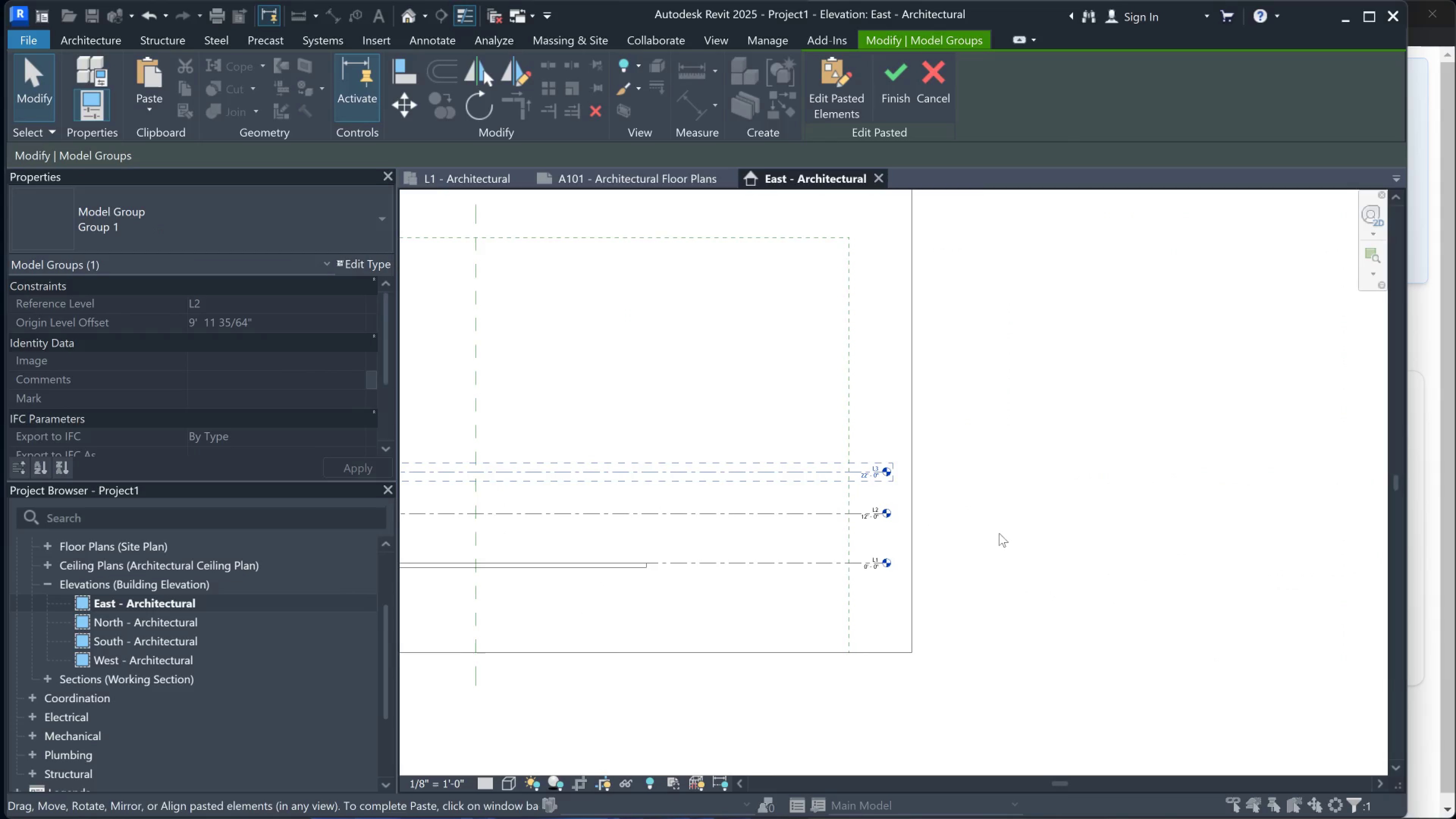 
scroll: coordinate [904, 525], scroll_direction: up, amount: 4.0
 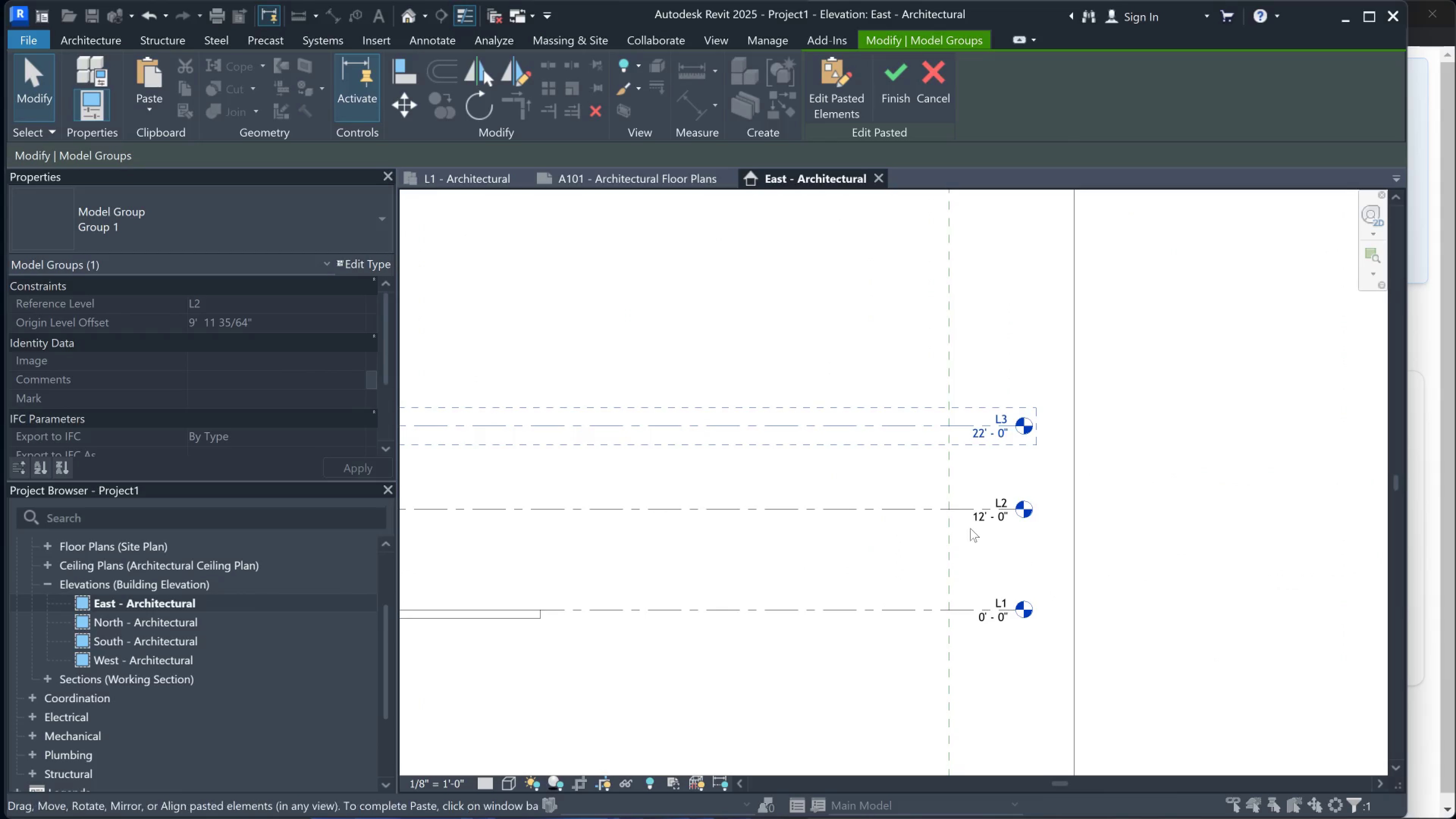 
scroll: coordinate [970, 529], scroll_direction: down, amount: 4.0
 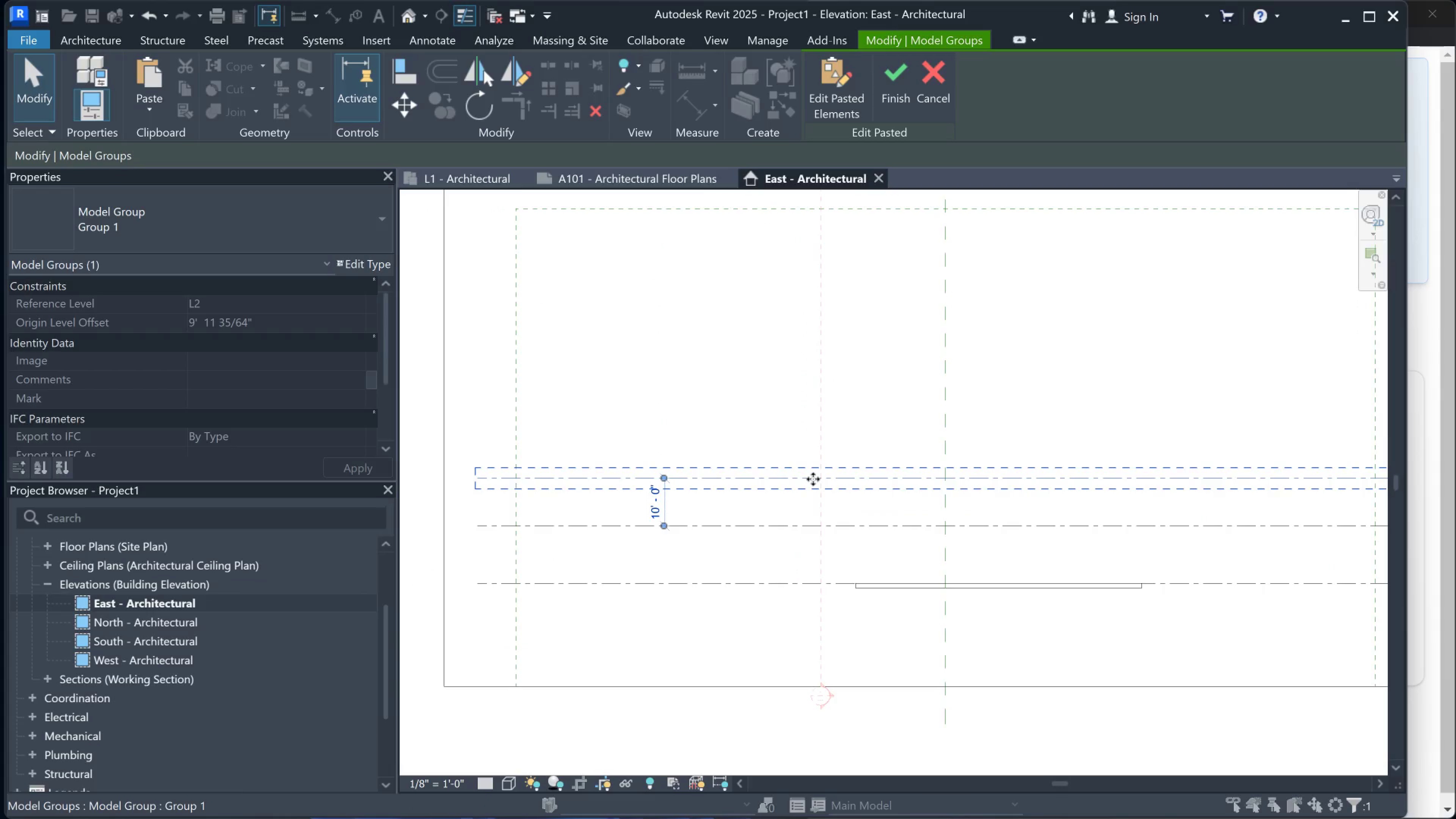 
wait(6.03)
 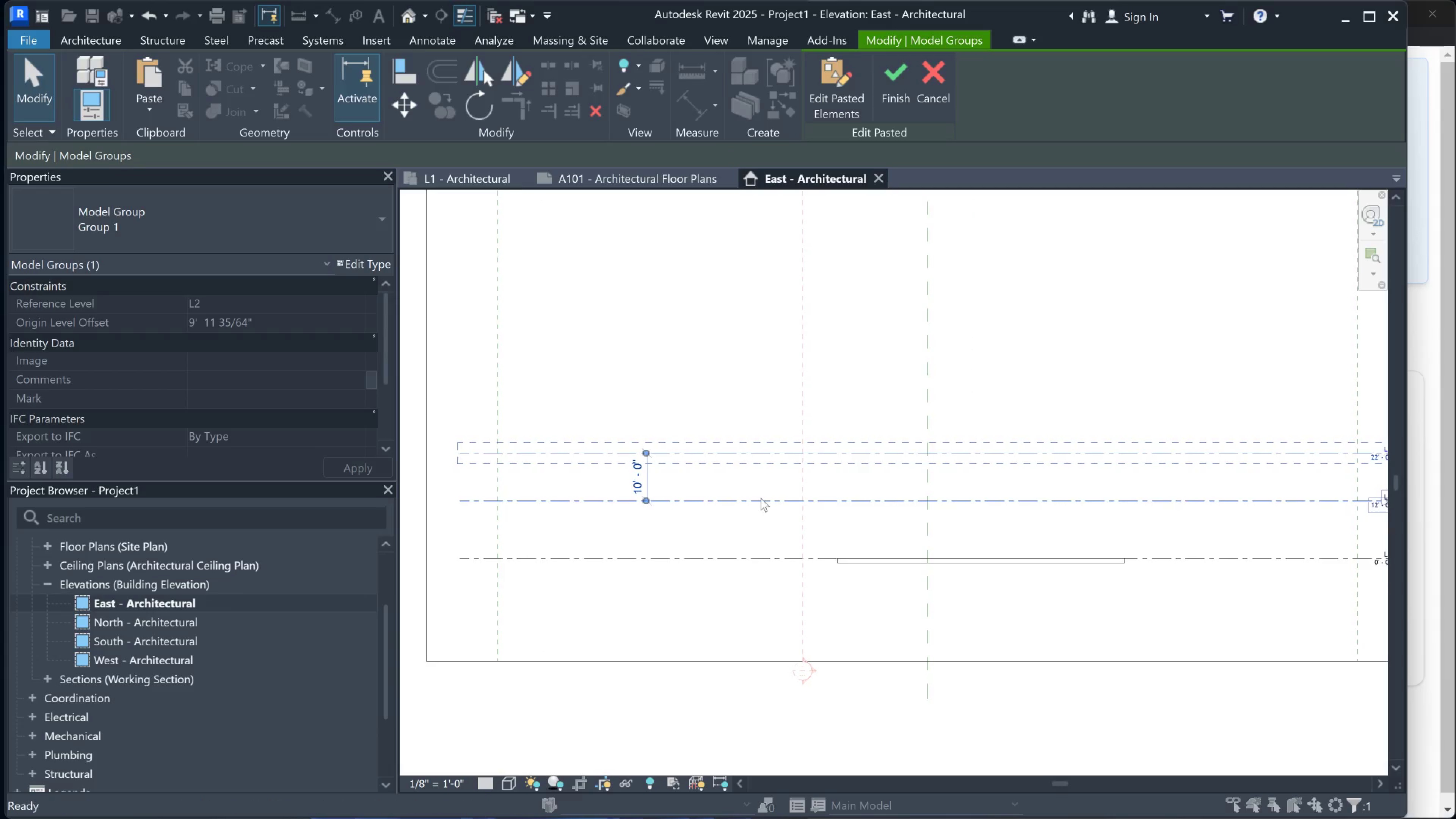 
left_click([905, 81])
 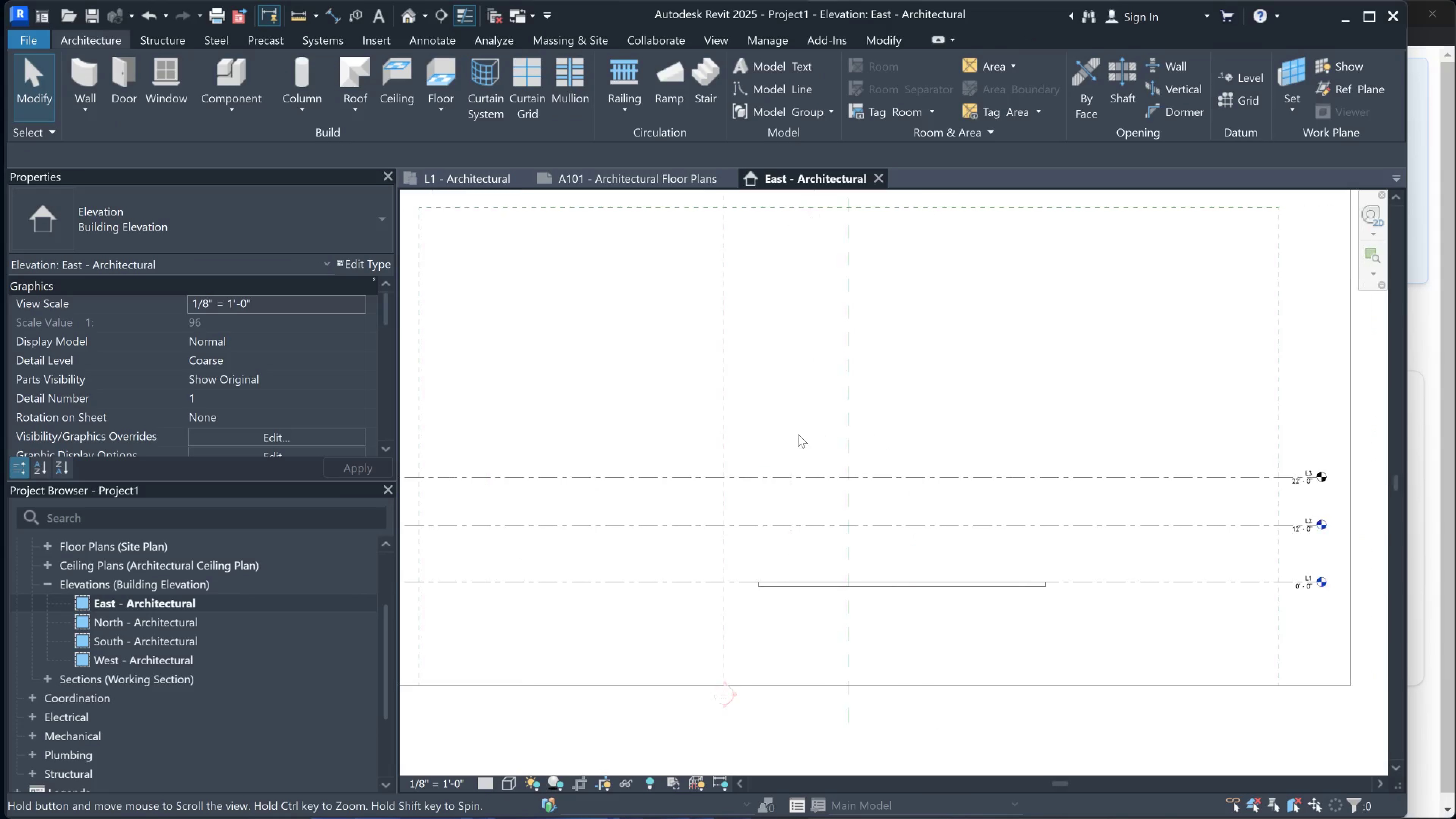 
scroll: coordinate [801, 432], scroll_direction: down, amount: 2.0
 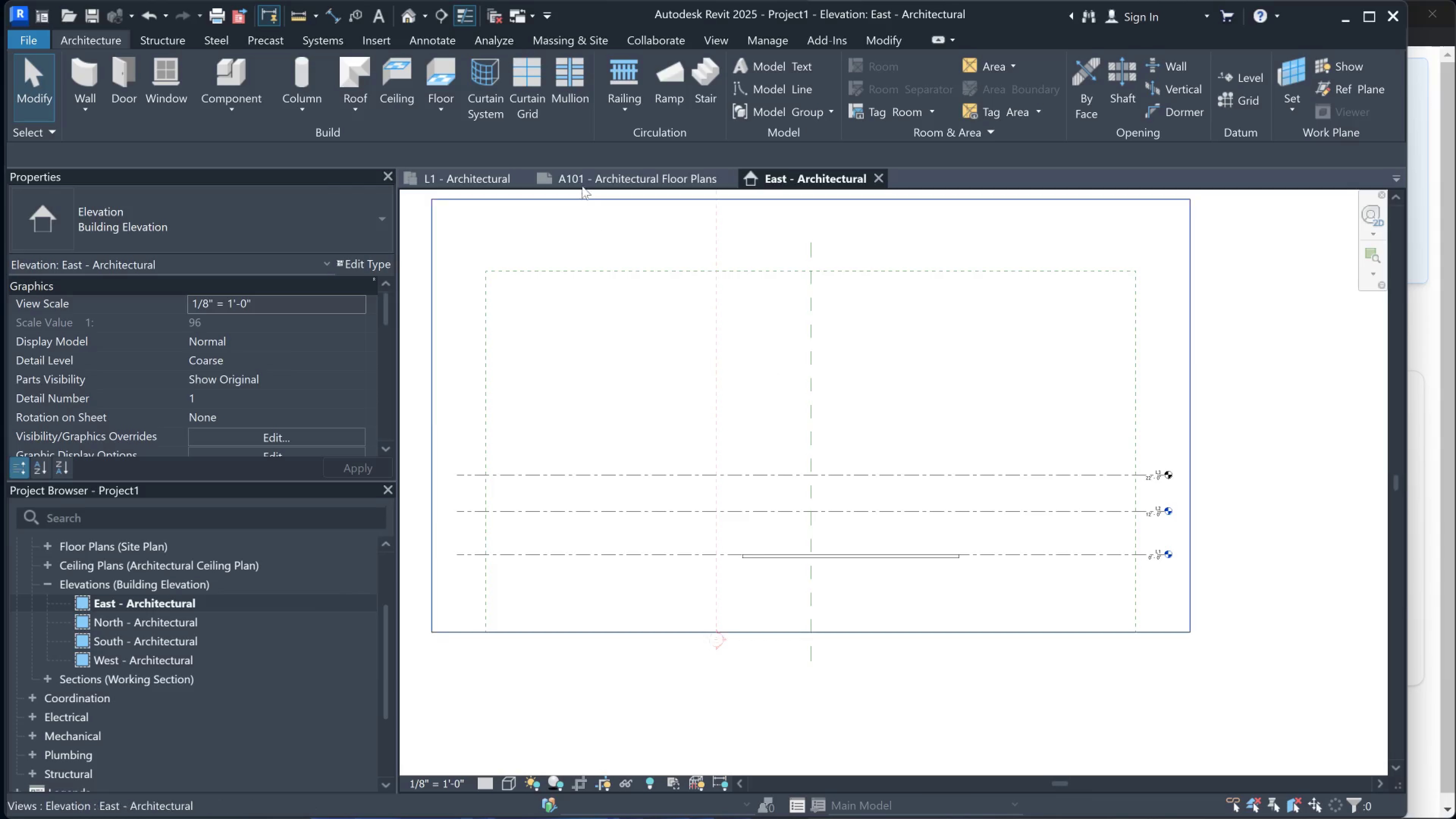 
left_click([604, 177])
 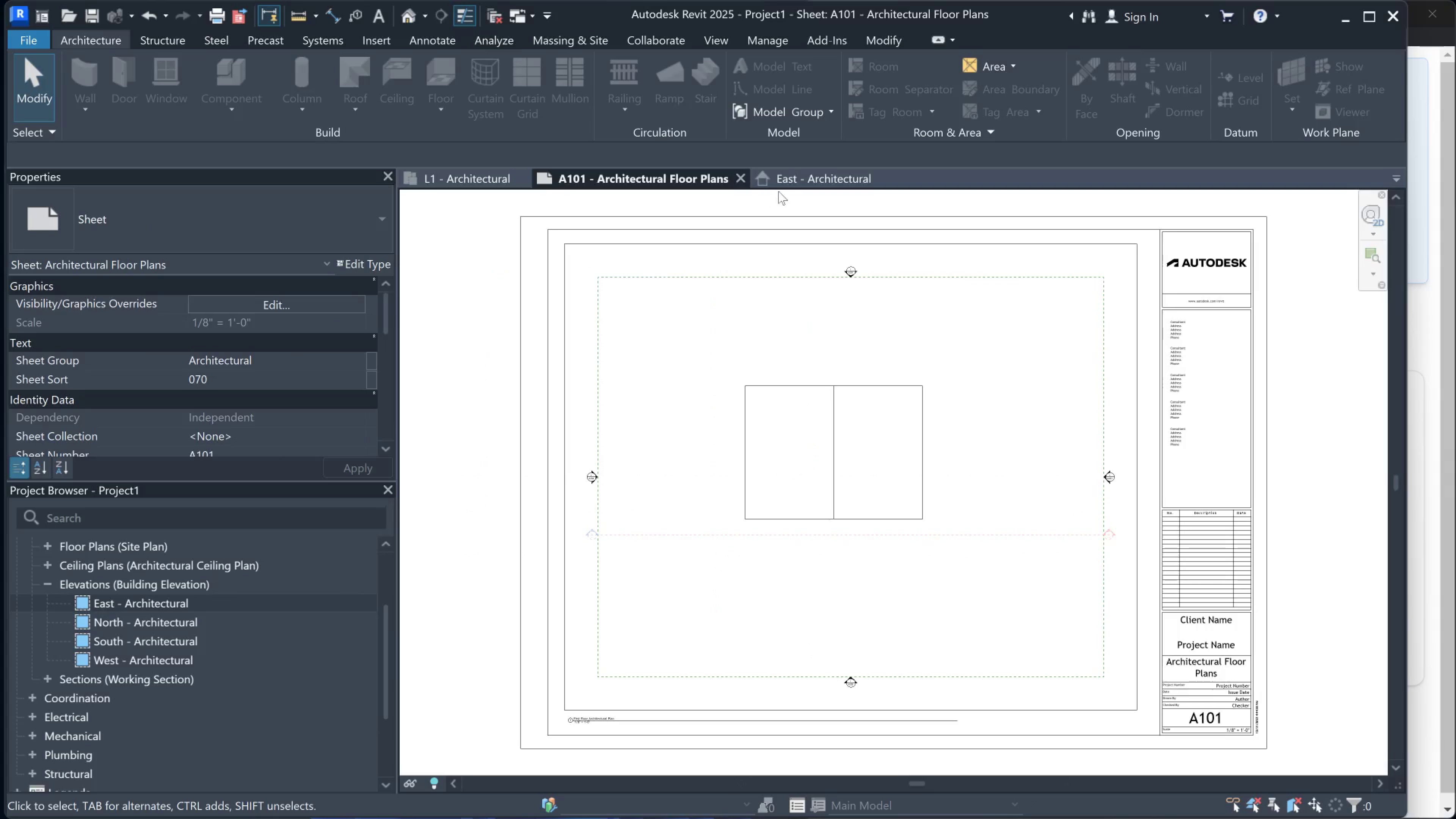 
left_click([741, 178])
 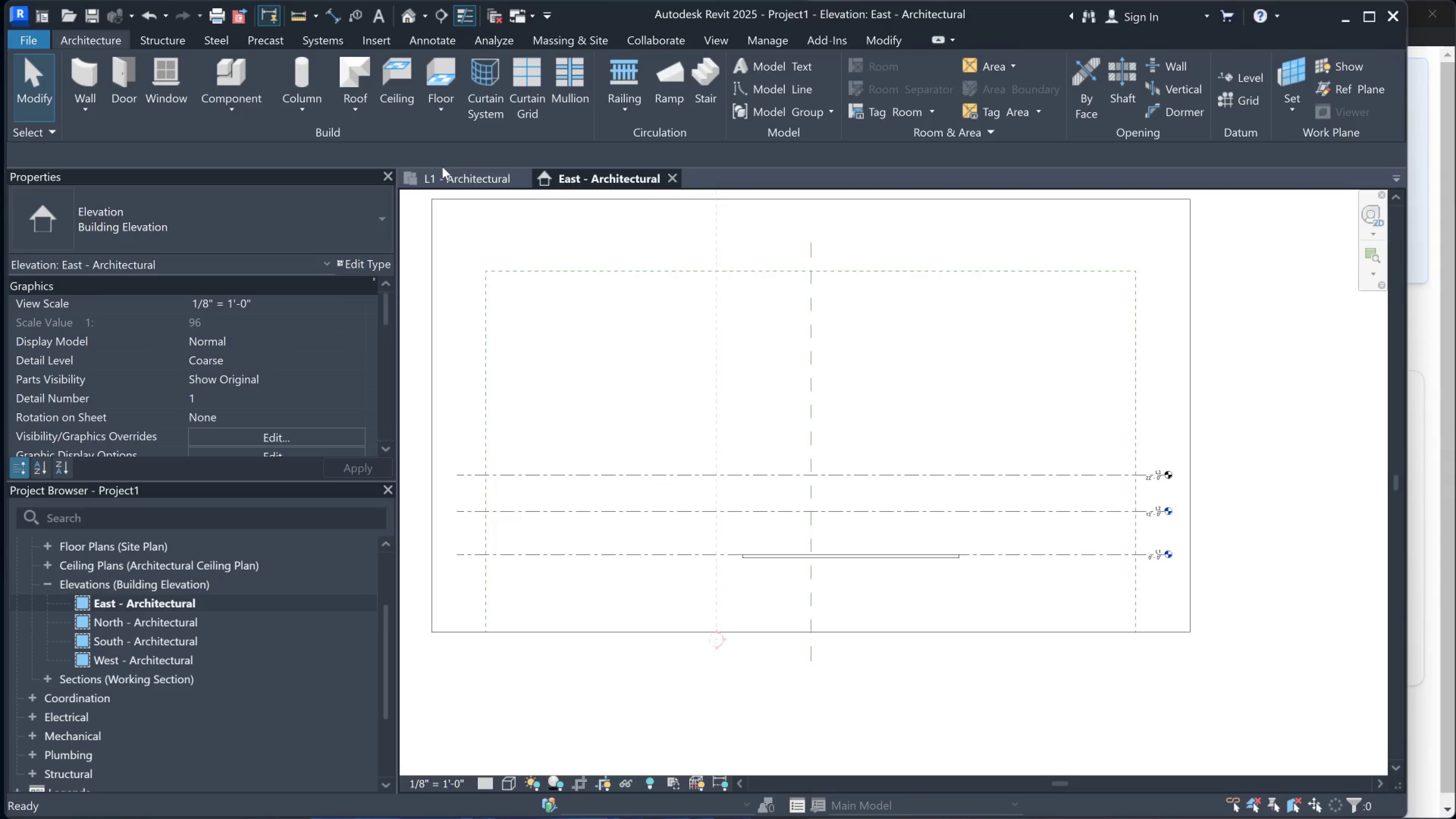 
left_click([453, 174])
 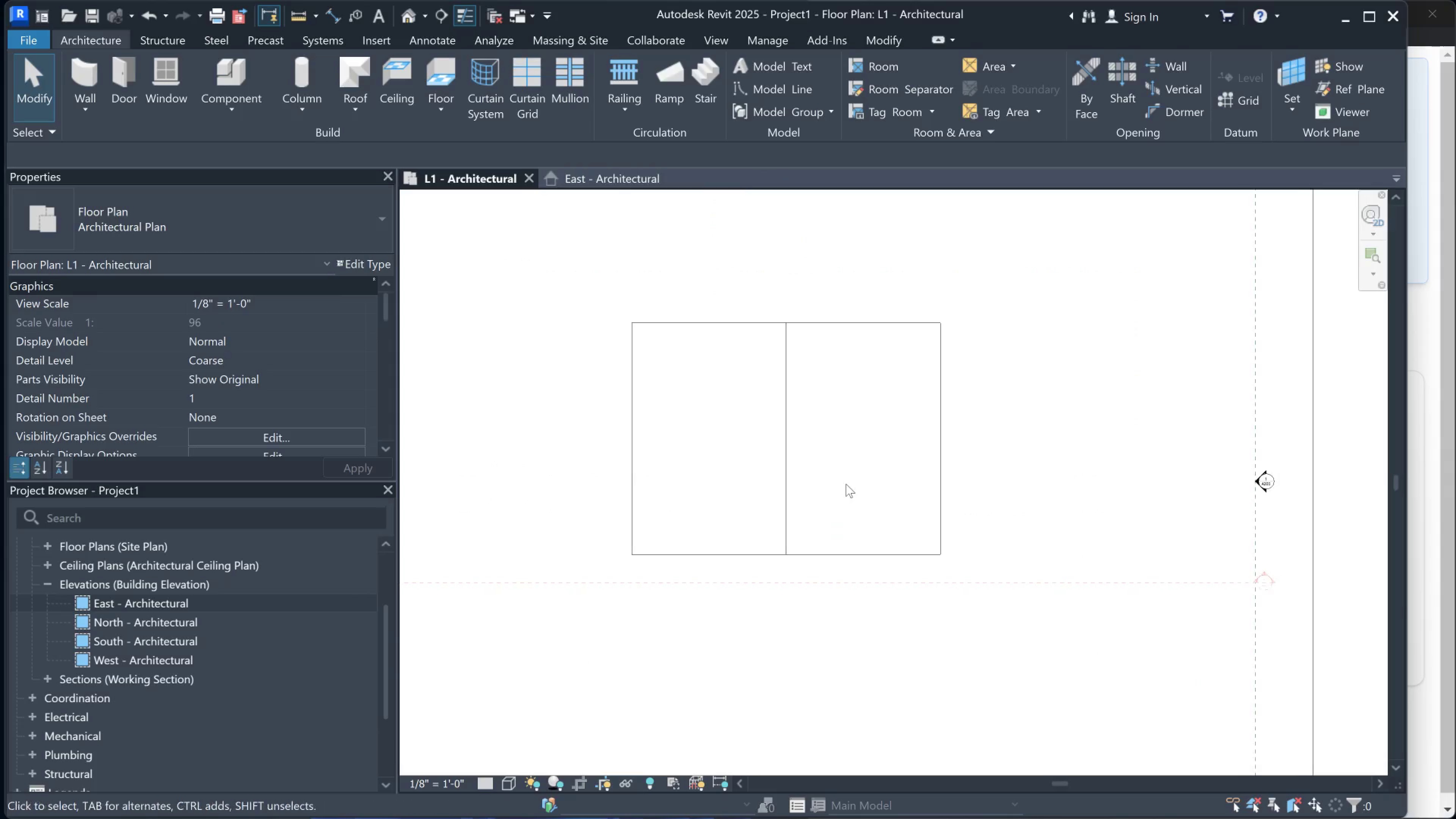 
scroll: coordinate [762, 406], scroll_direction: up, amount: 3.0
 